 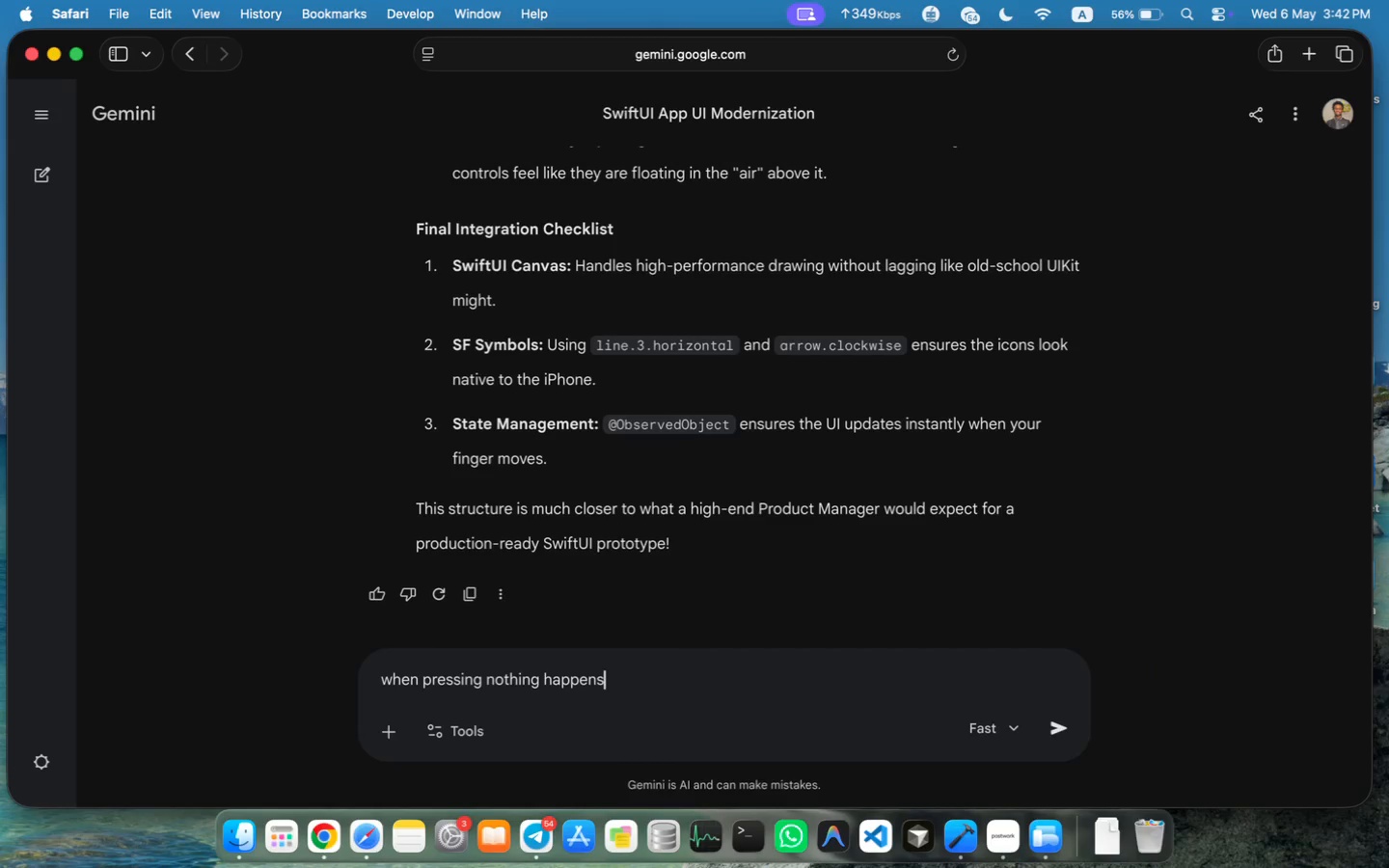 
key(Shift+Enter)
 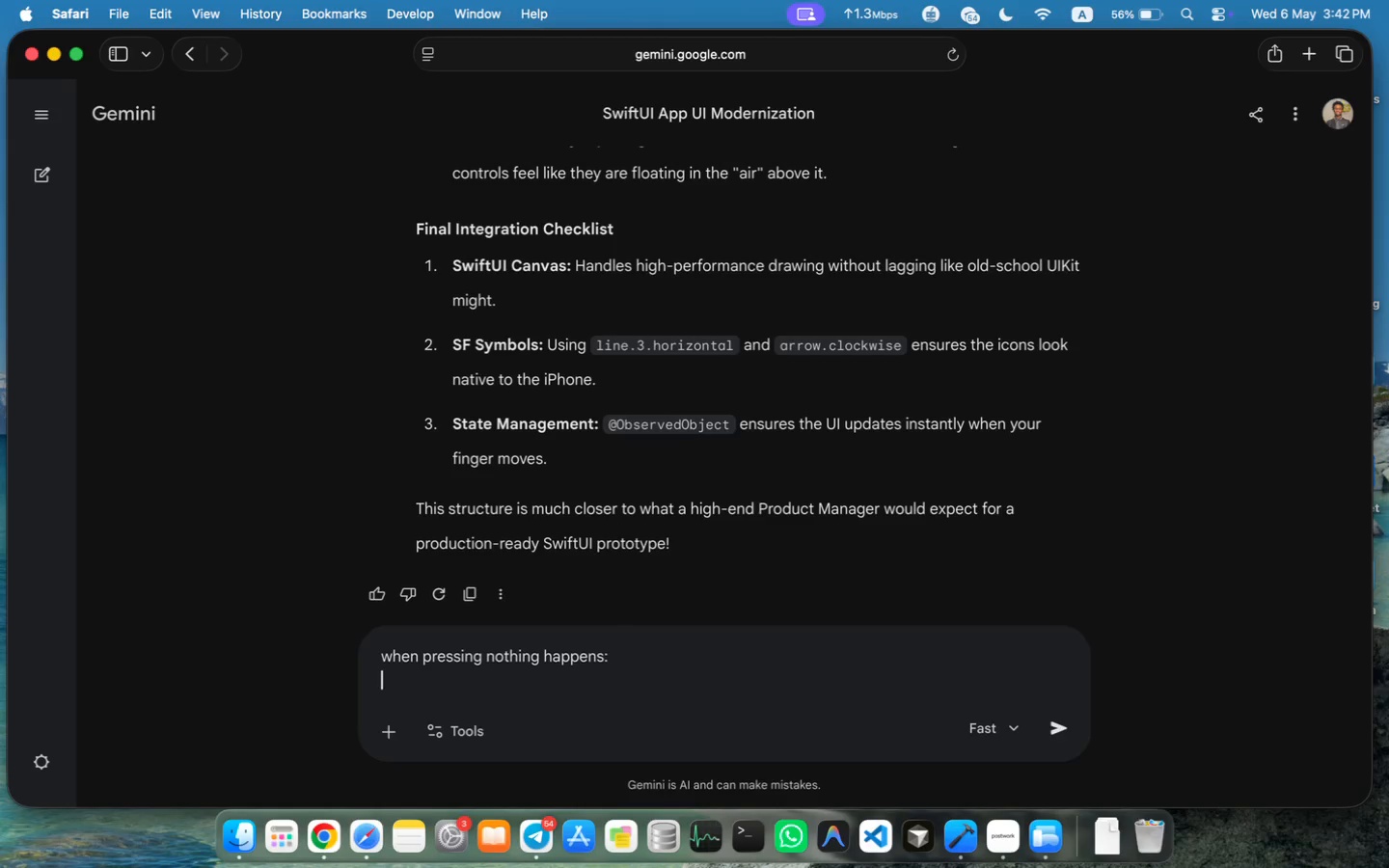 
key(Shift+Enter)
 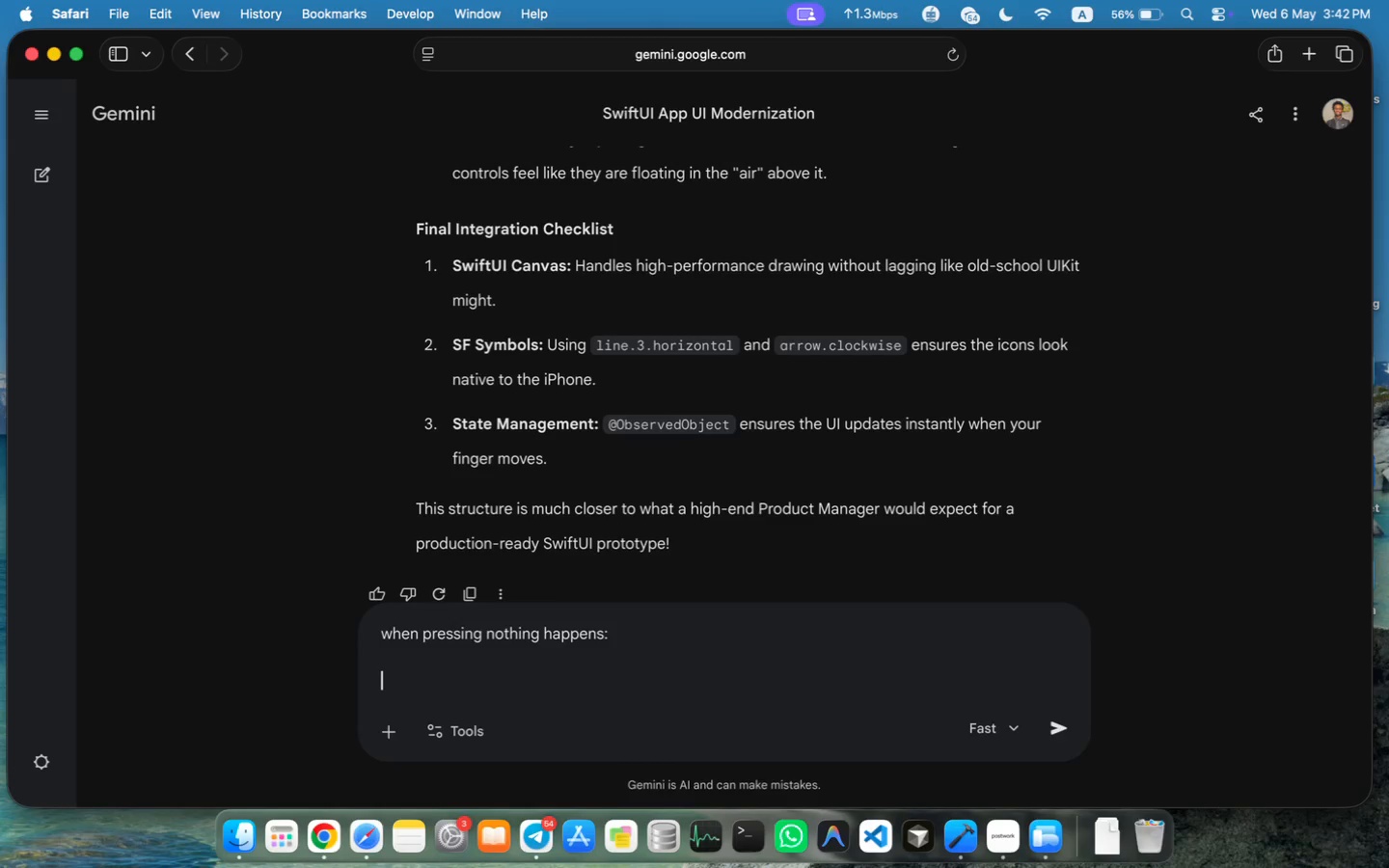 
key(Meta+CommandLeft)
 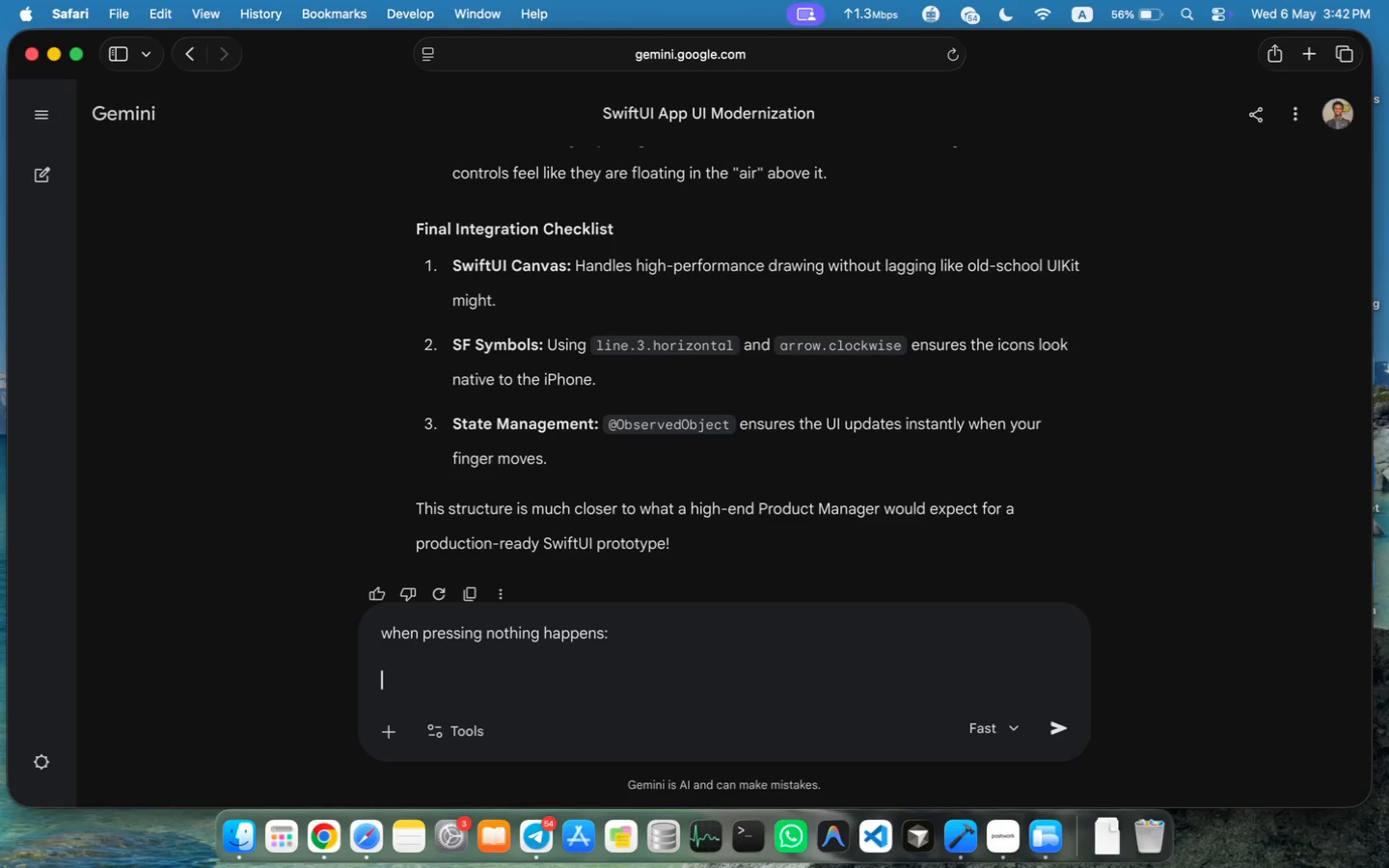 
key(Meta+V)
 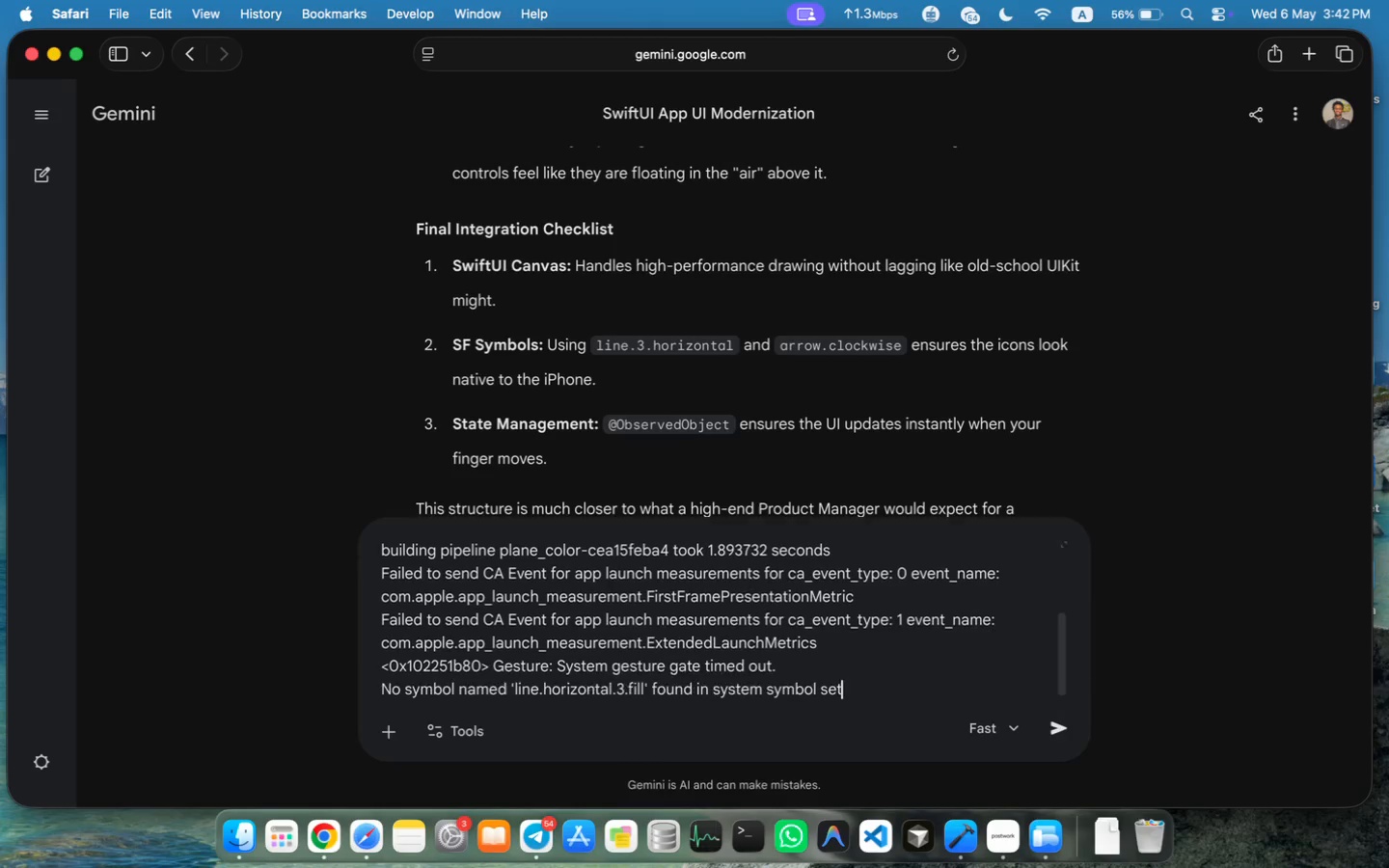 
key(Enter)
 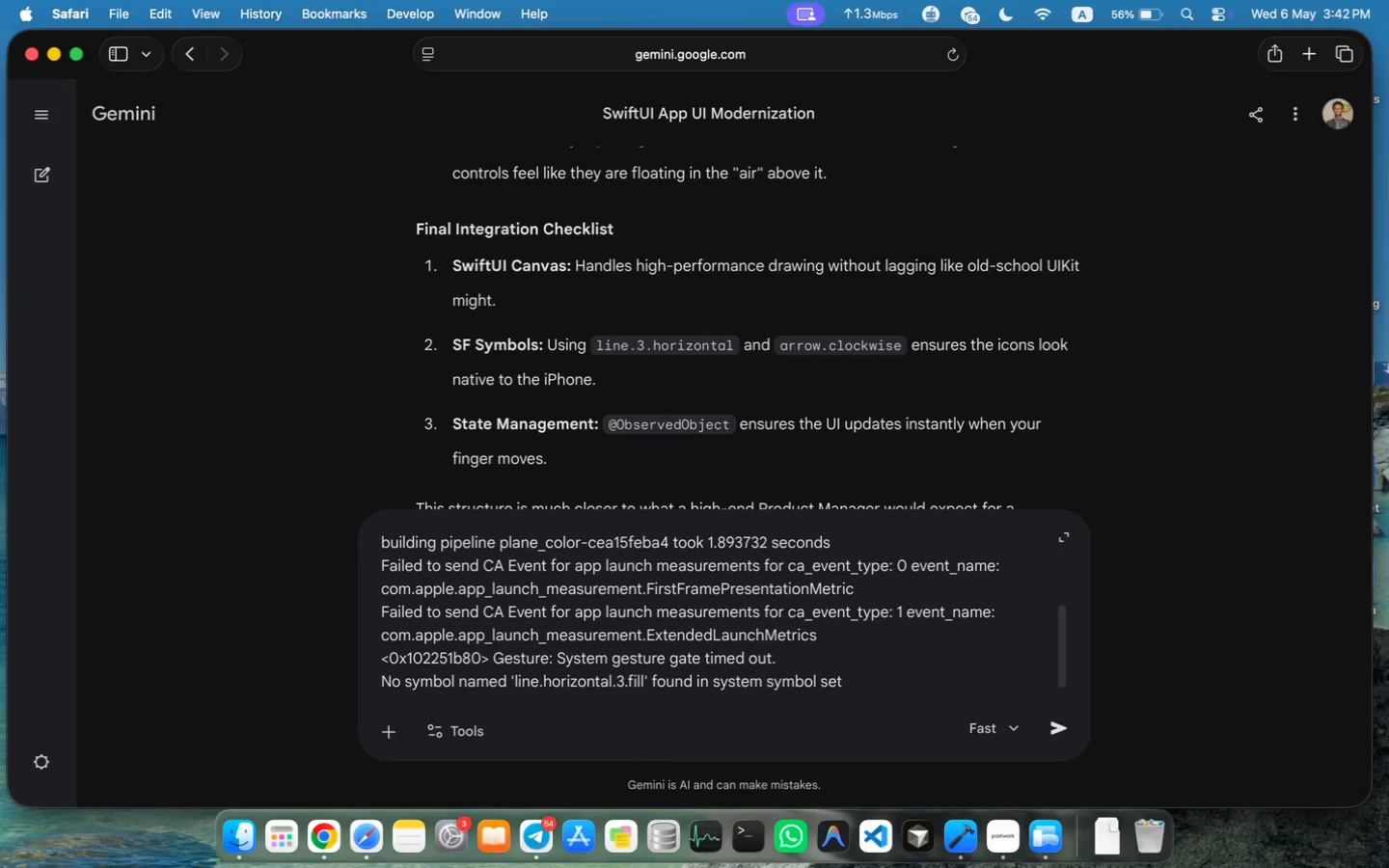 
key(Enter)
 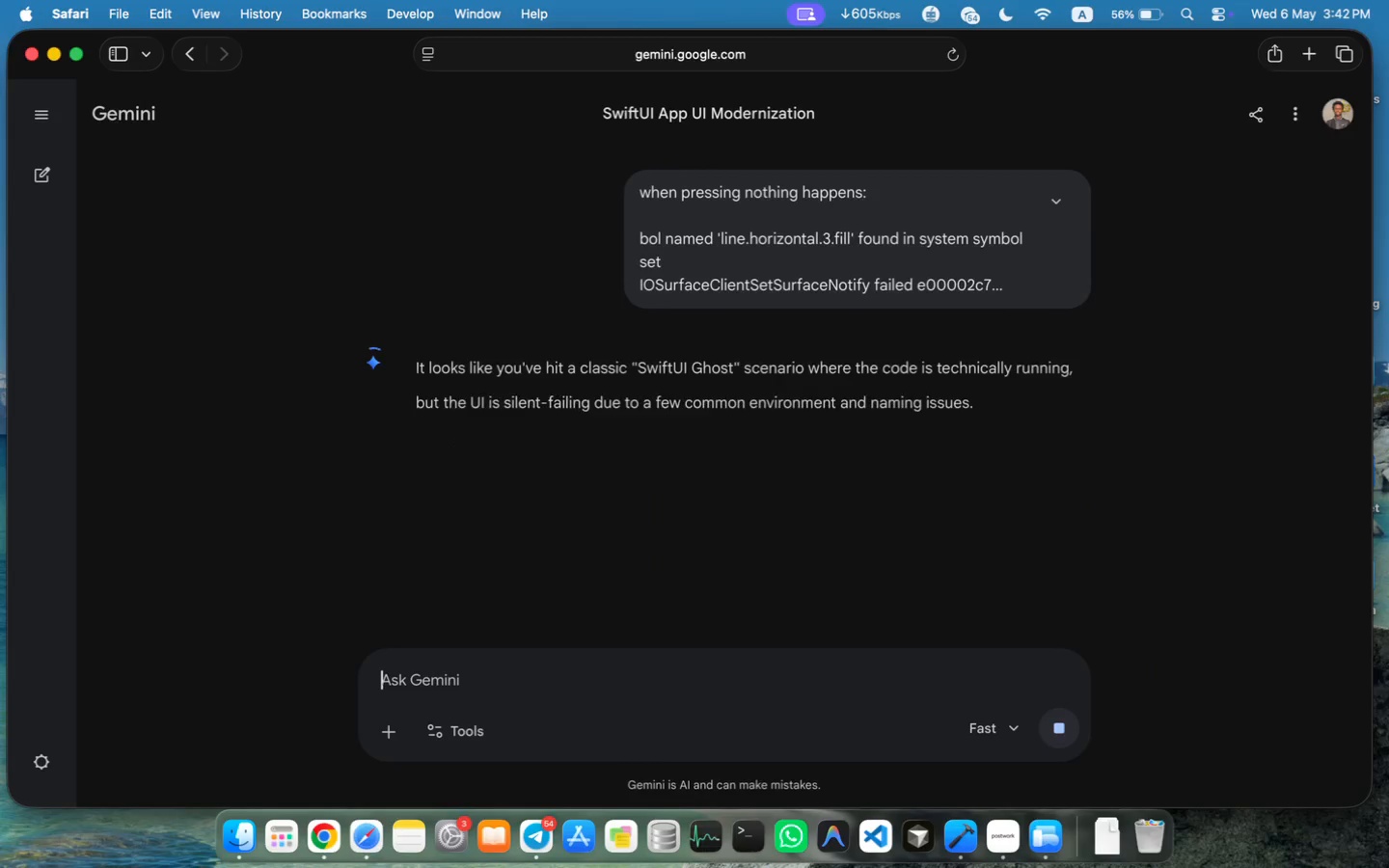 
wait(5.27)
 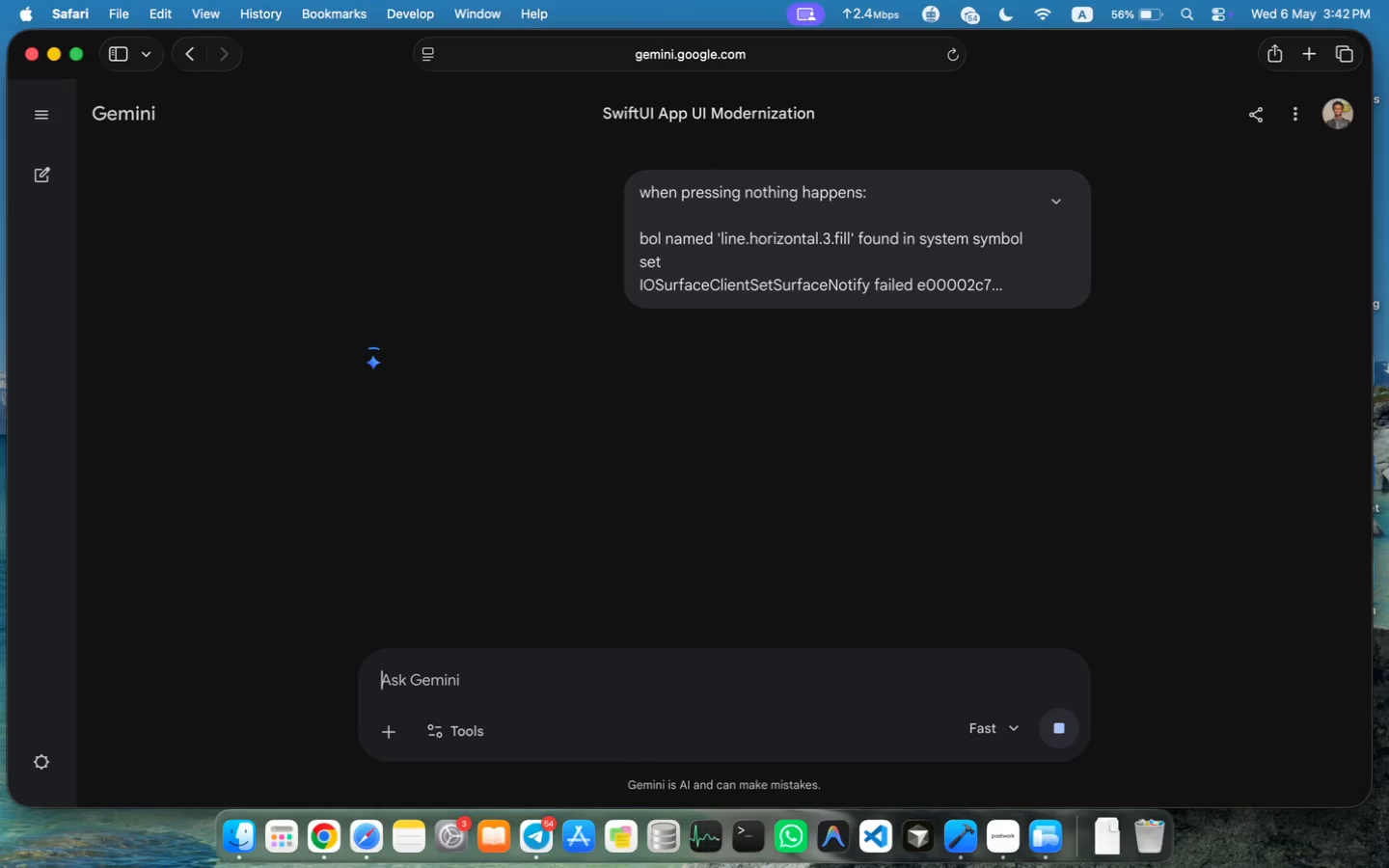 
mouse_move([978, 867])
 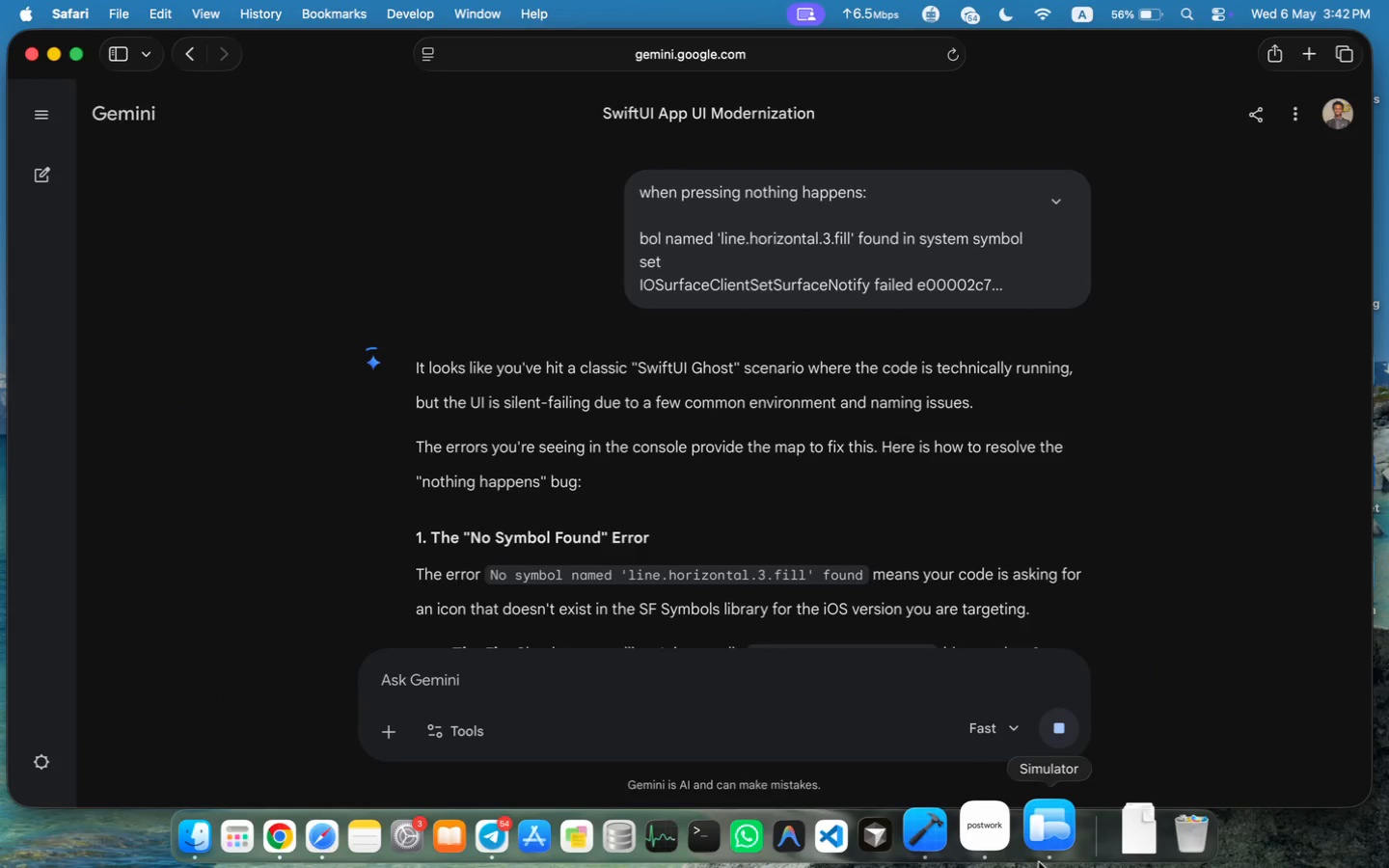 
mouse_move([1013, 867])
 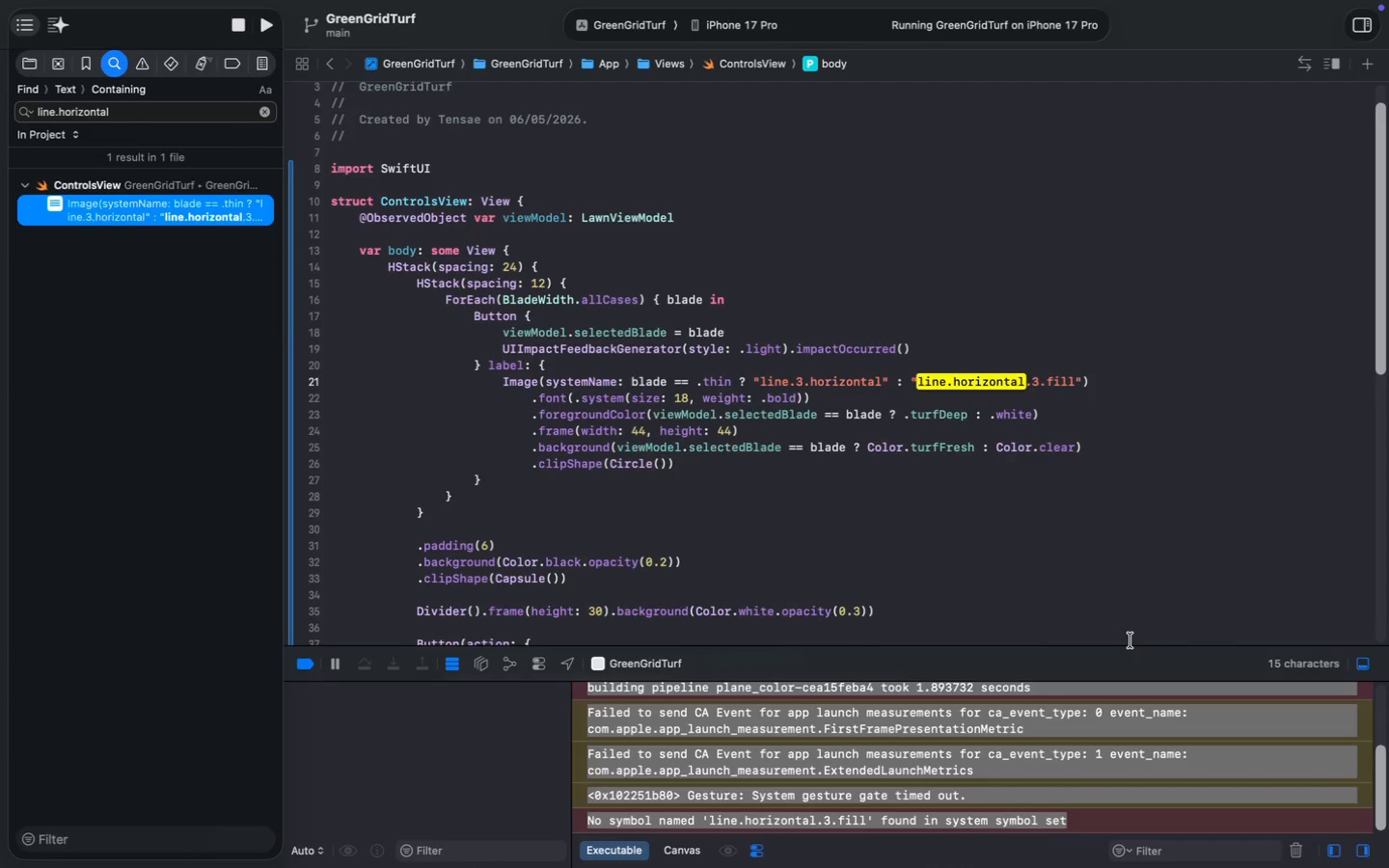 
wait(6.38)
 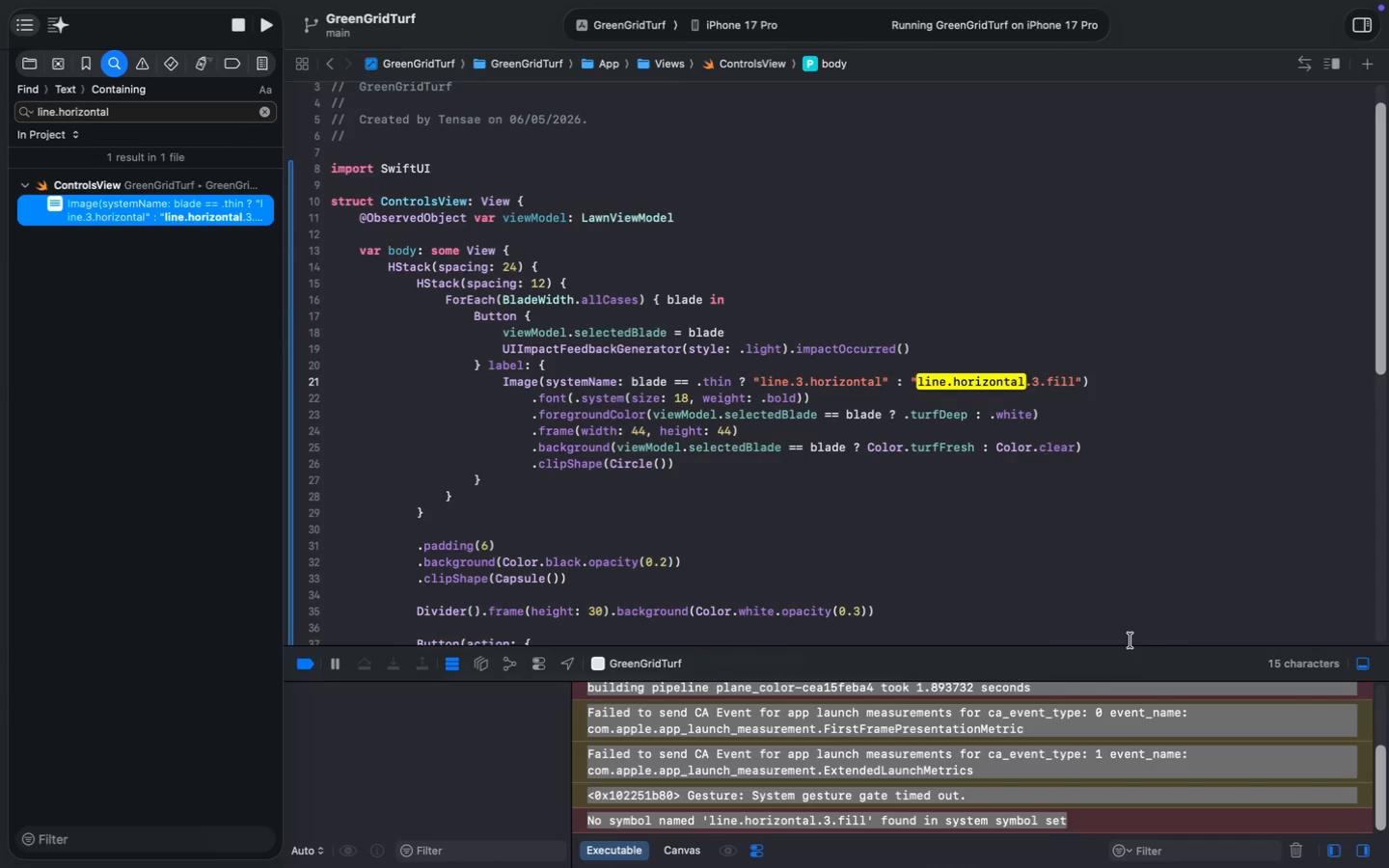 
left_click([954, 376])
 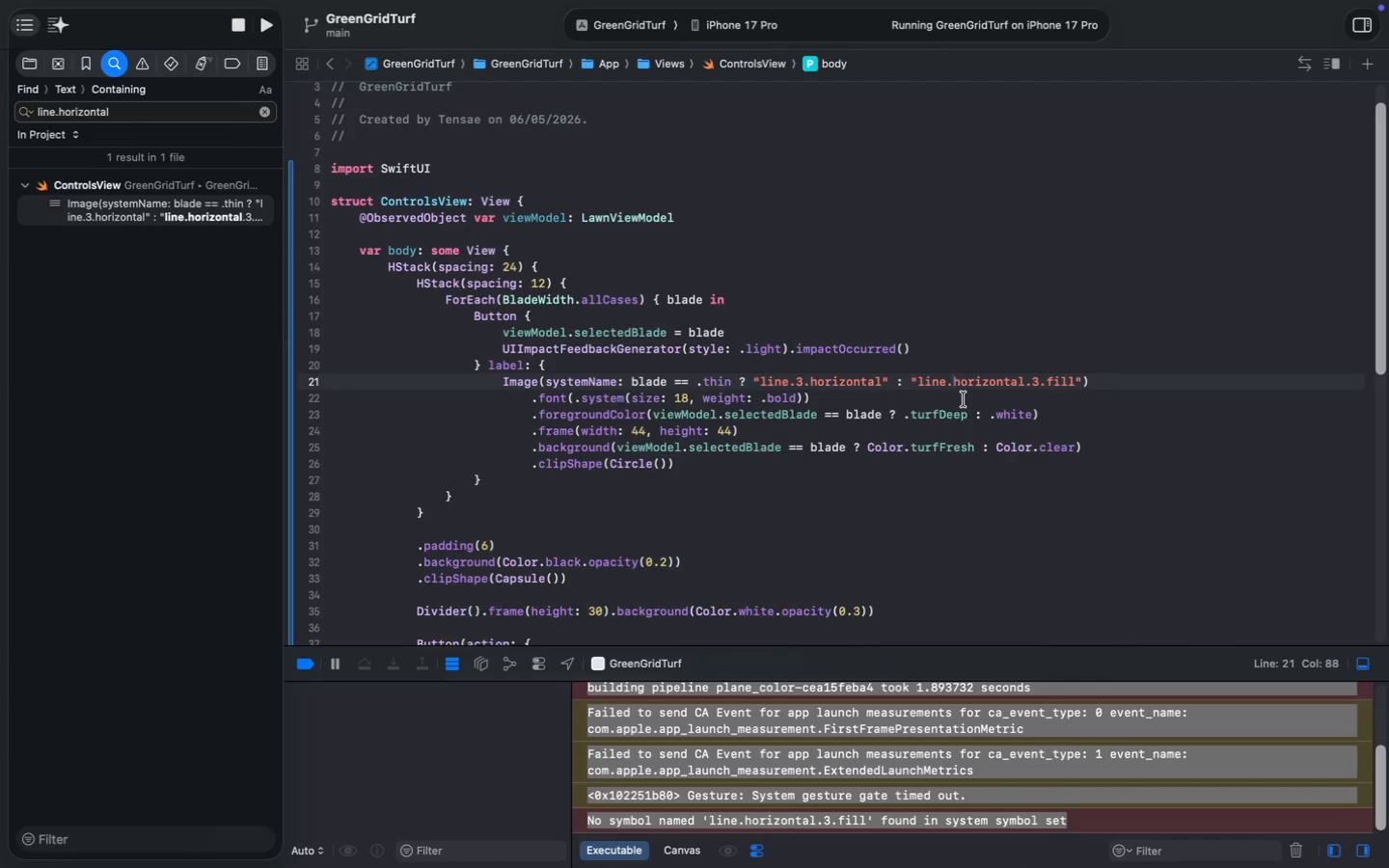 
key(3)
 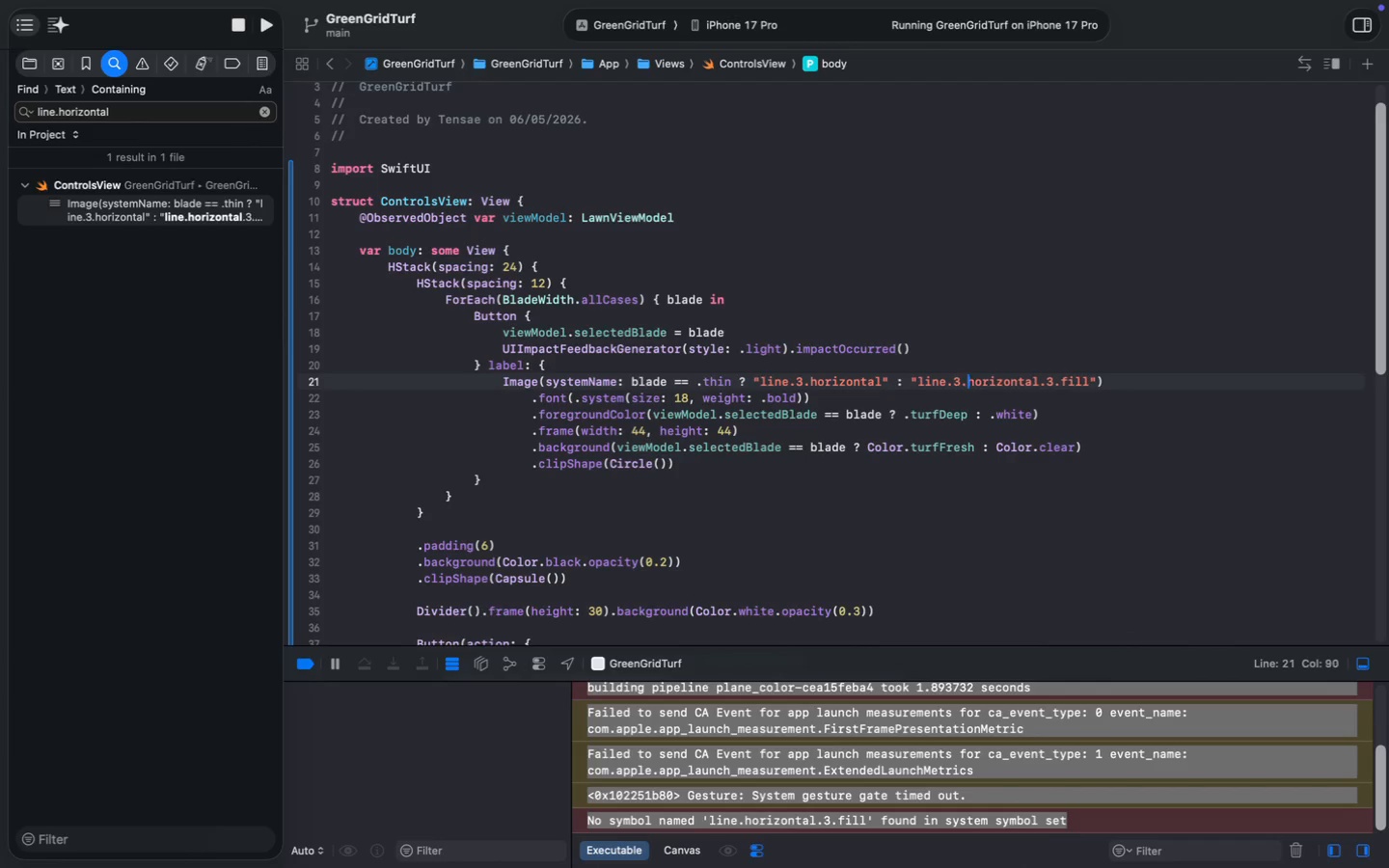 
key(Period)
 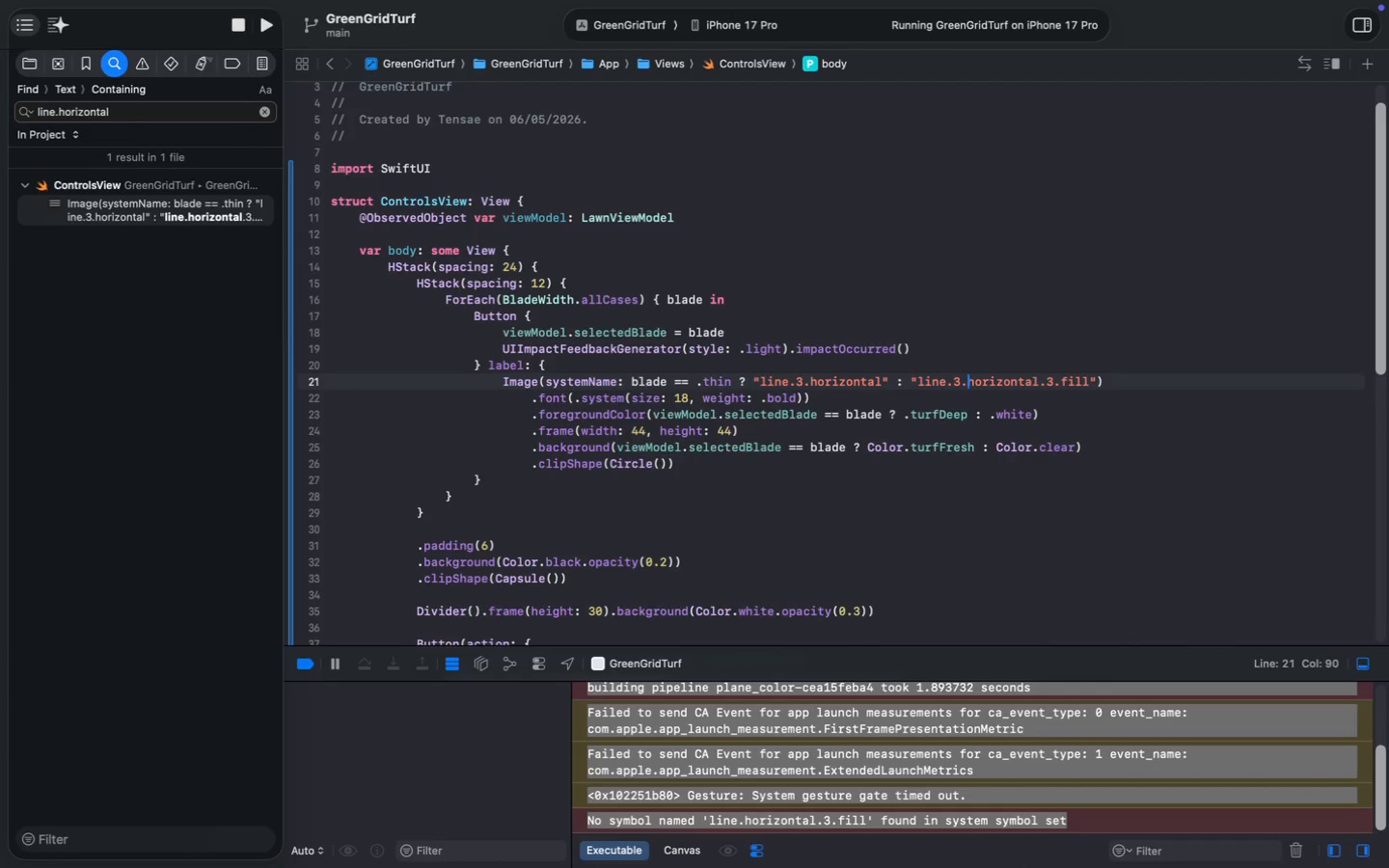 
hold_key(key=ArrowRight, duration=1.03)
 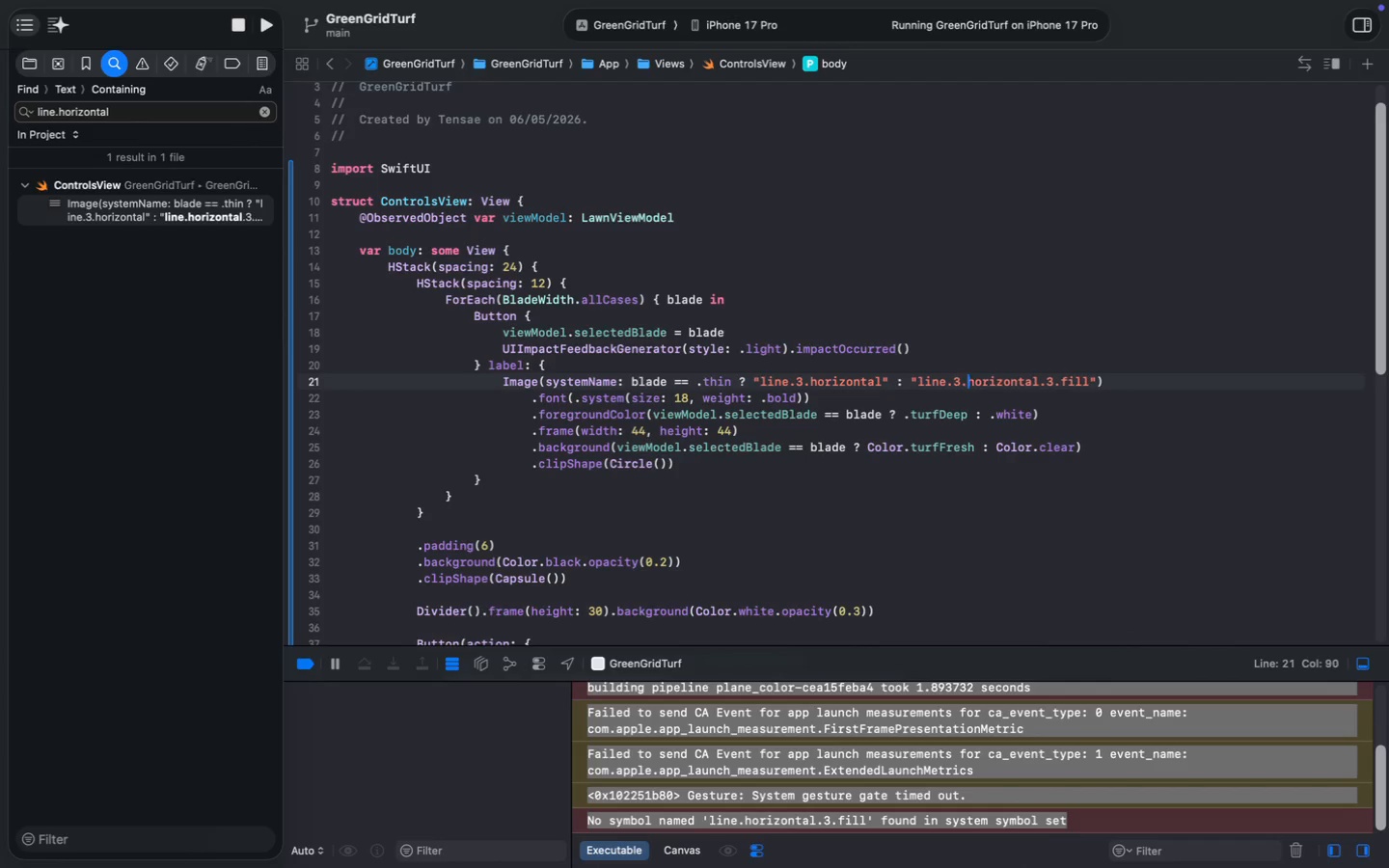 
key(ArrowRight)
 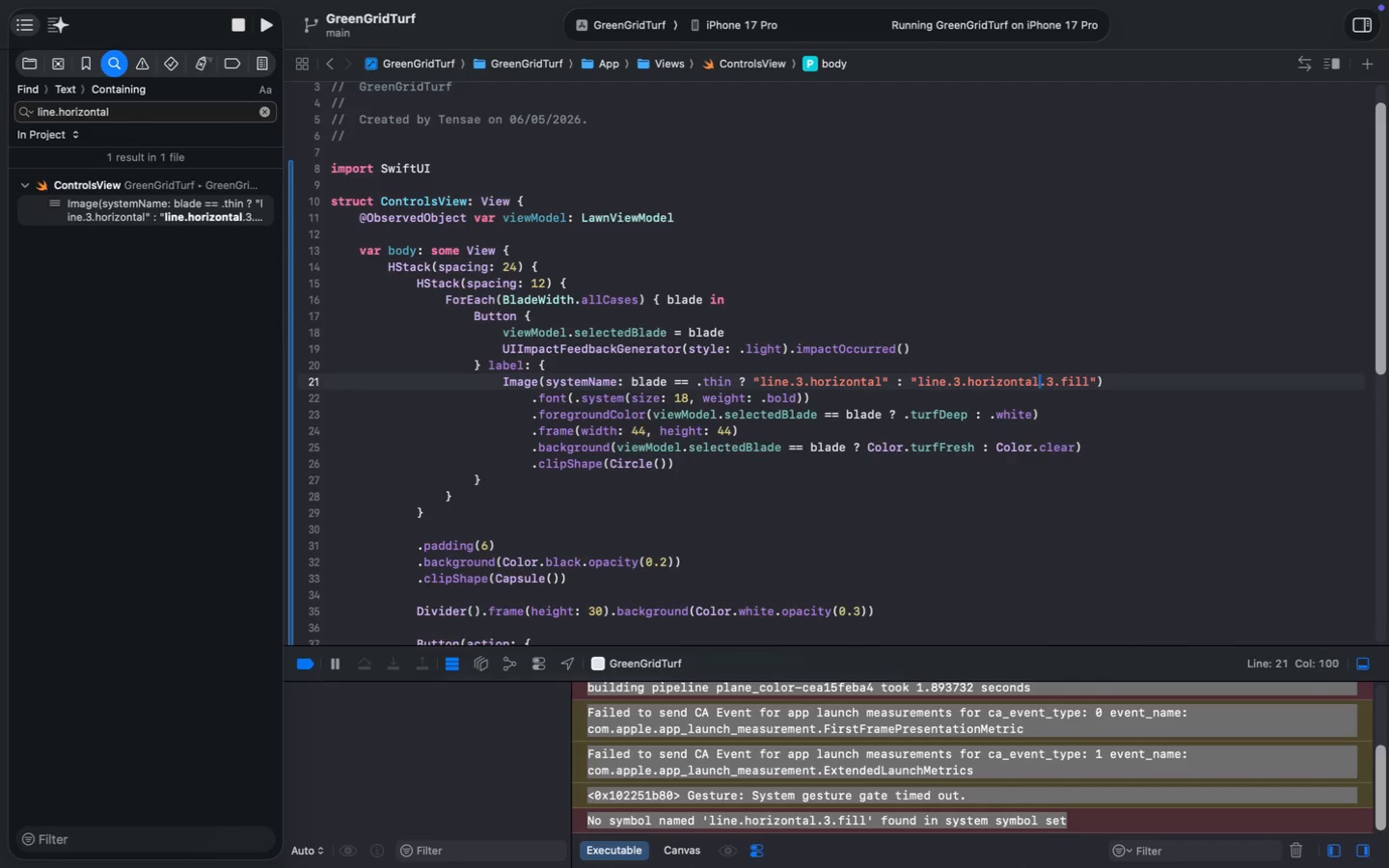 
key(ArrowRight)
 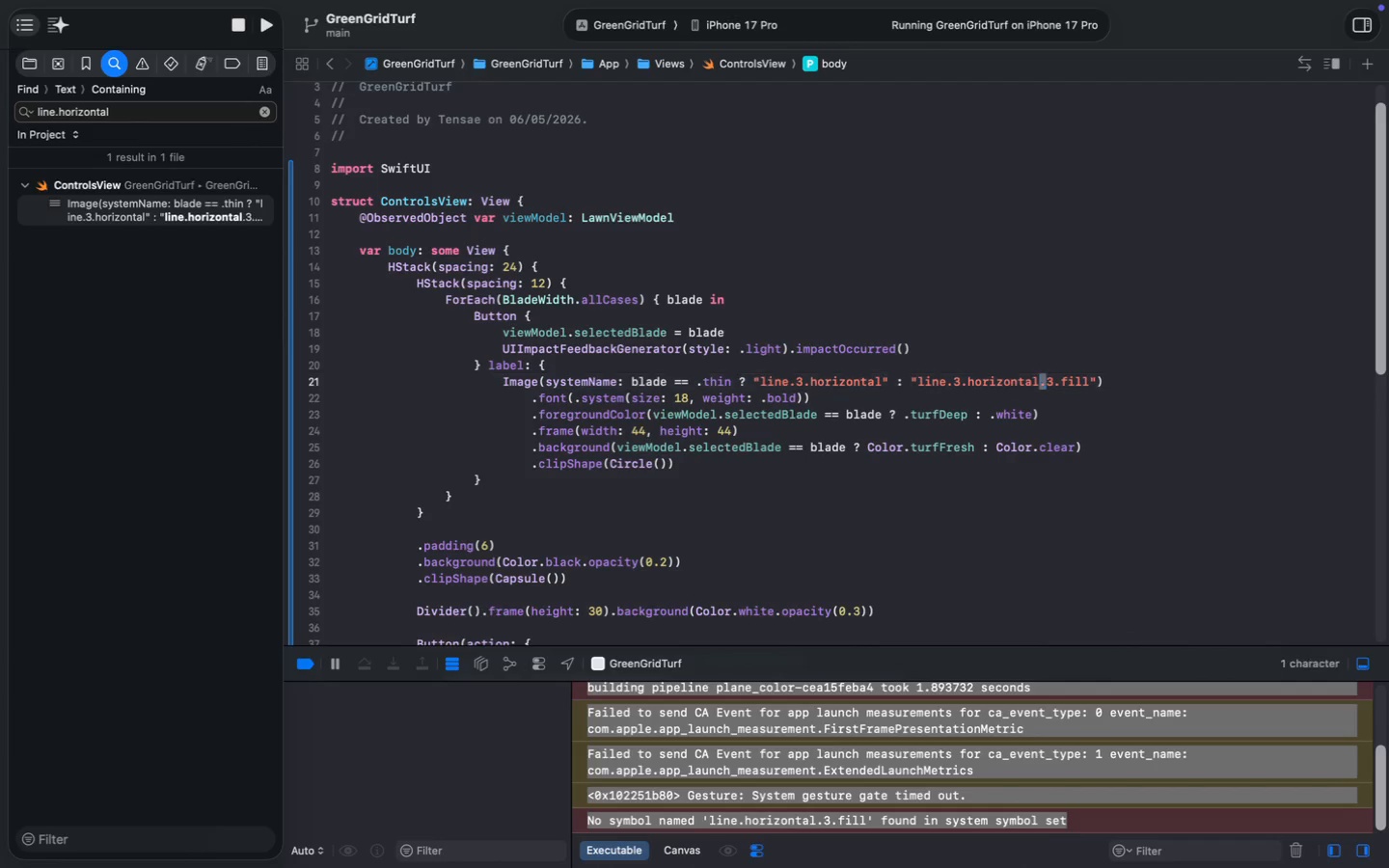 
key(Shift+ArrowRight)
 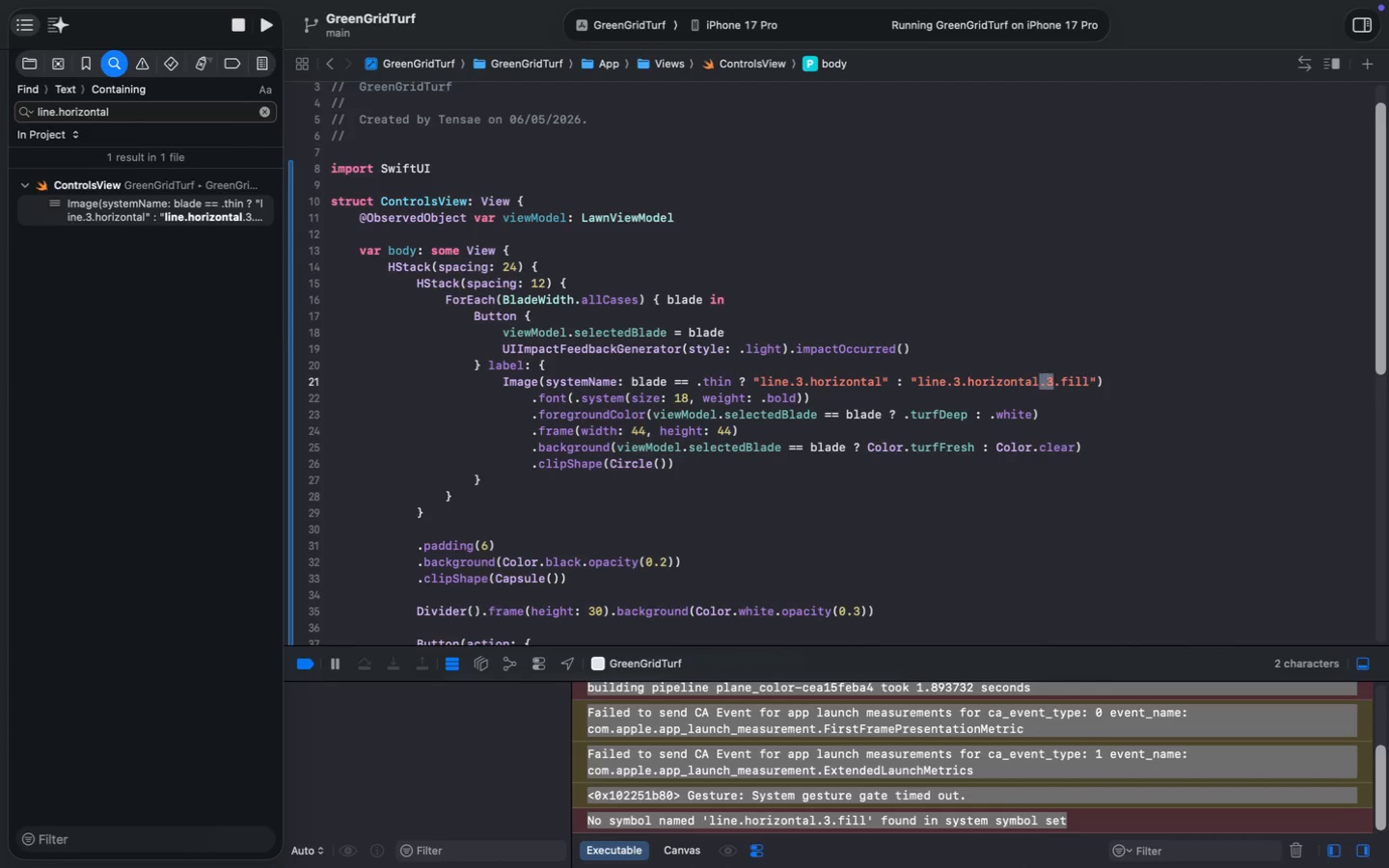 
key(Shift+ArrowRight)
 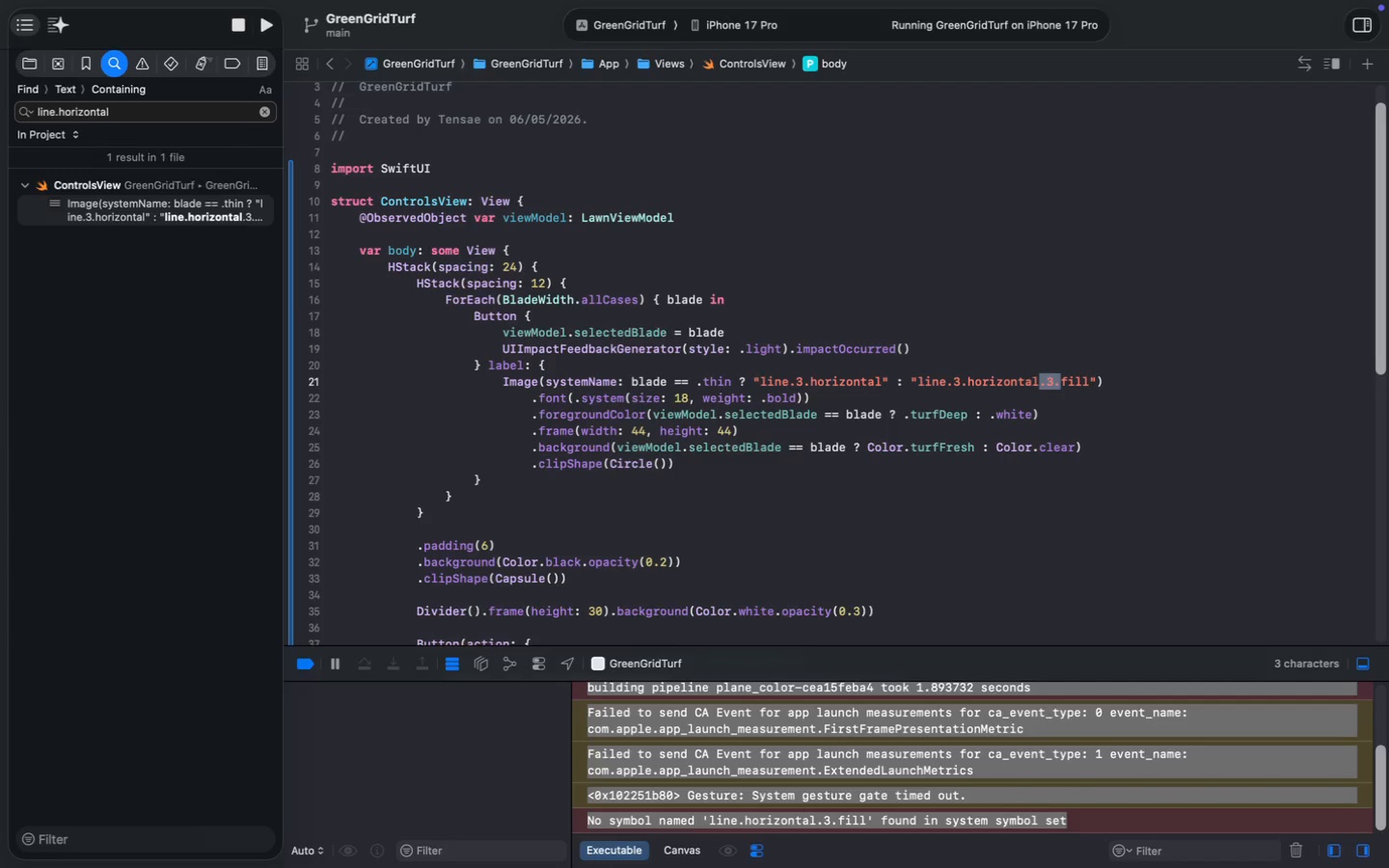 
key(Shift+ArrowRight)
 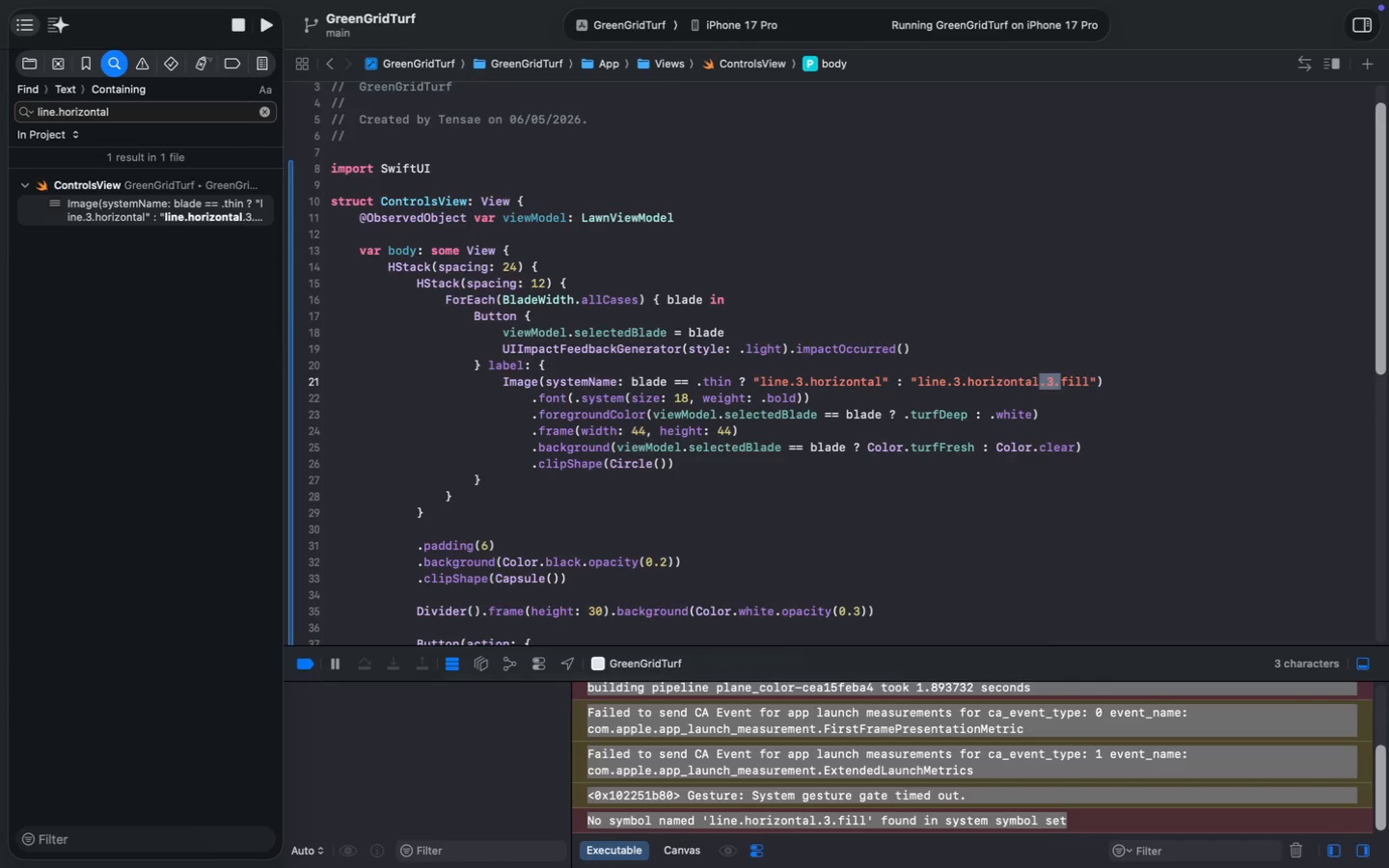 
key(Backspace)
 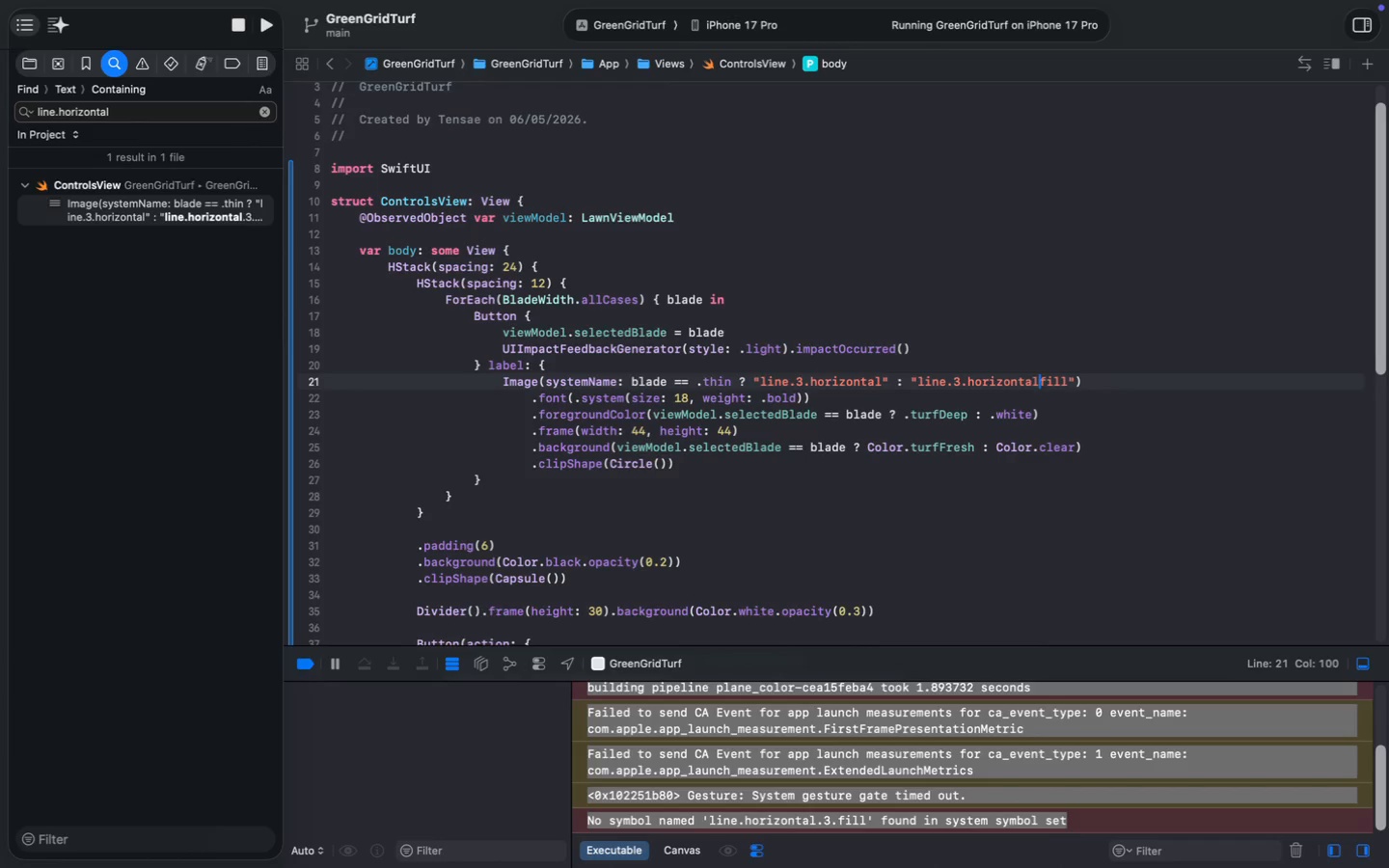 
key(Period)
 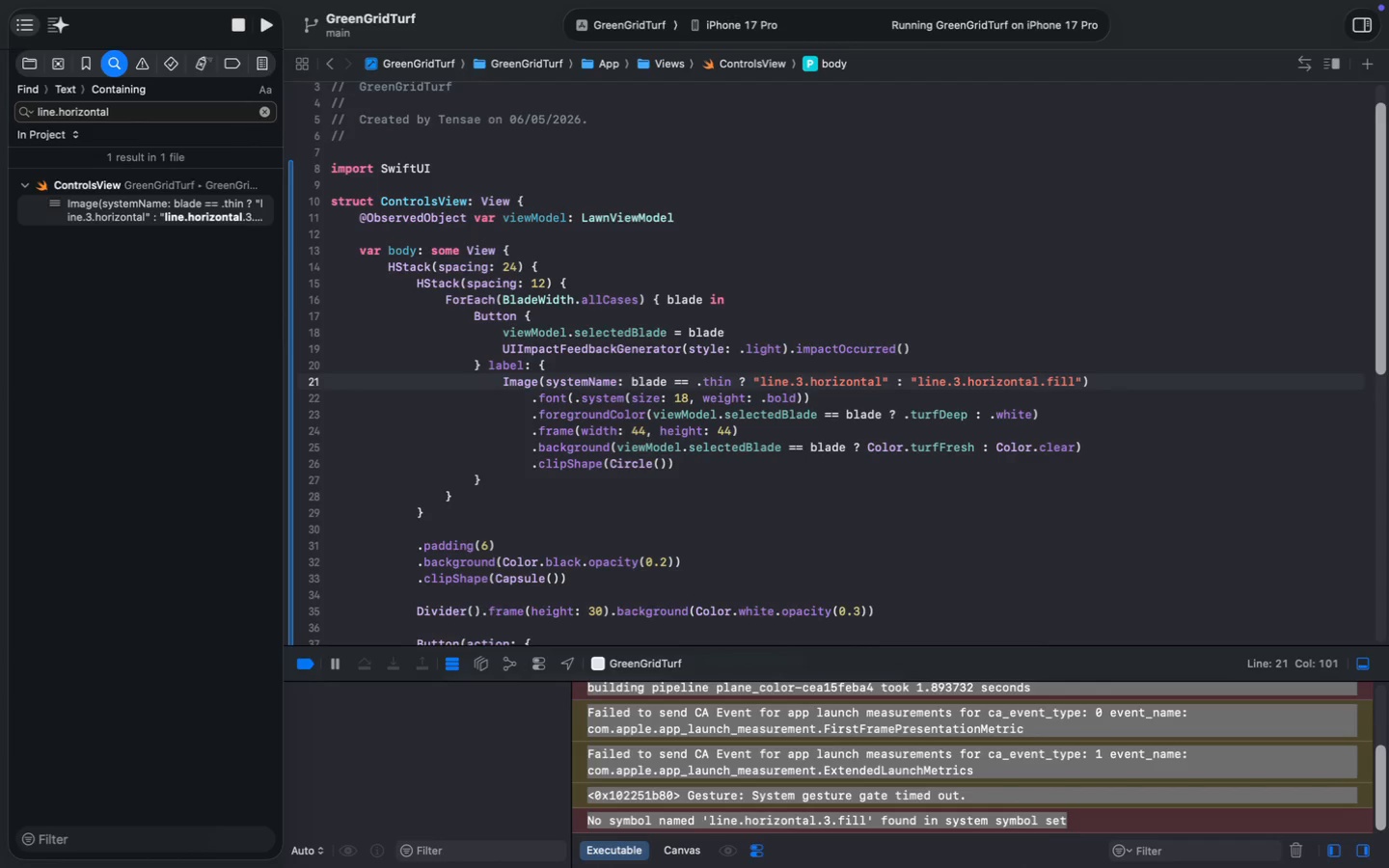 
hold_key(key=CommandLeft, duration=1.42)
 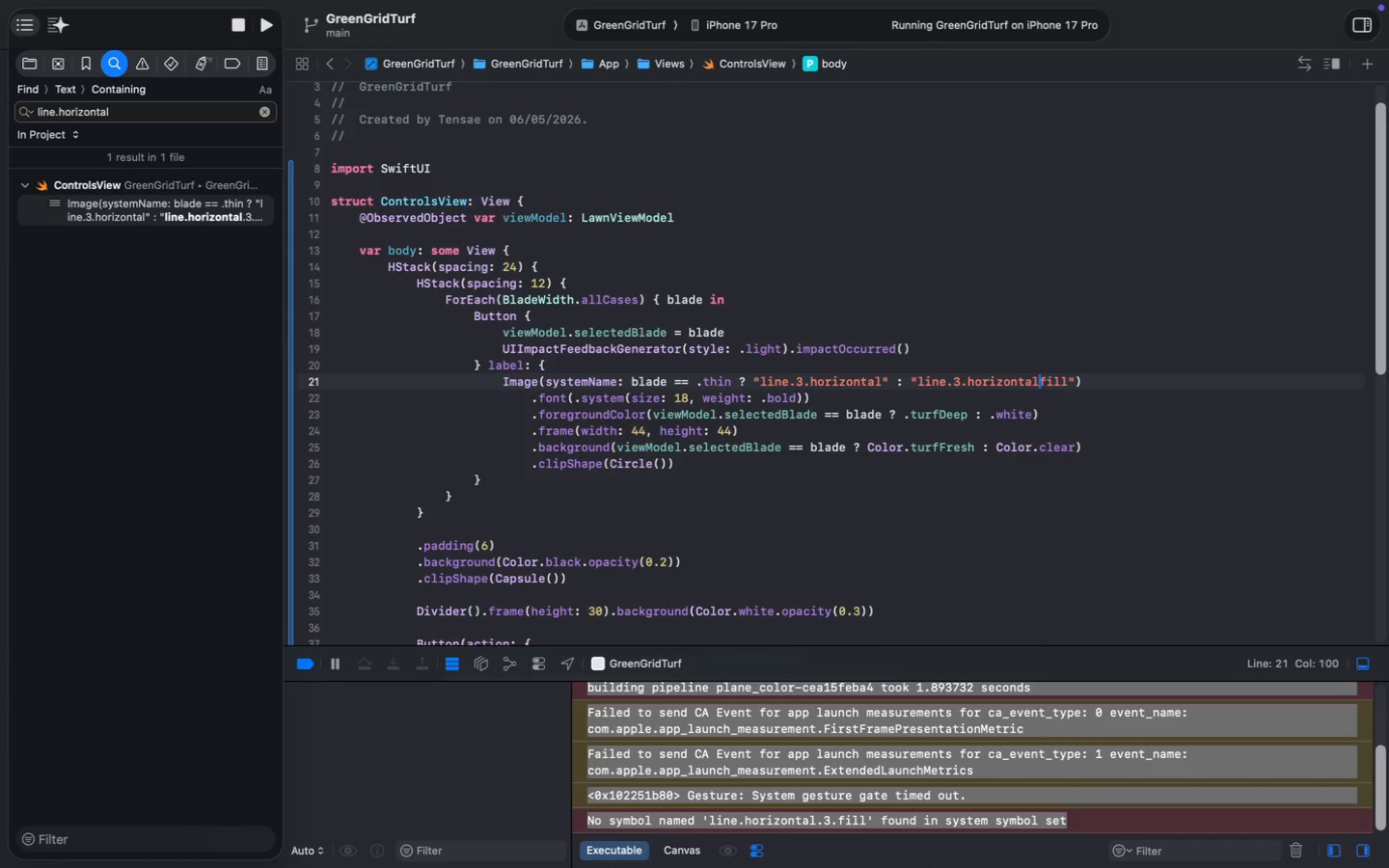 
wait(7.84)
 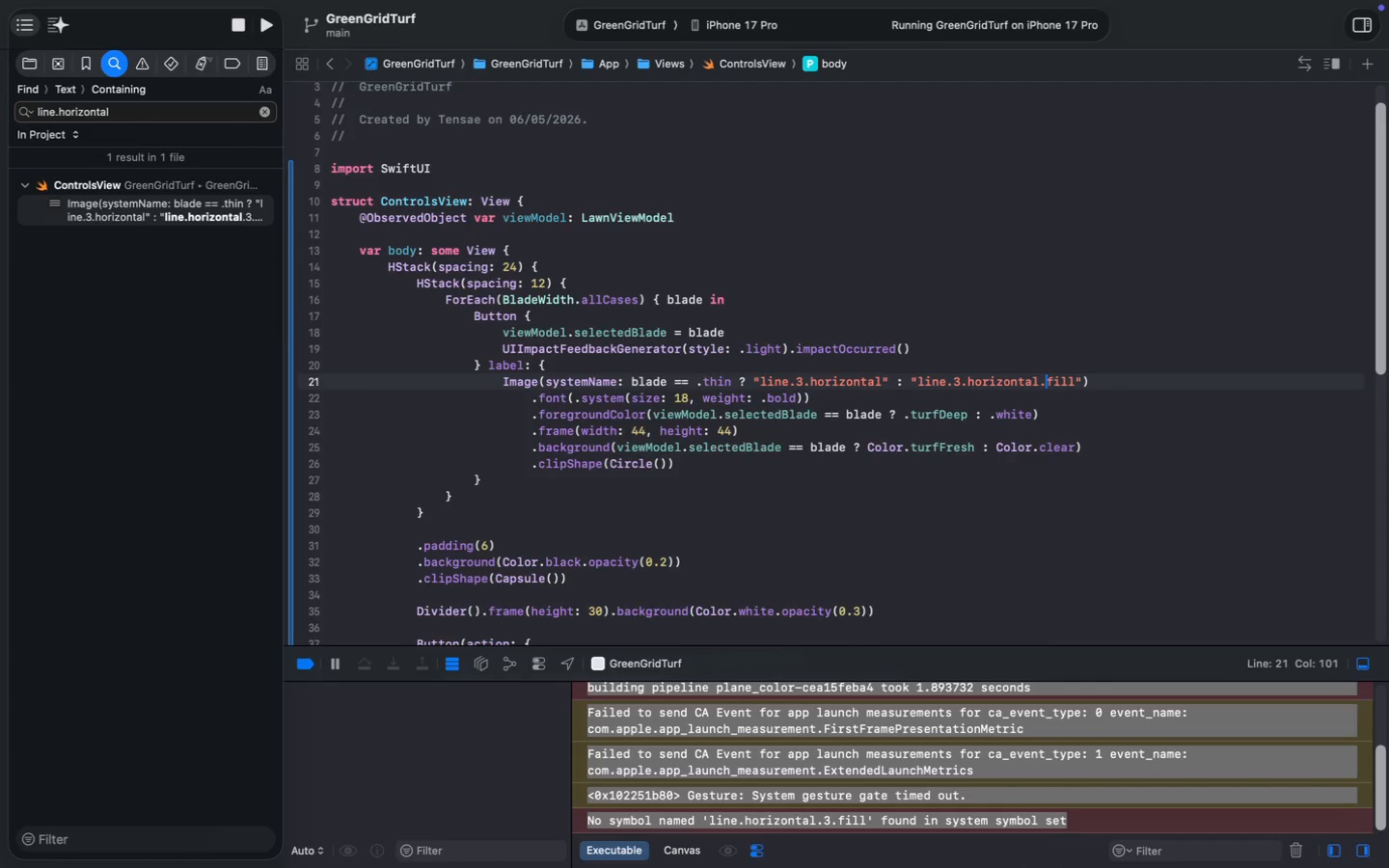 
key(Meta+S)
 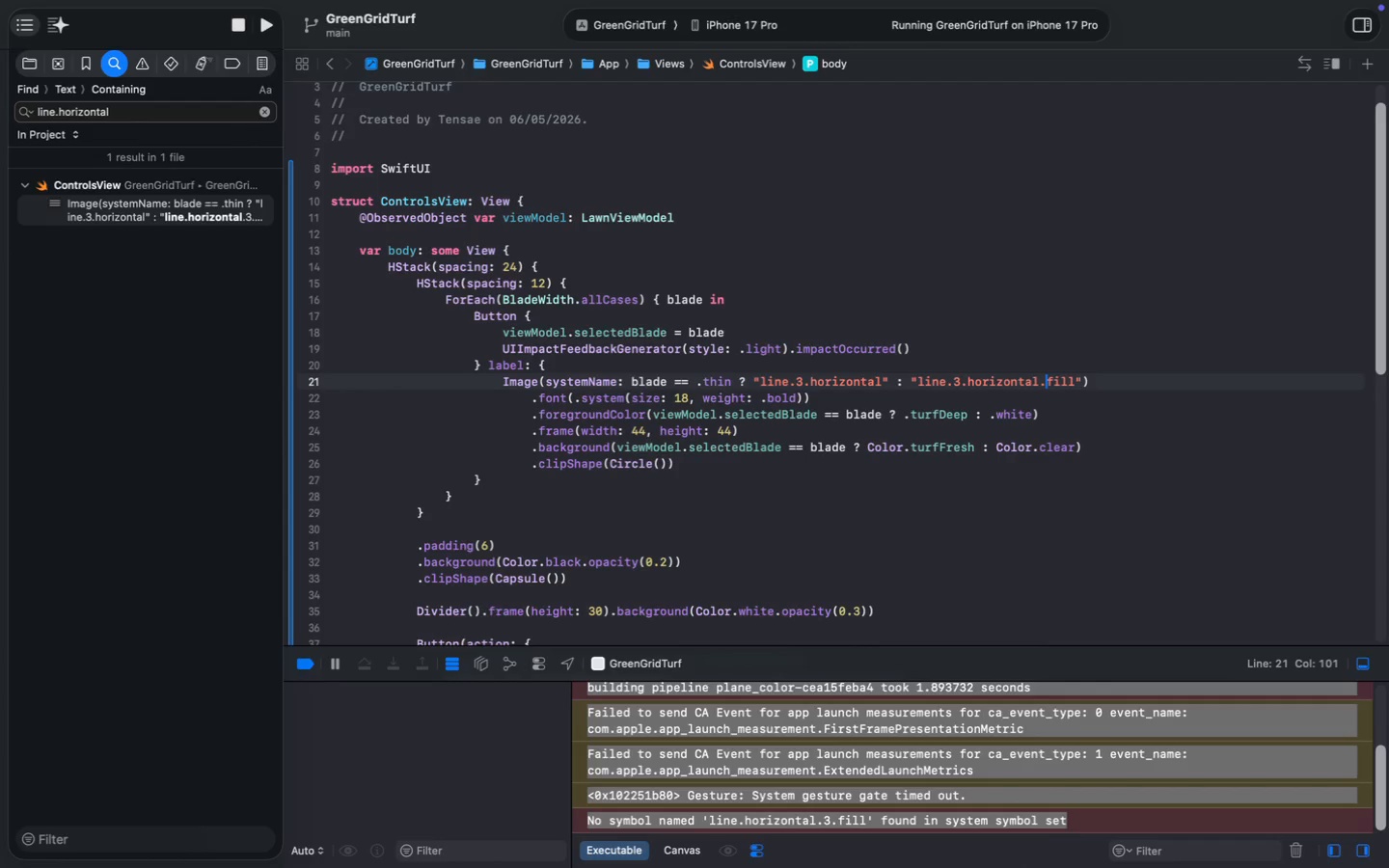 
key(Meta+S)
 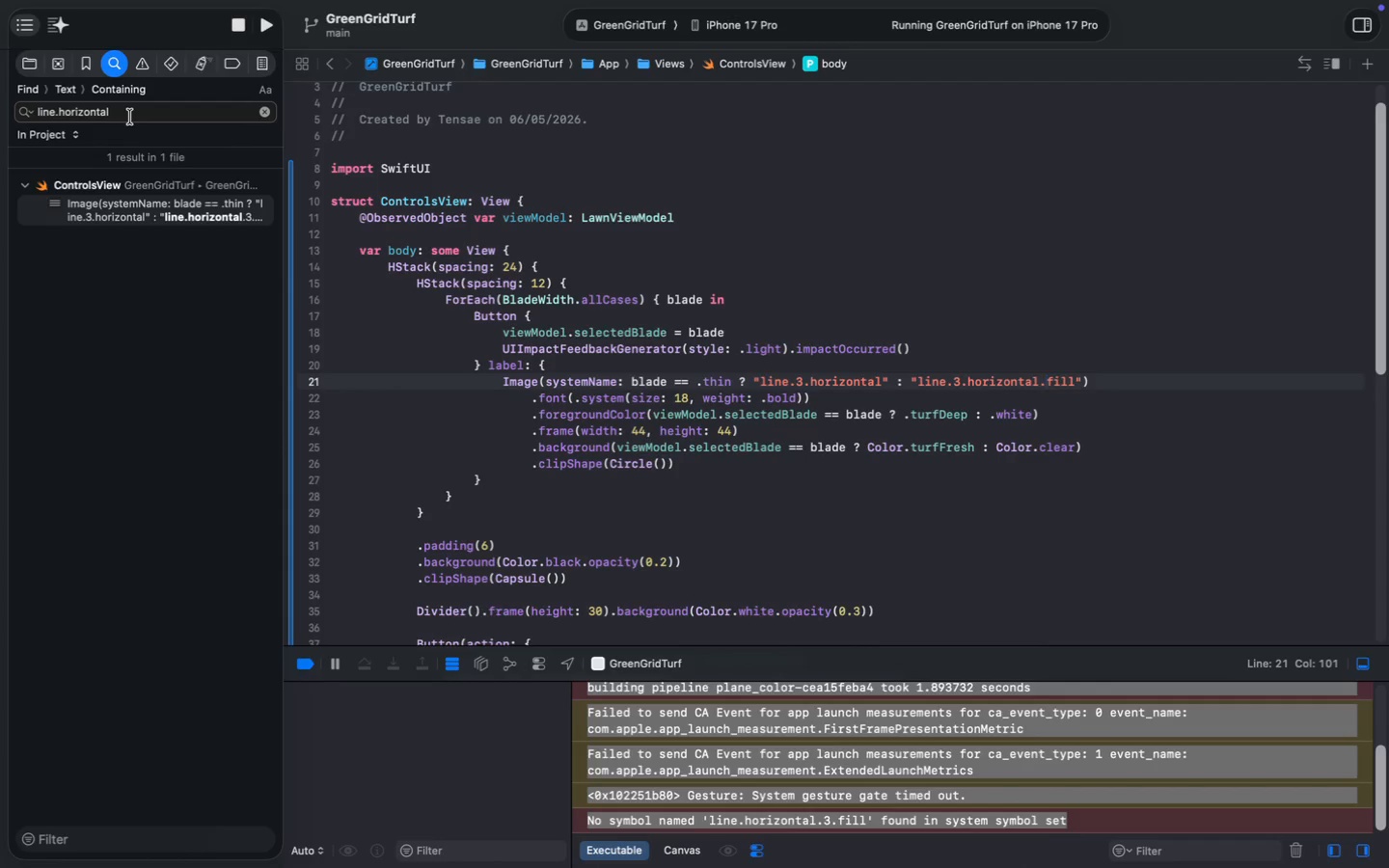 
left_click([118, 109])
 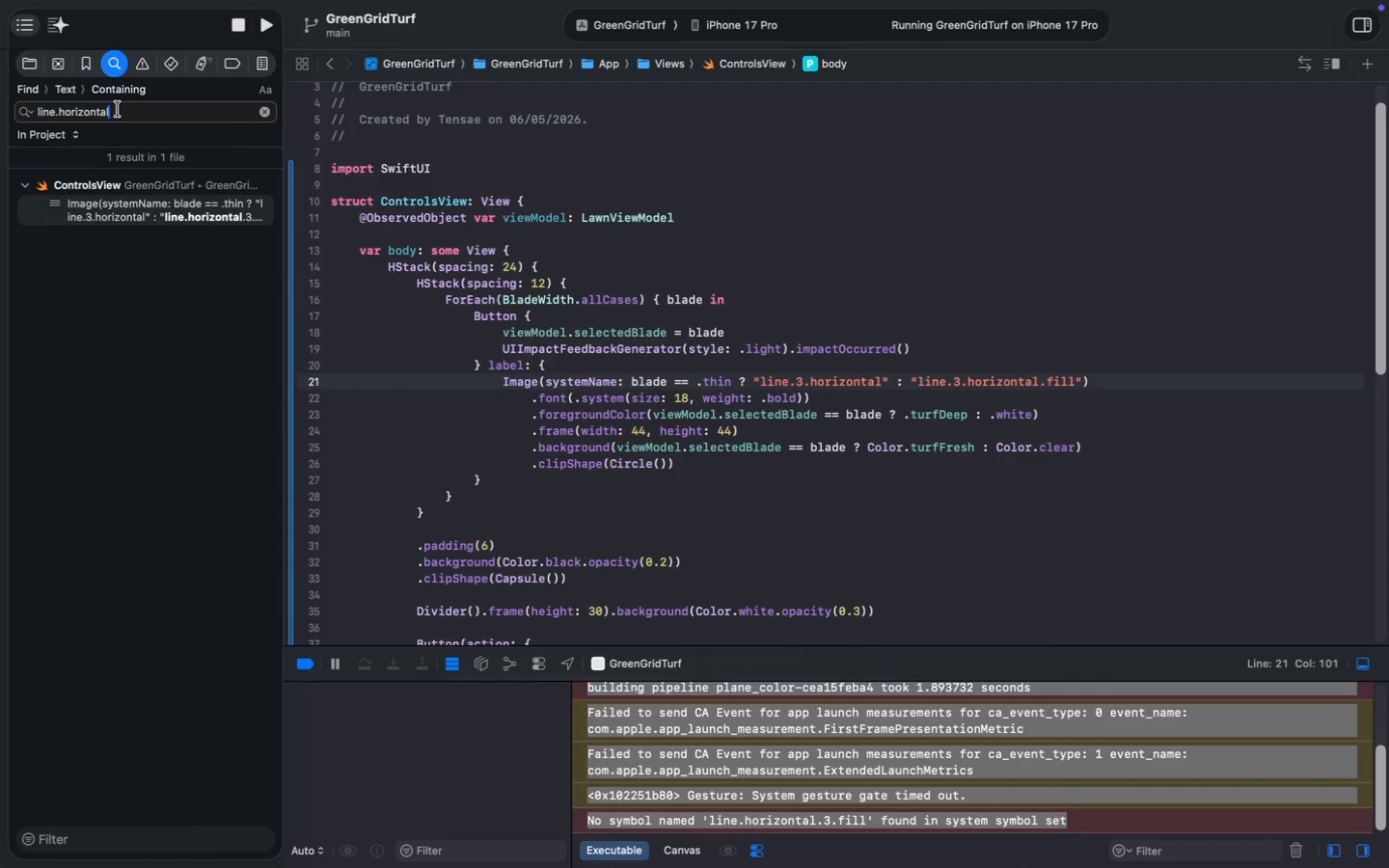 
key(Enter)
 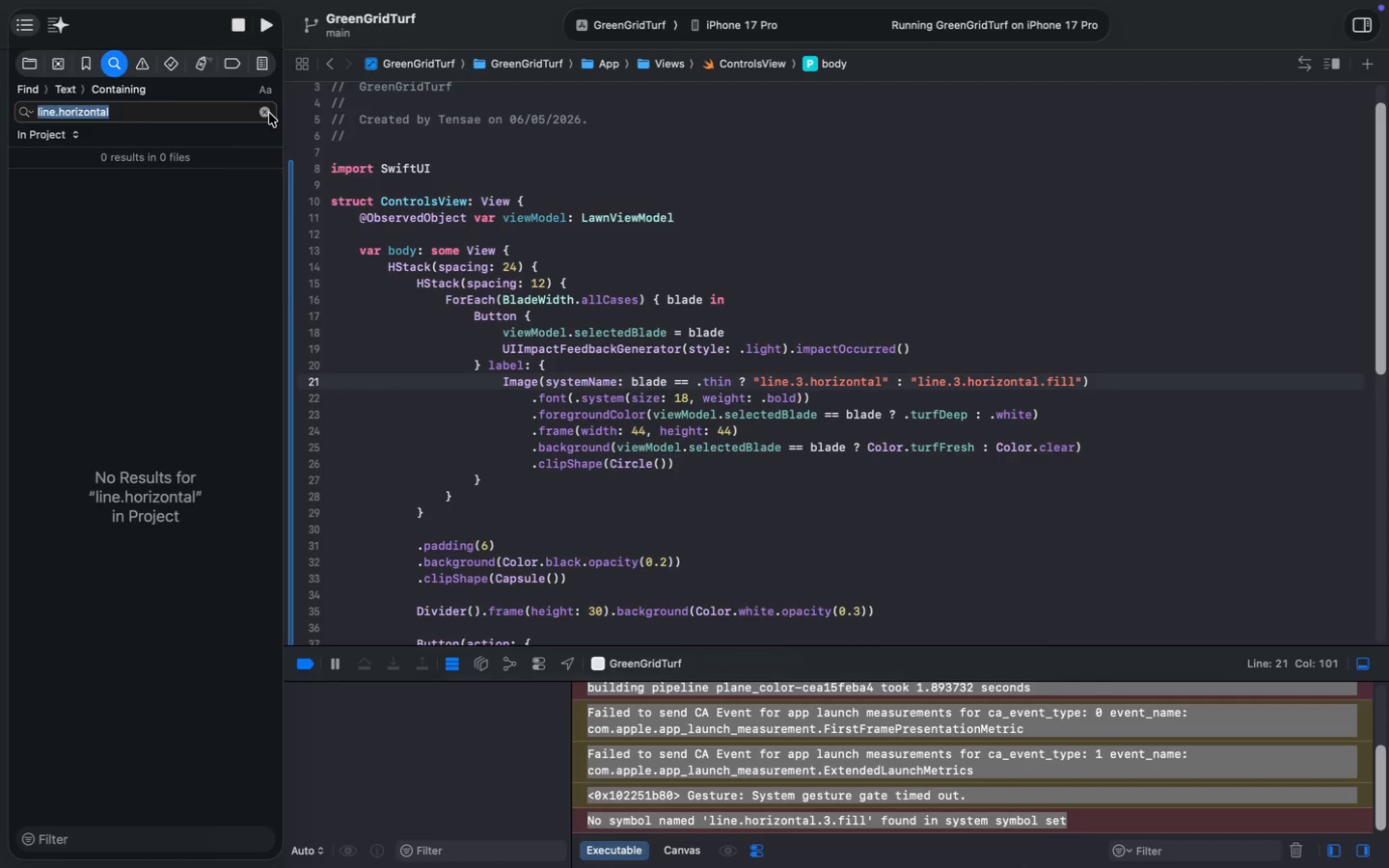 
mouse_move([29, 86])
 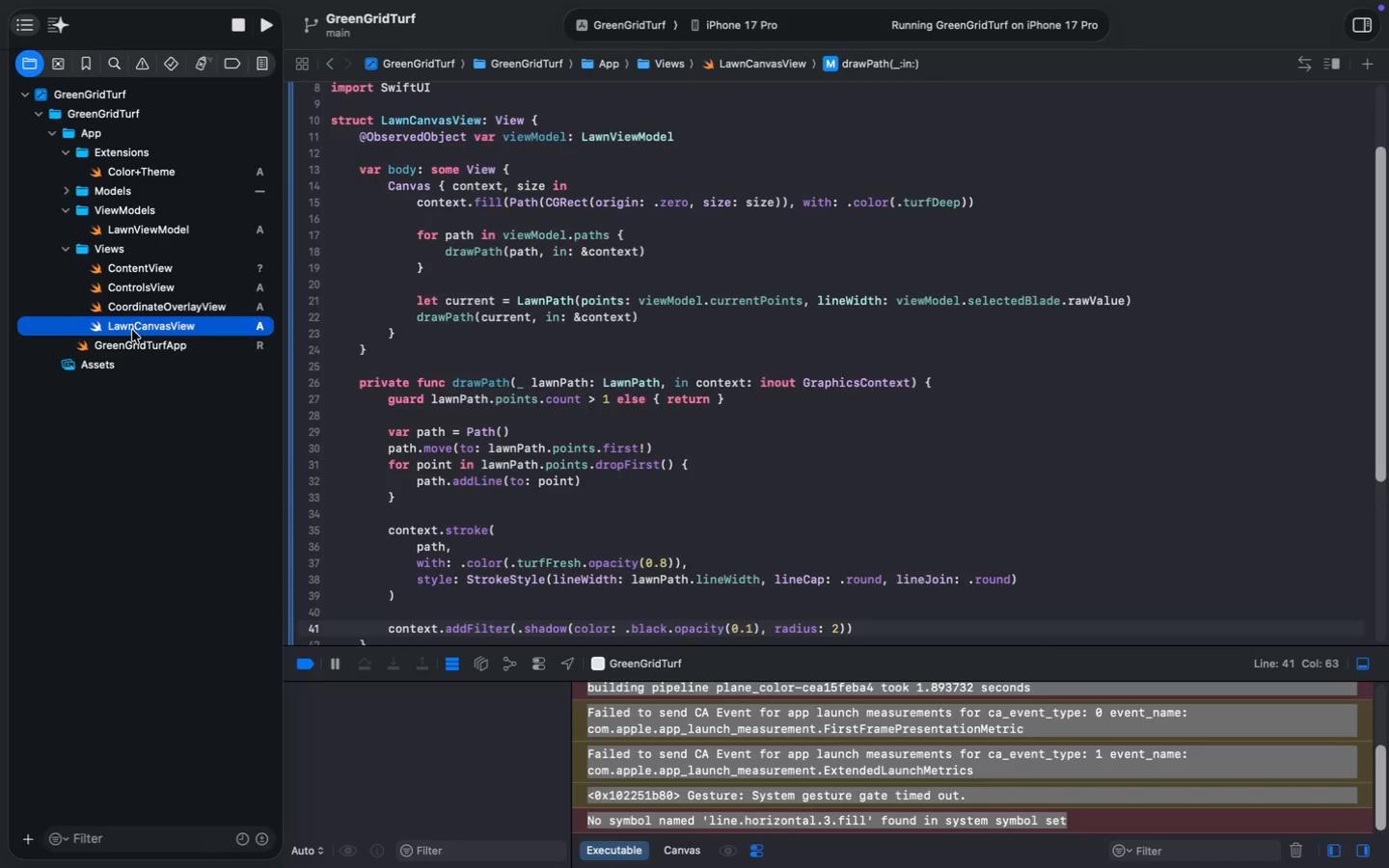 
wait(27.68)
 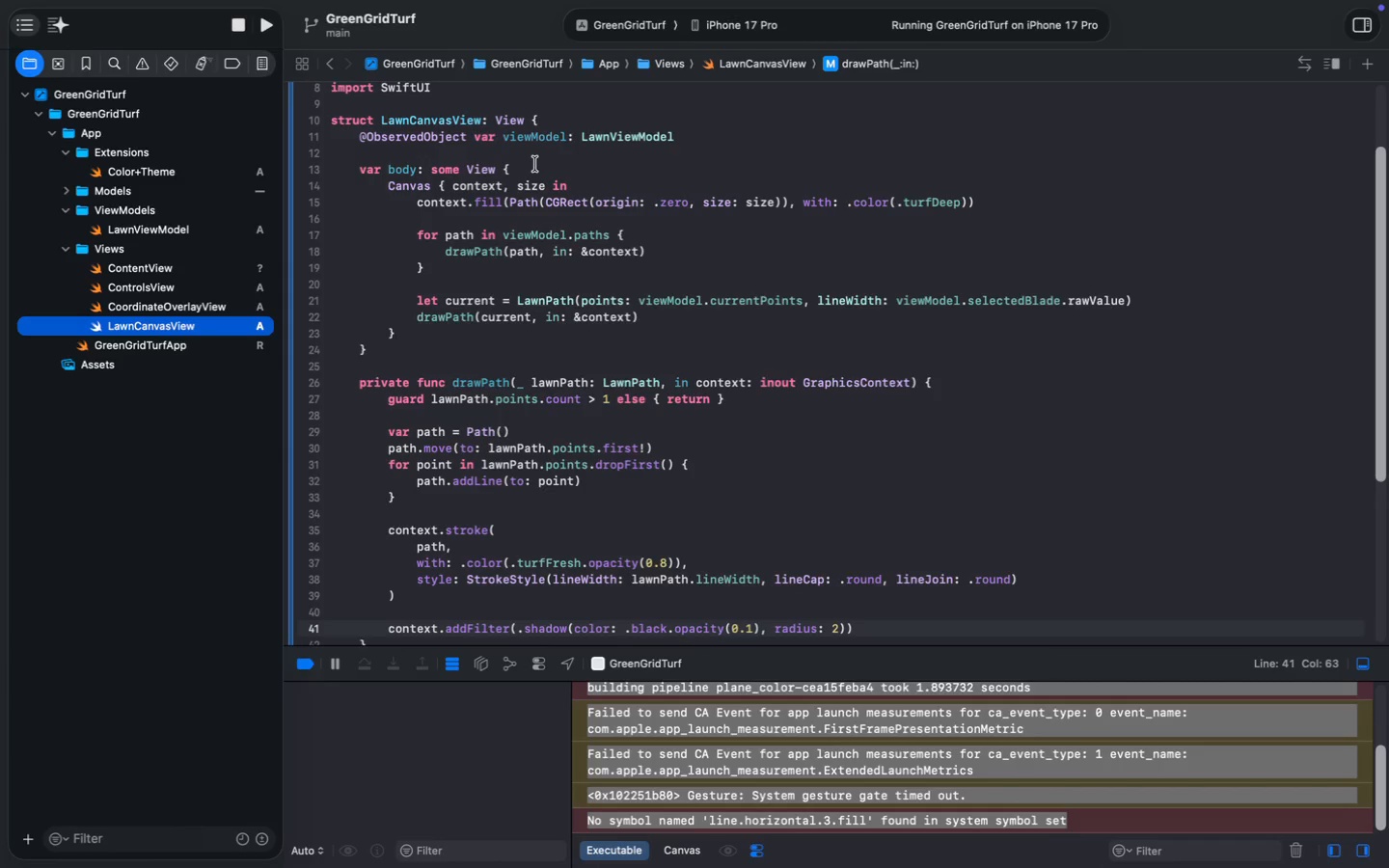 
left_click([535, 164])
 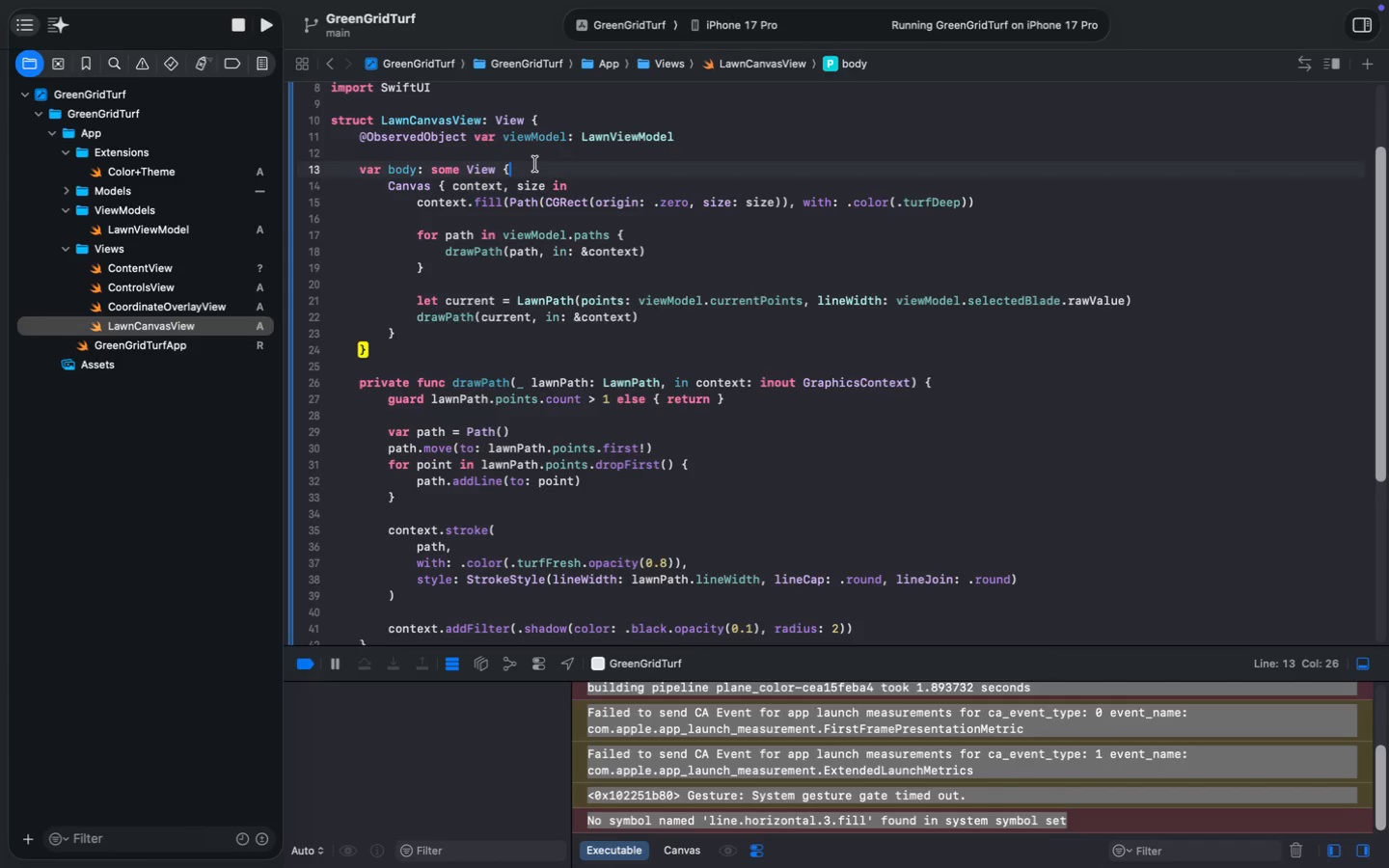 
key(Enter)
 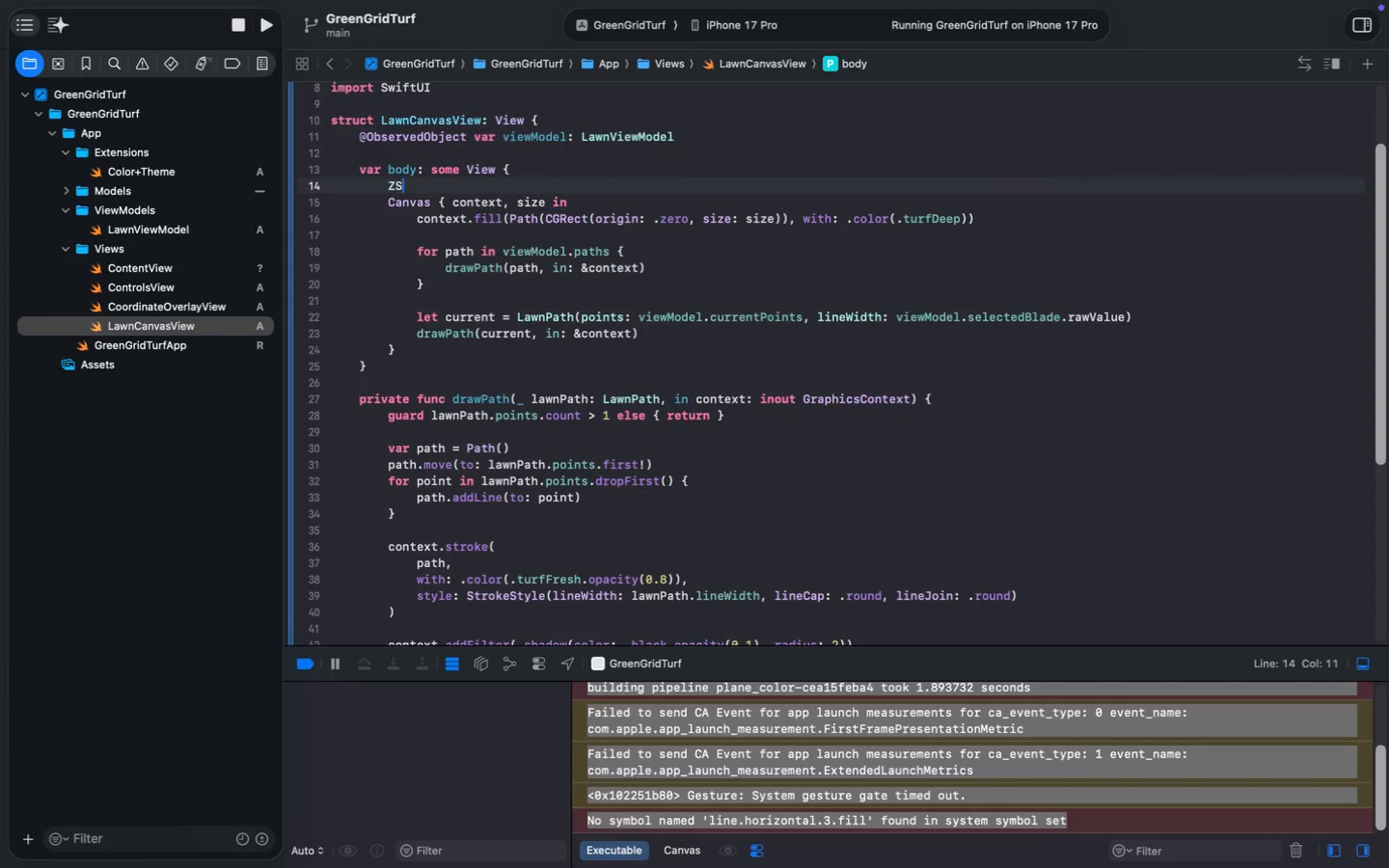 
type(ZSt)
 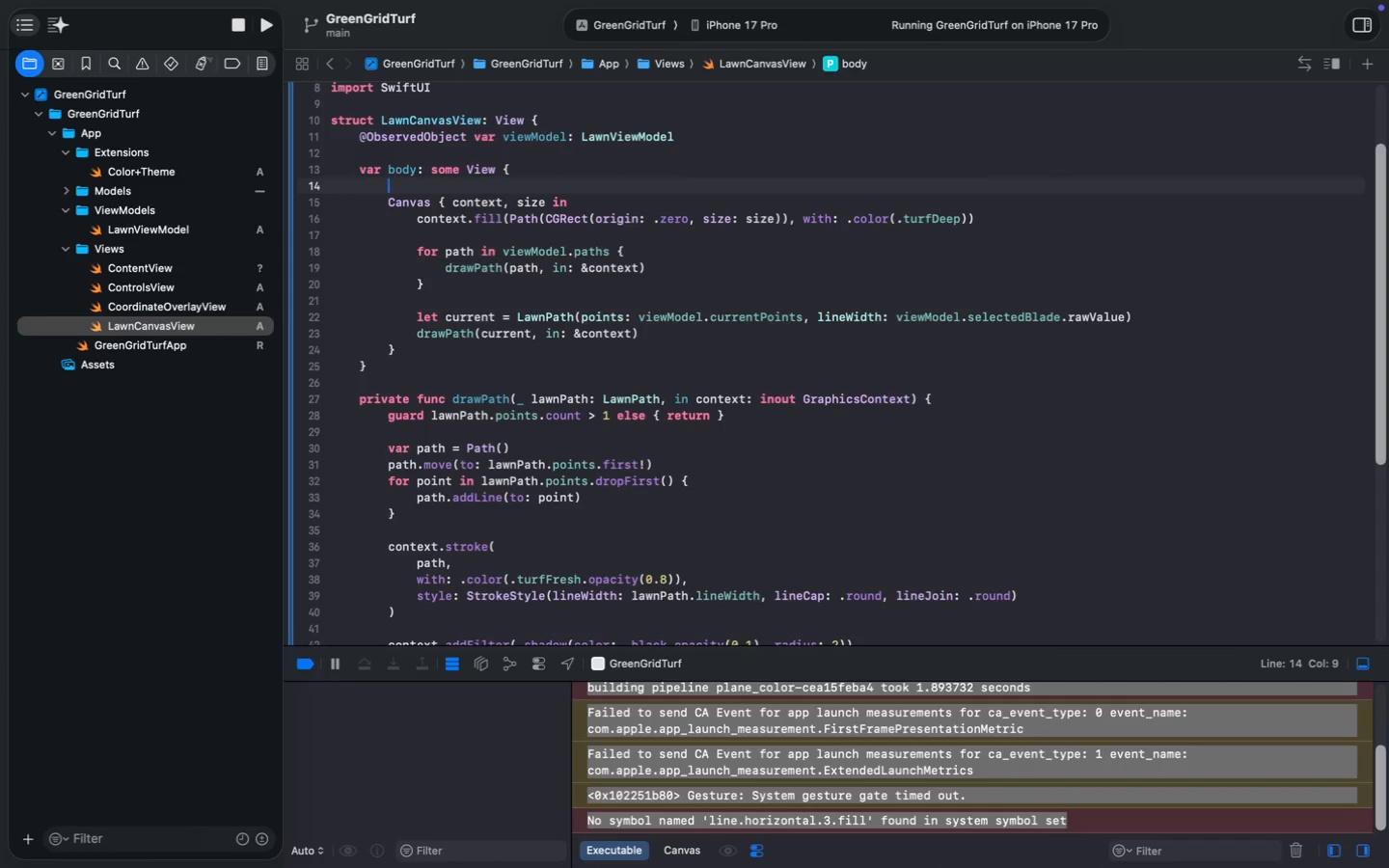 
key(Enter)
 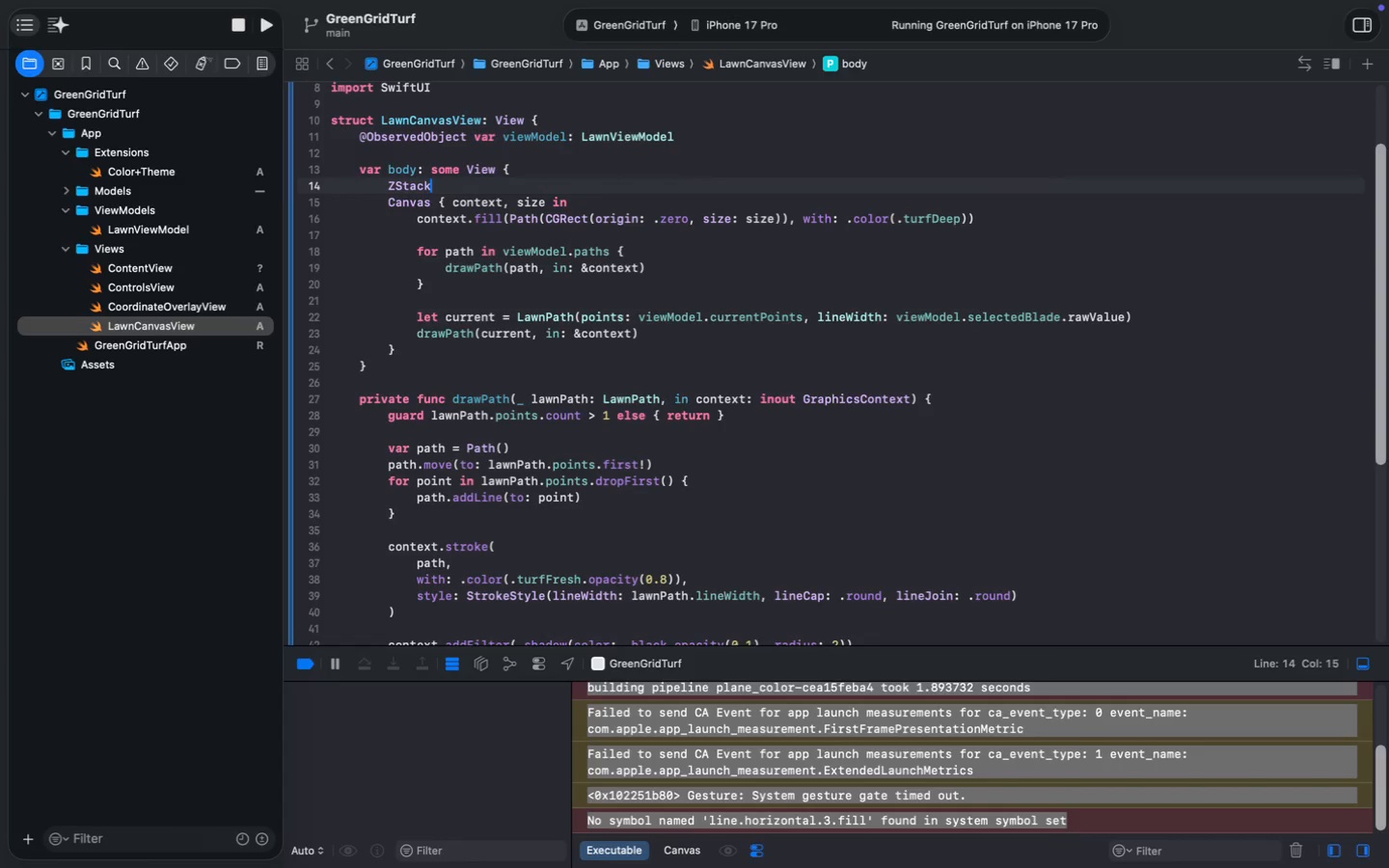 
key(Space)
 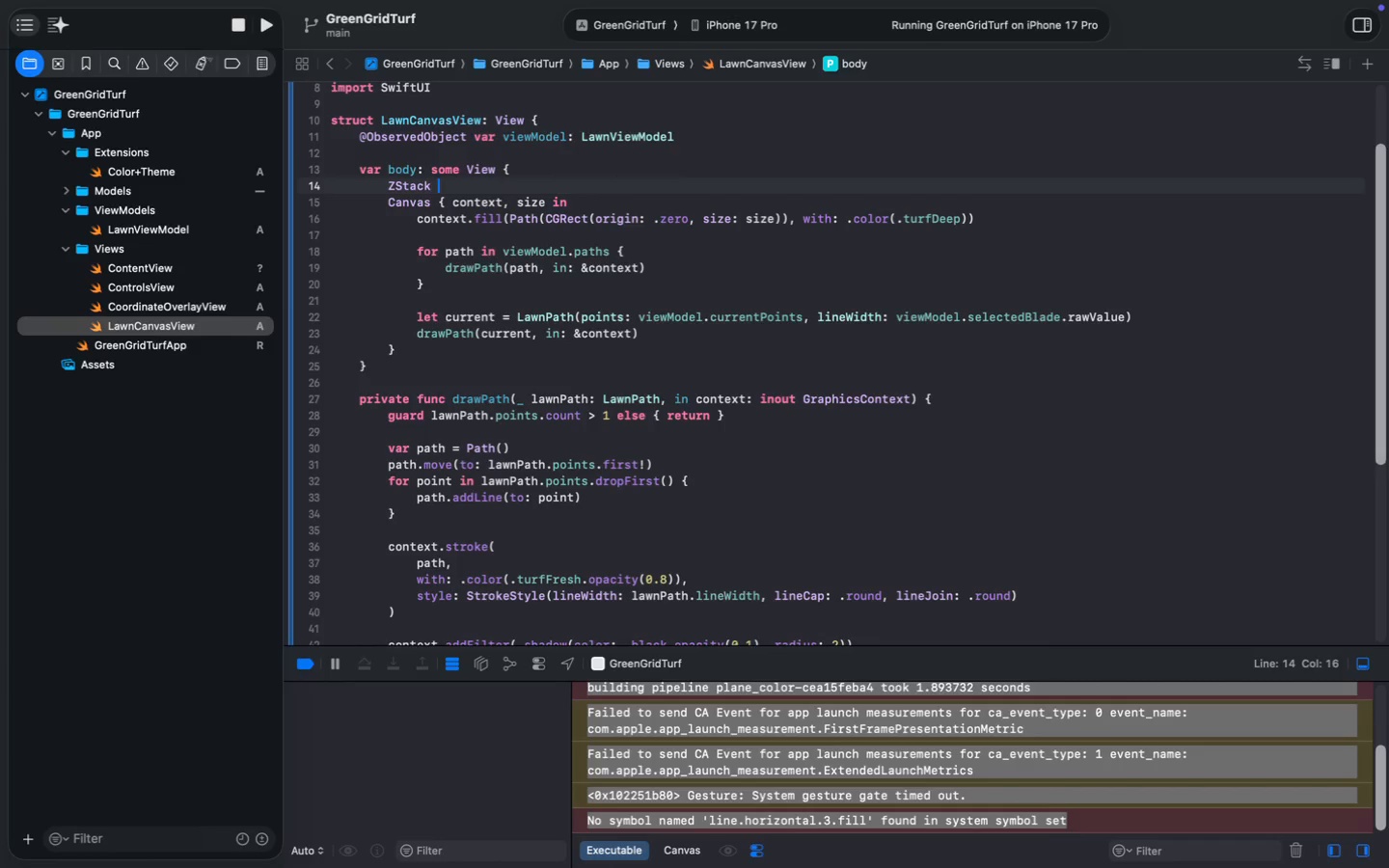 
key(Shift+BracketLeft)
 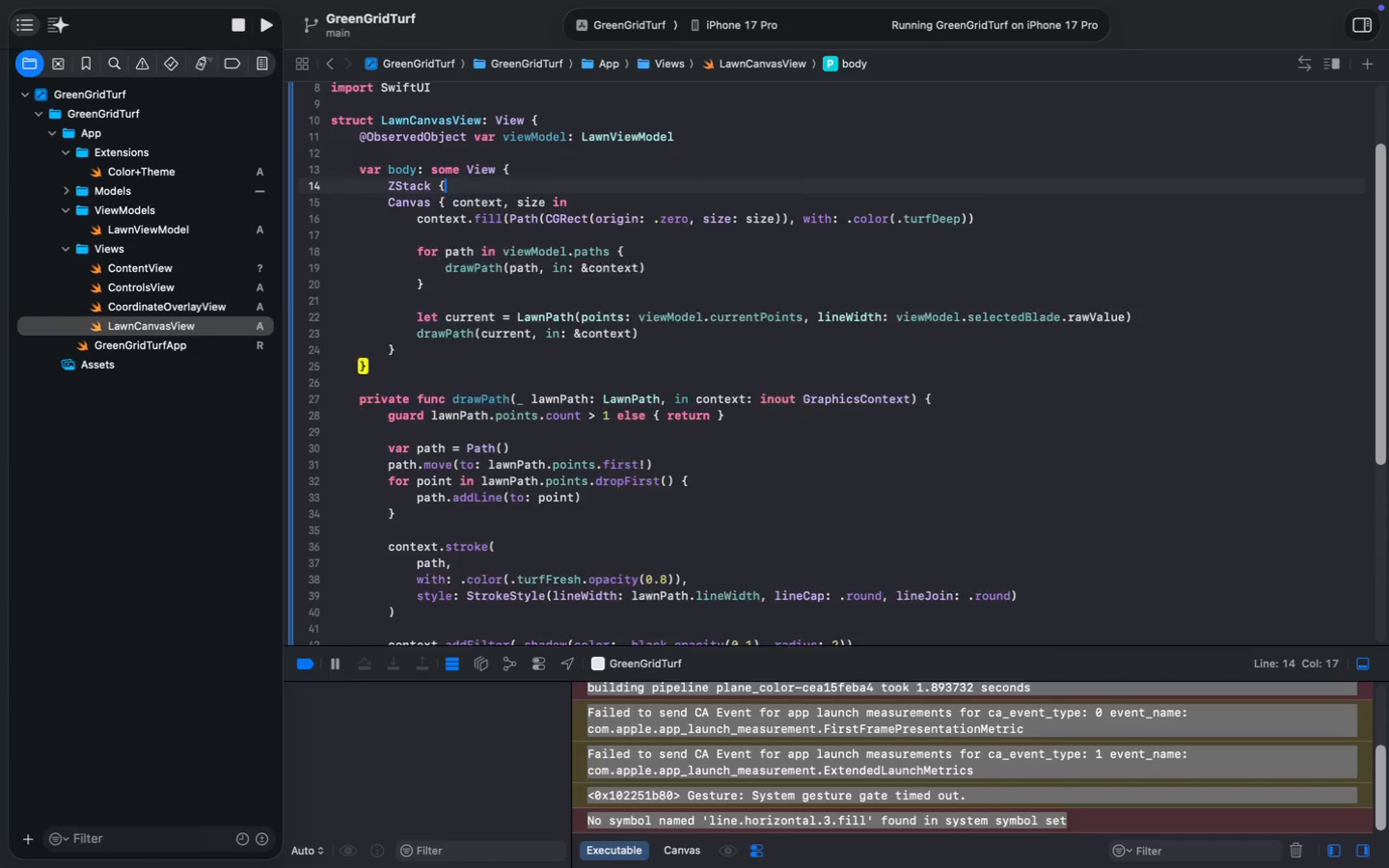 
key(Enter)
 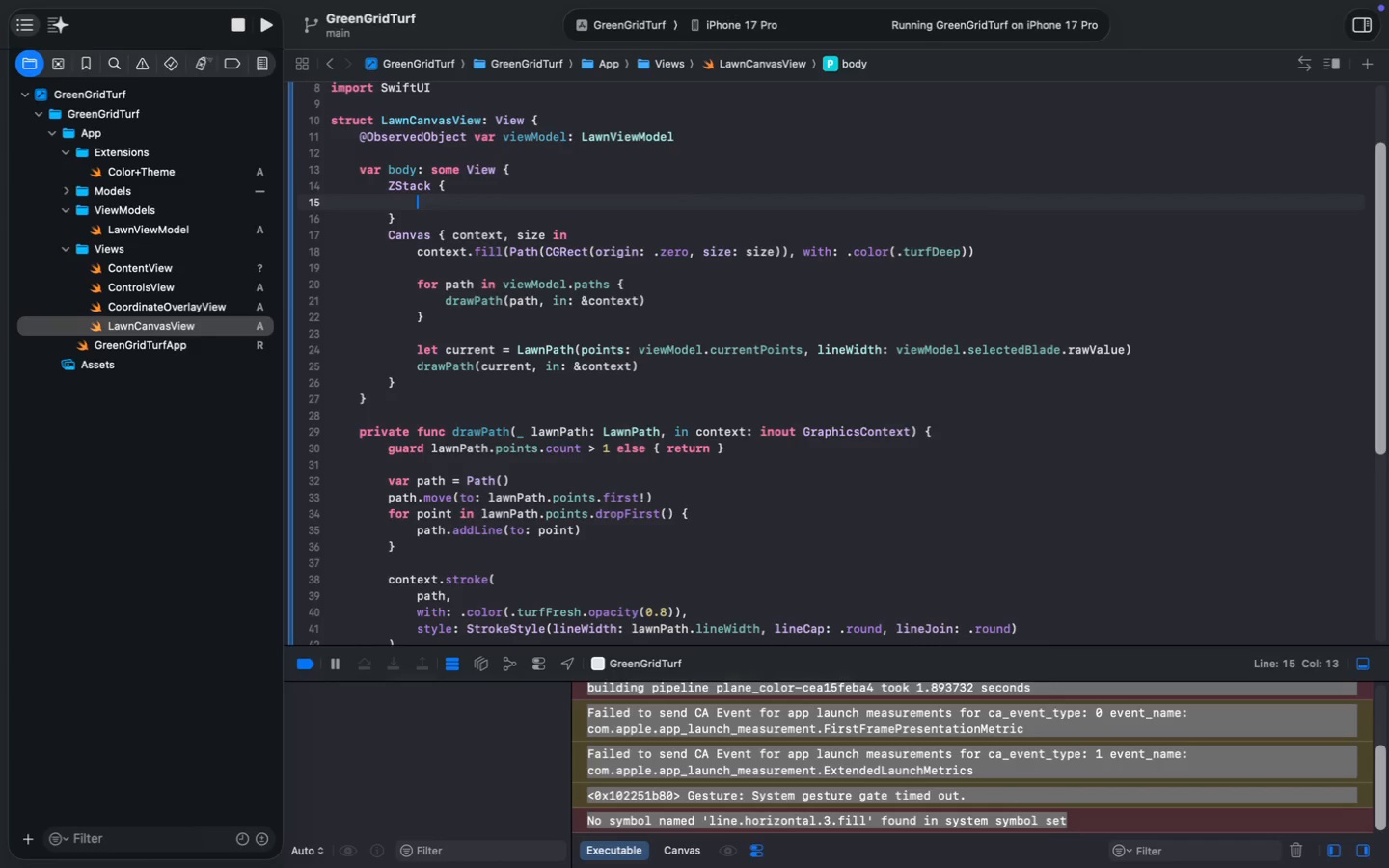 
hold_key(key=ArrowDown, duration=1.0)
 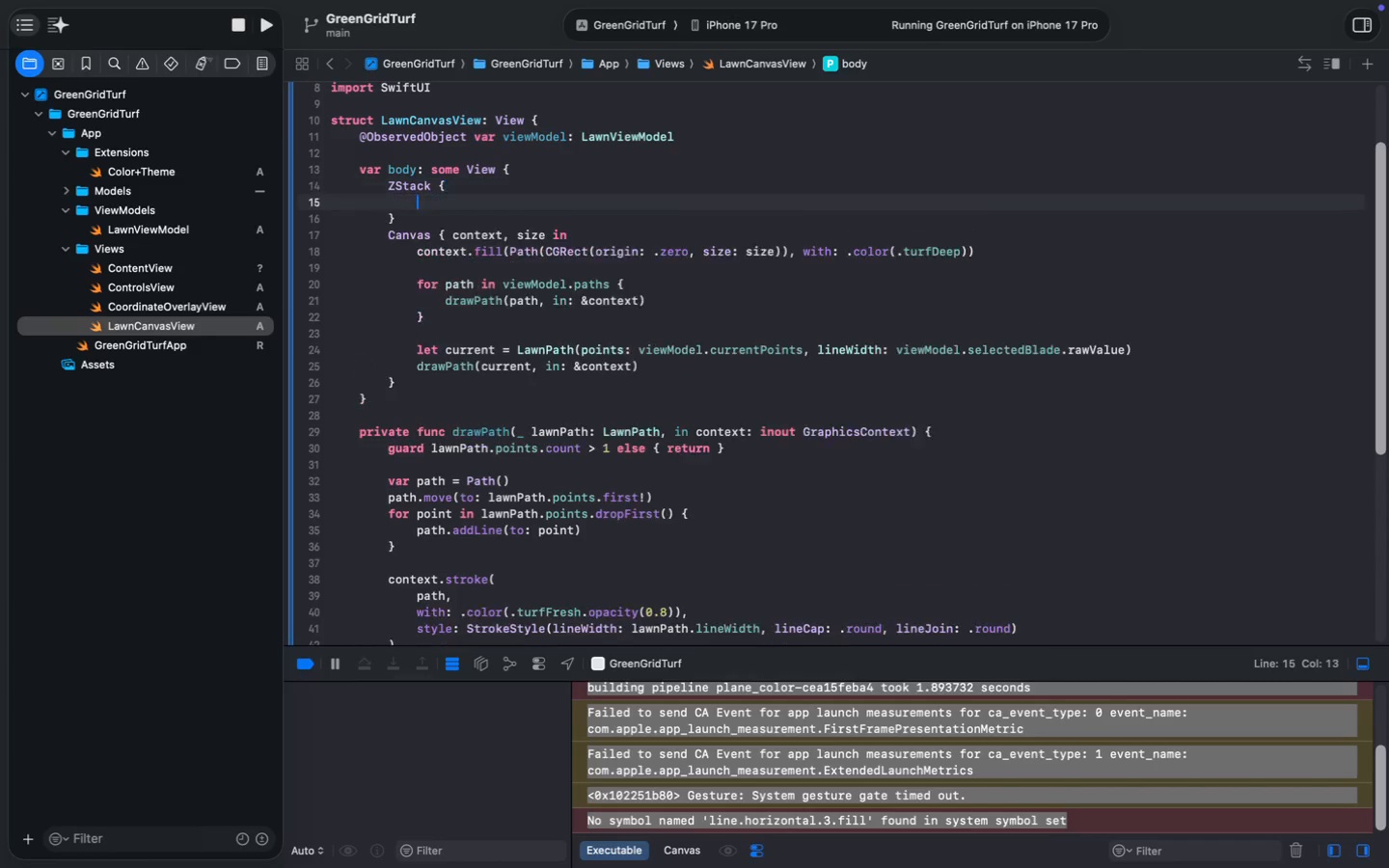 
key(ArrowDown)
 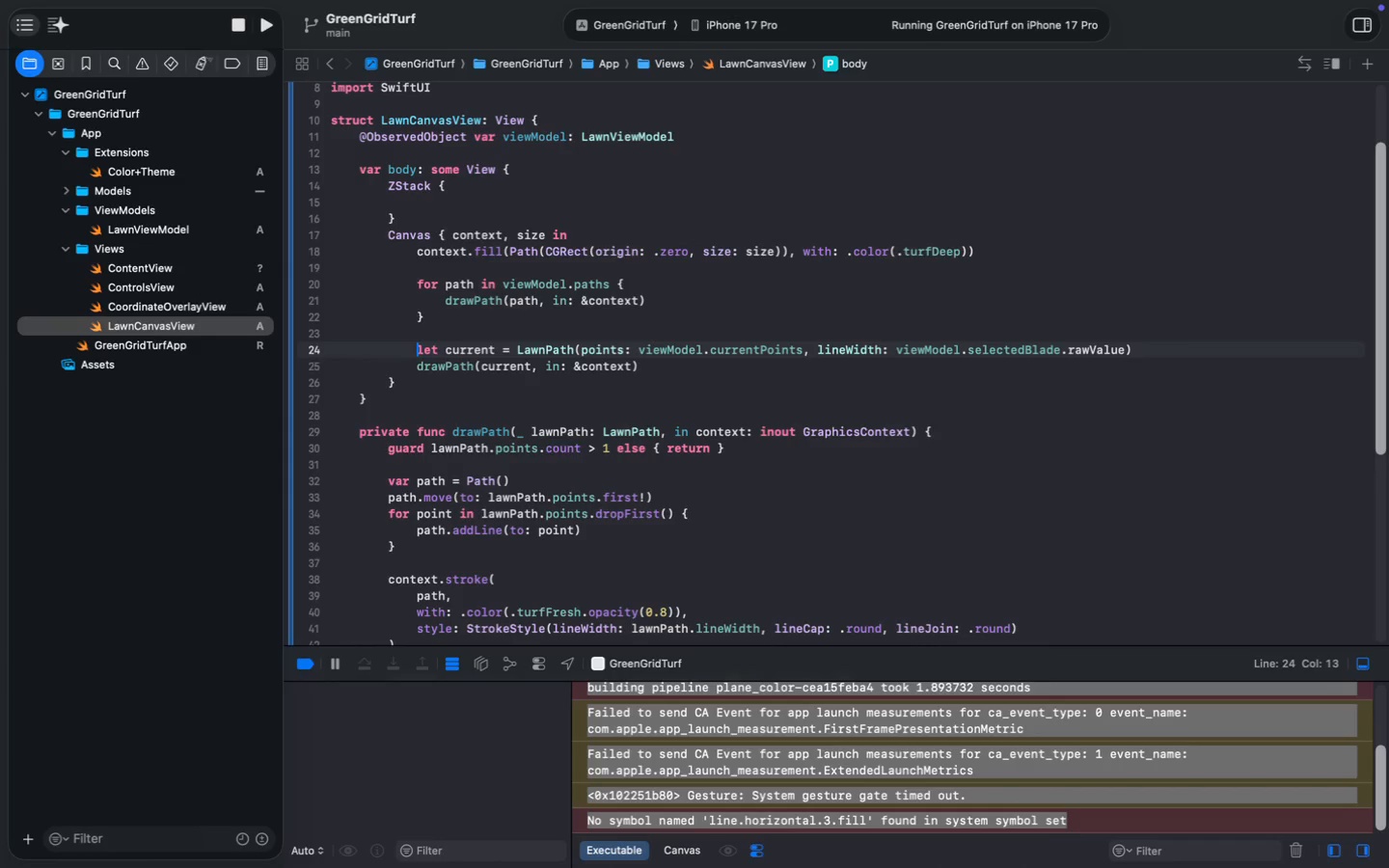 
key(ArrowDown)
 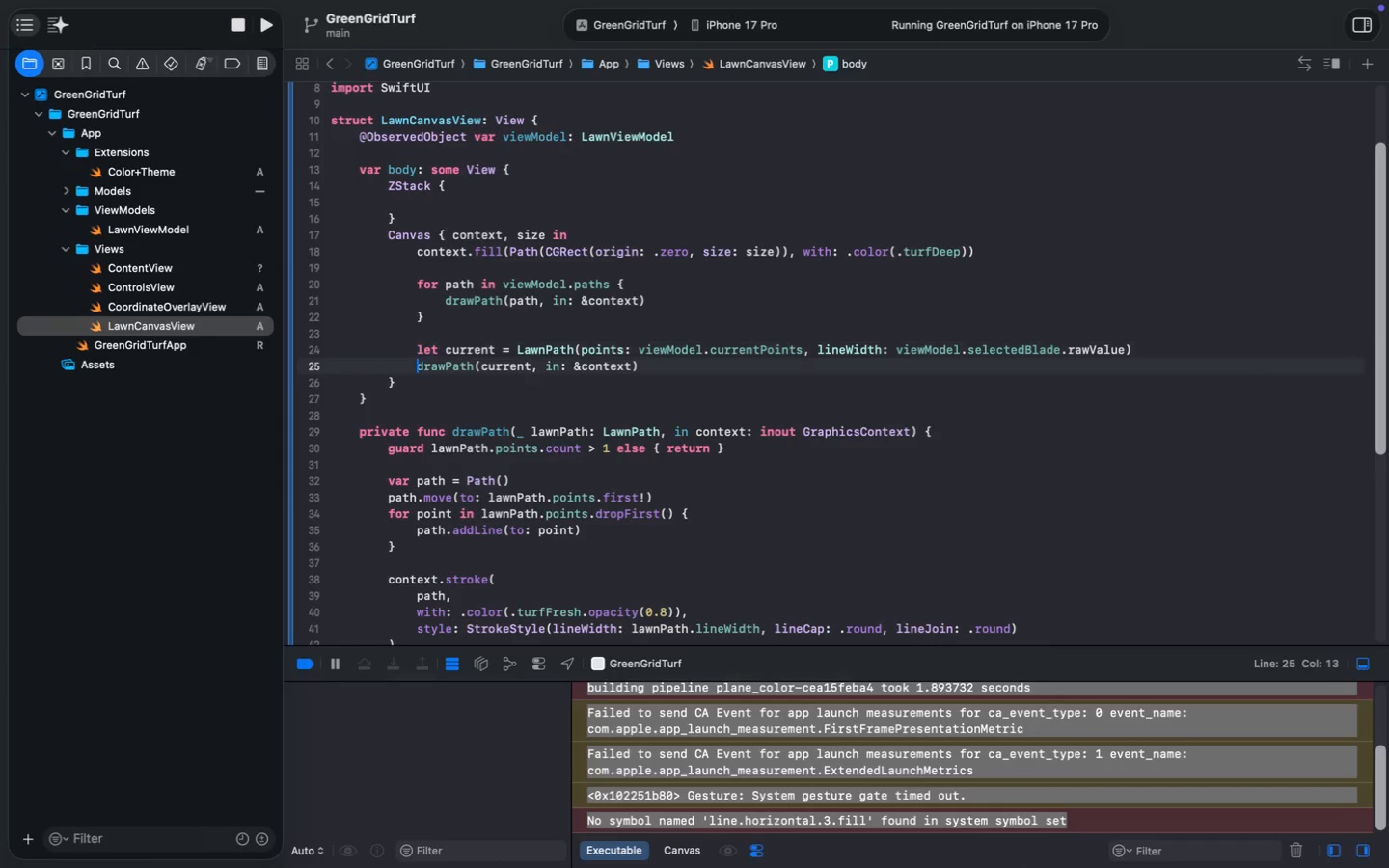 
key(ArrowDown)
 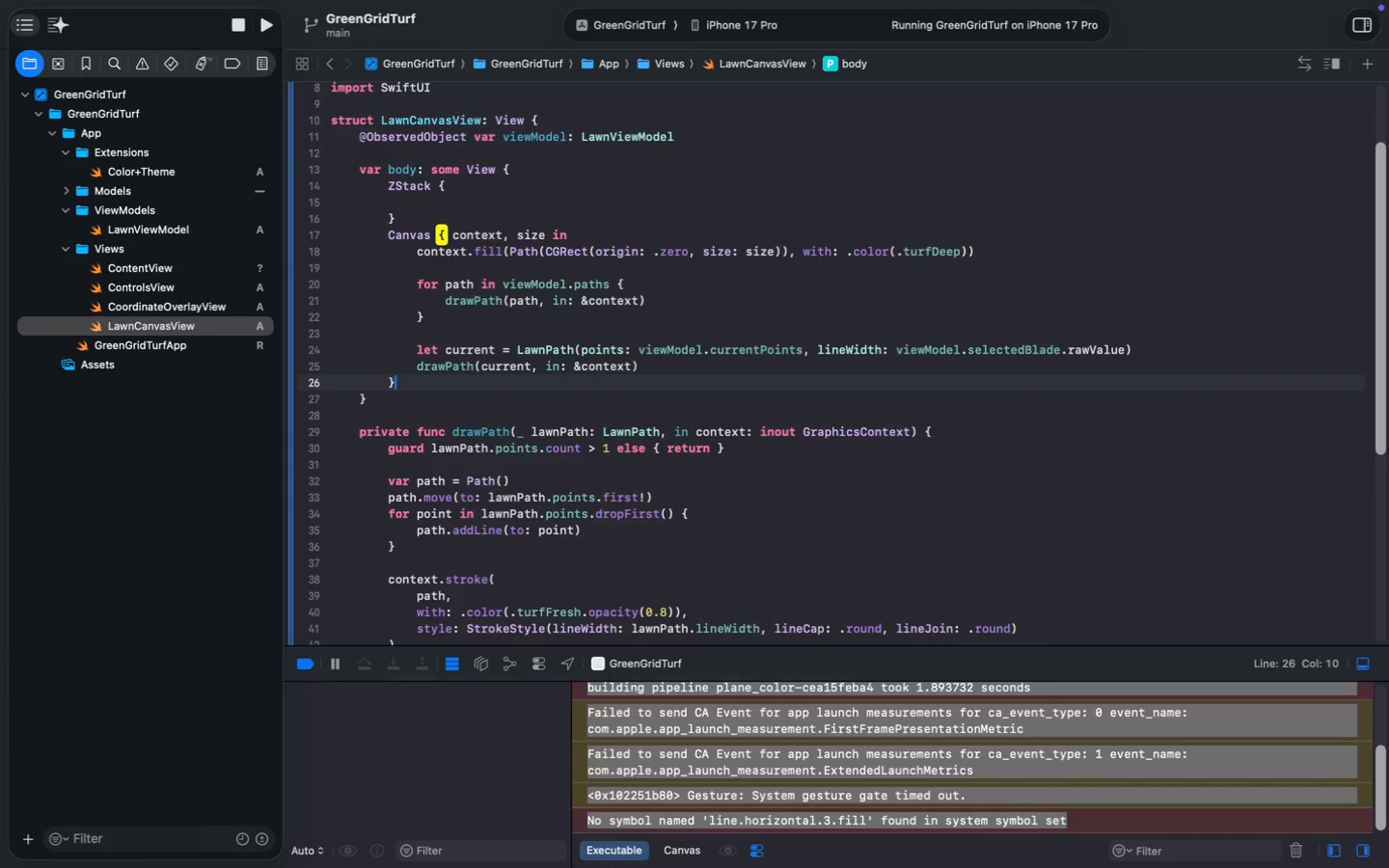 
key(ArrowDown)
 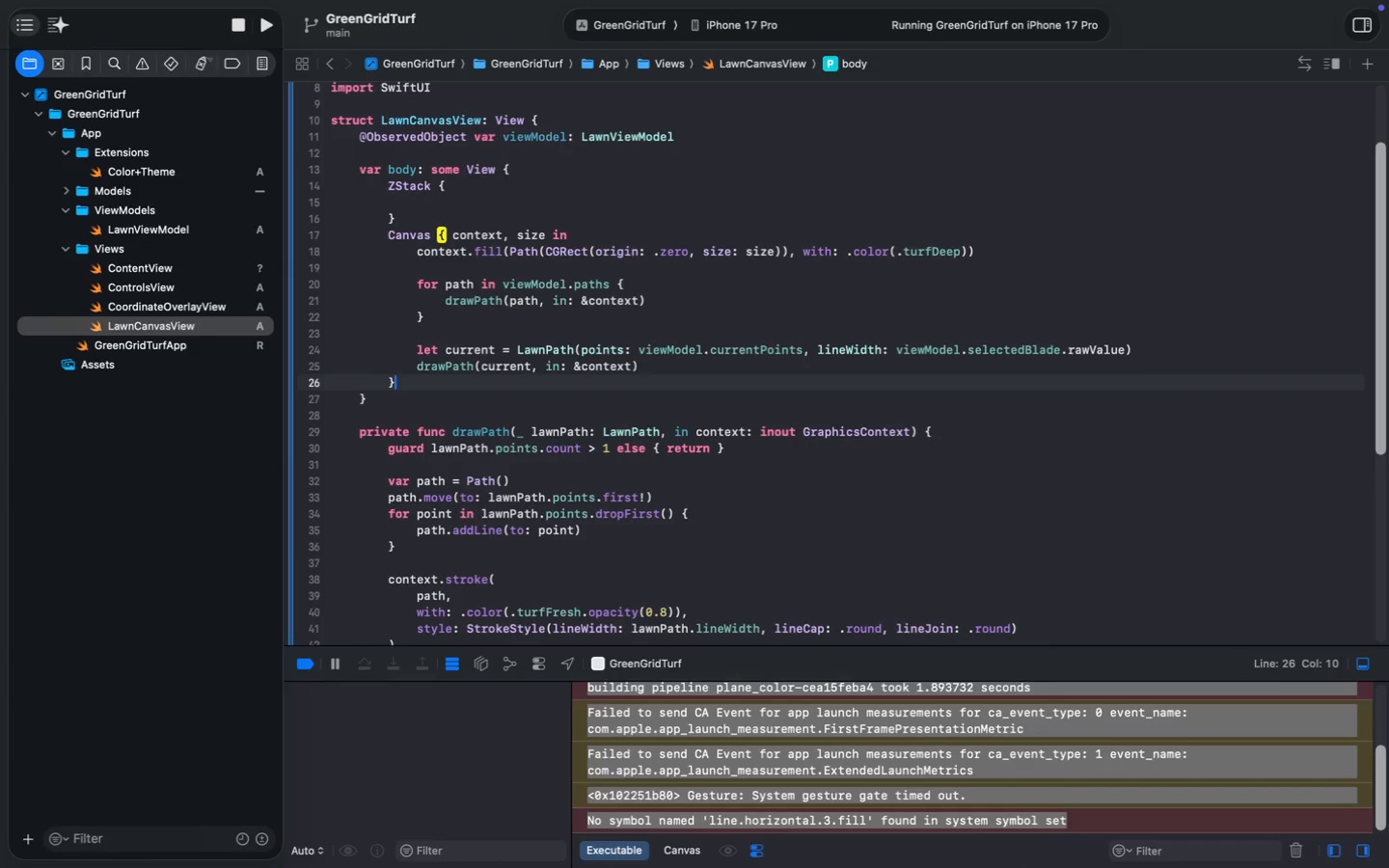 
key(ArrowDown)
 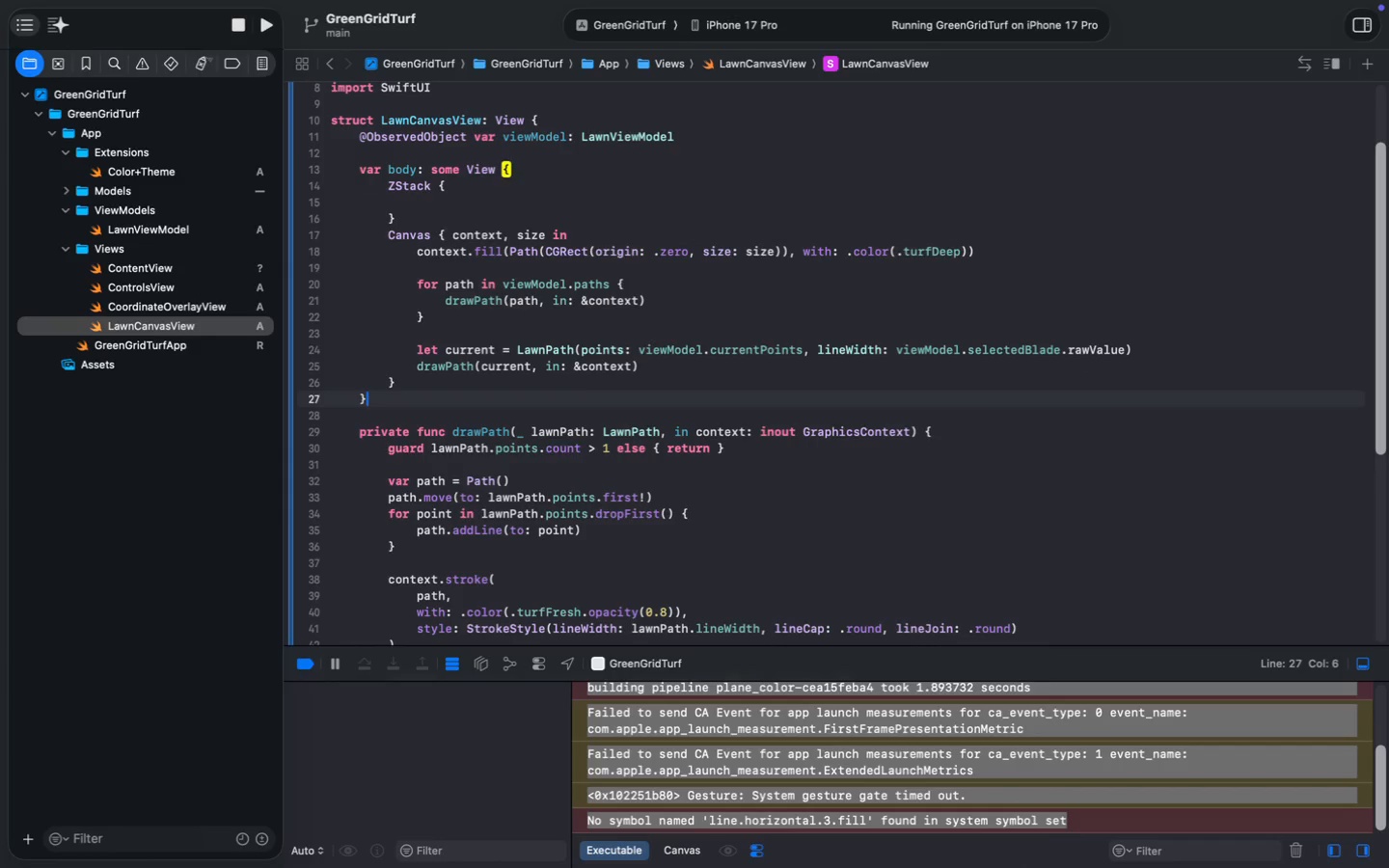 
key(ArrowUp)
 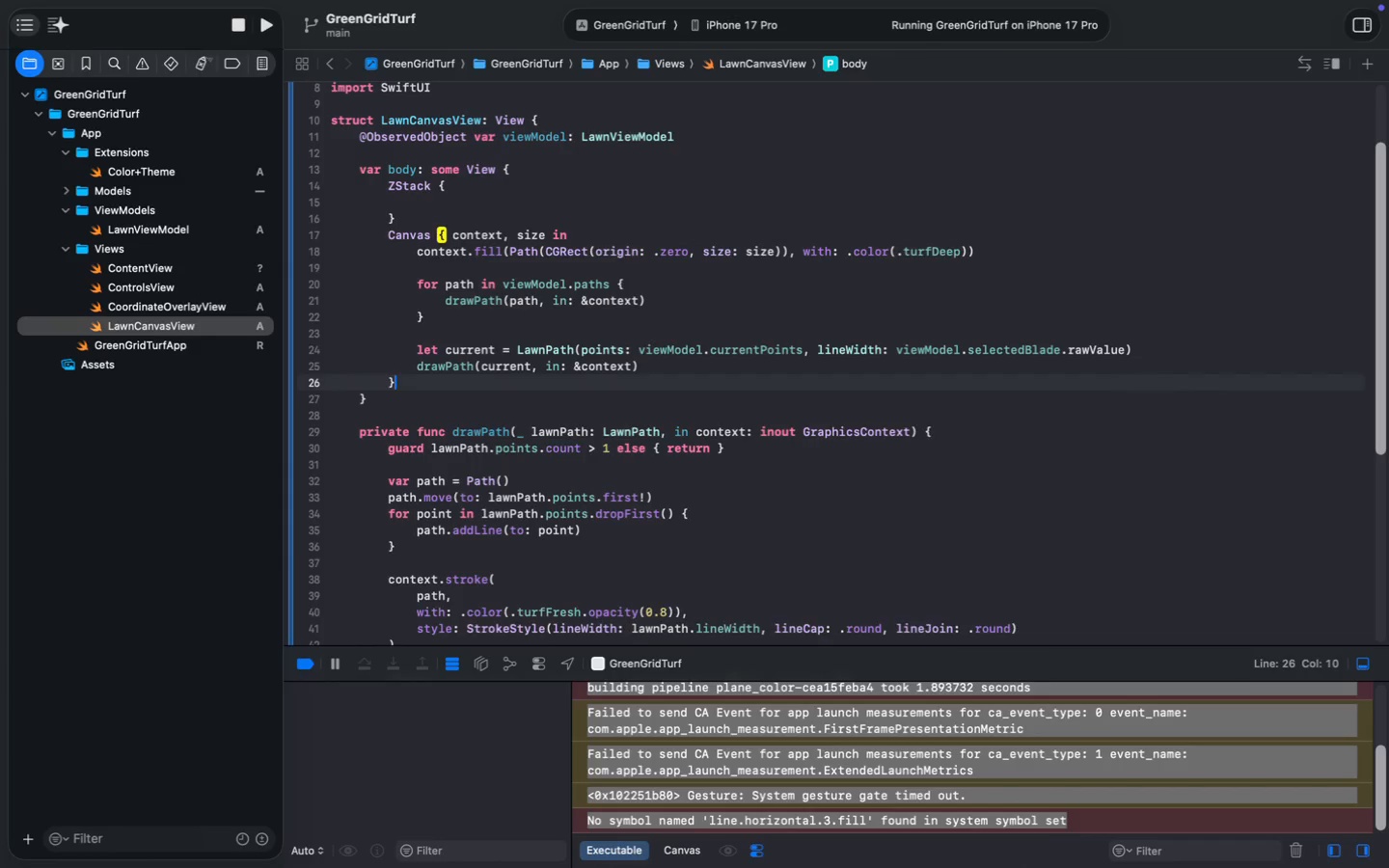 
key(Enter)
 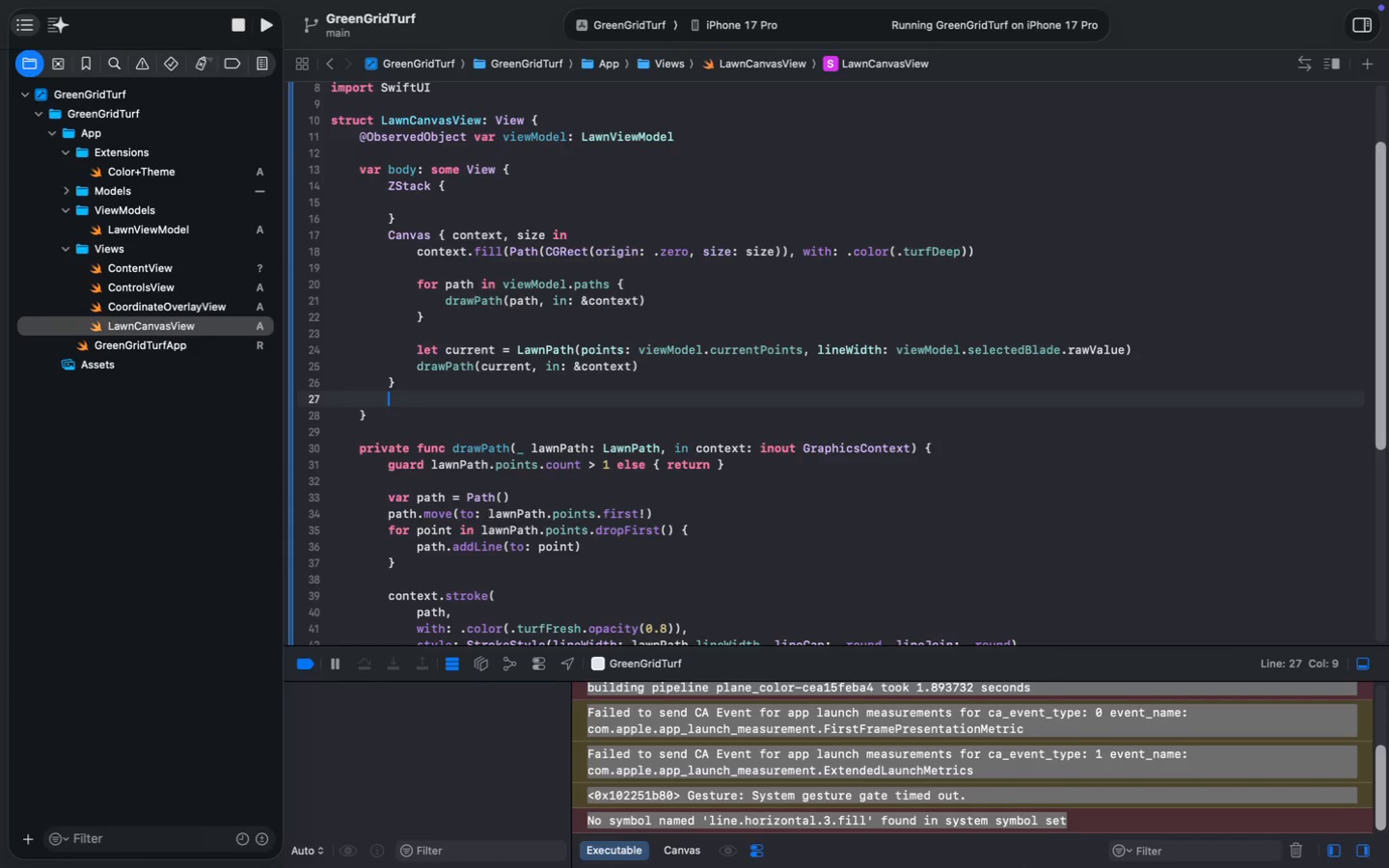 
key(Shift+BracketRight)
 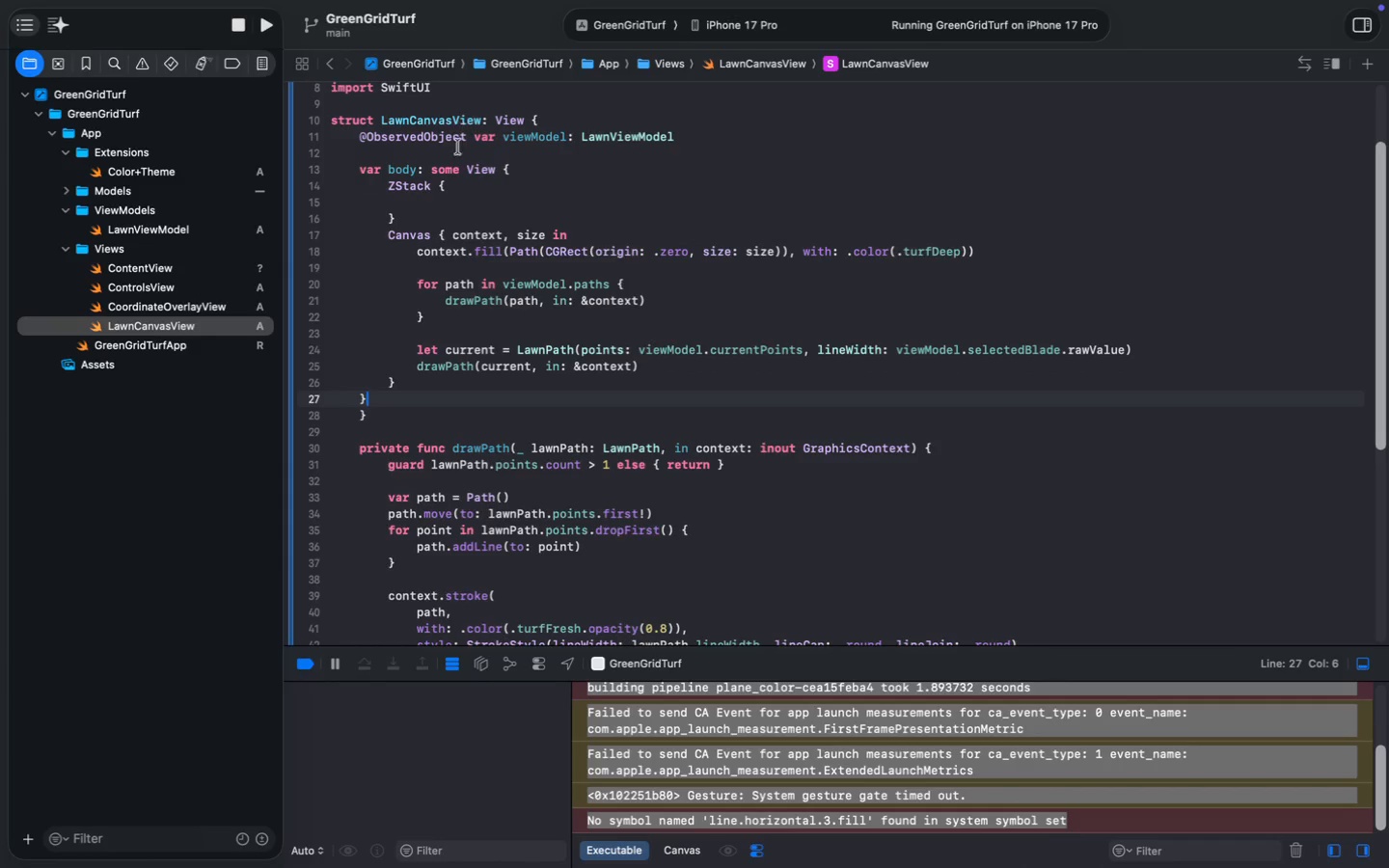 
left_click([441, 212])
 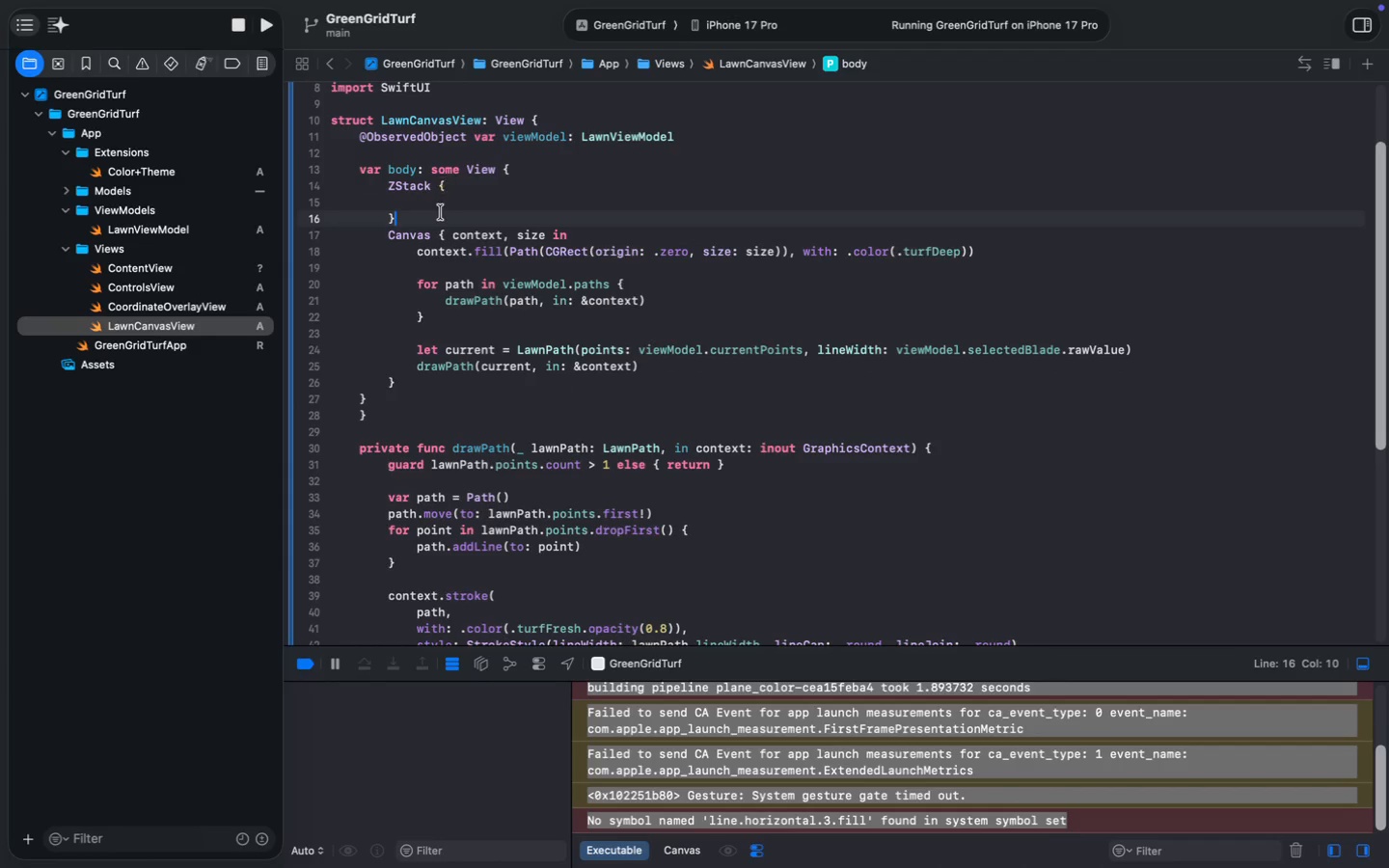 
key(Backspace)
key(Backspace)
key(Backspace)
key(Backspace)
type(Color.)
 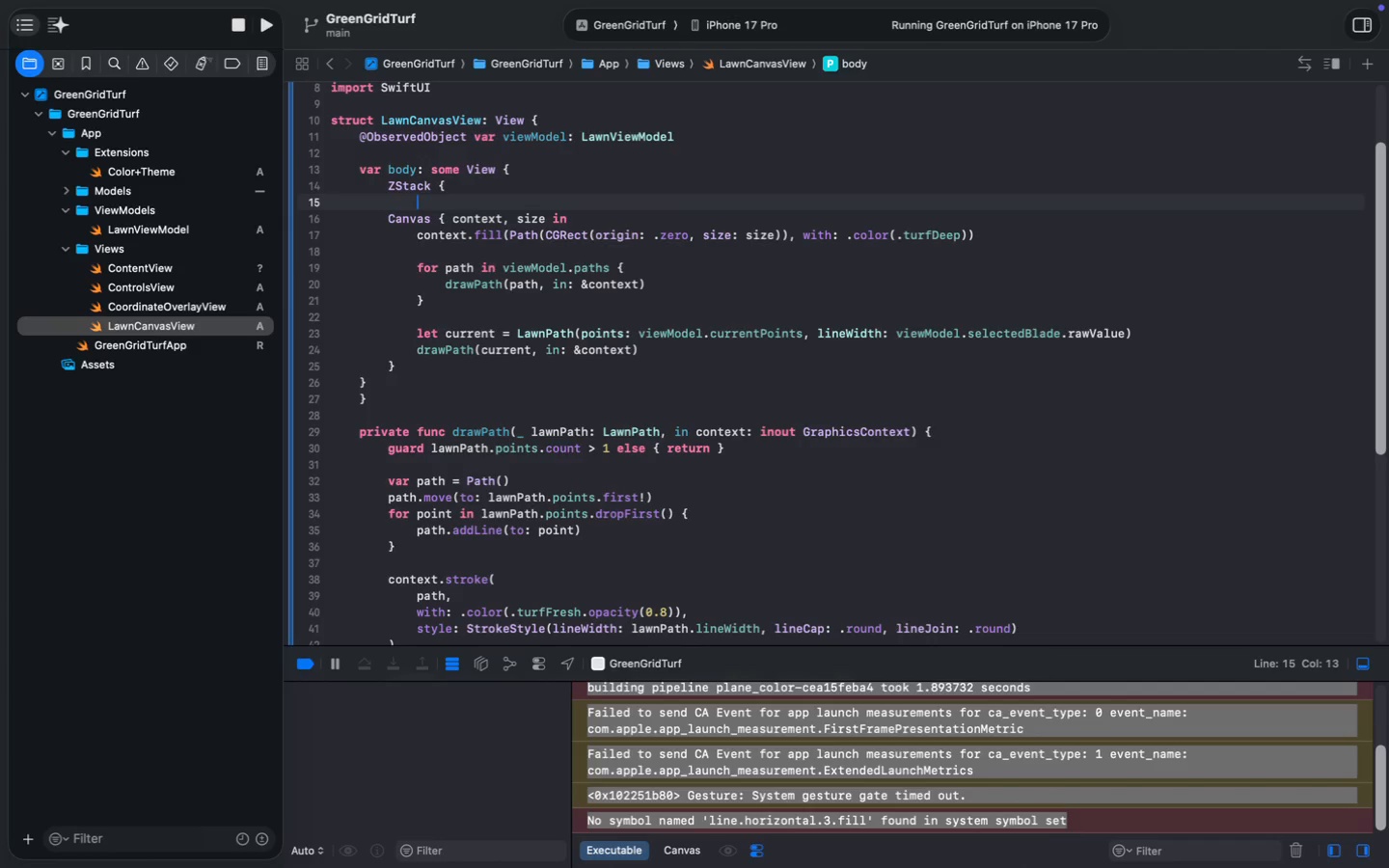 
type(tur)
 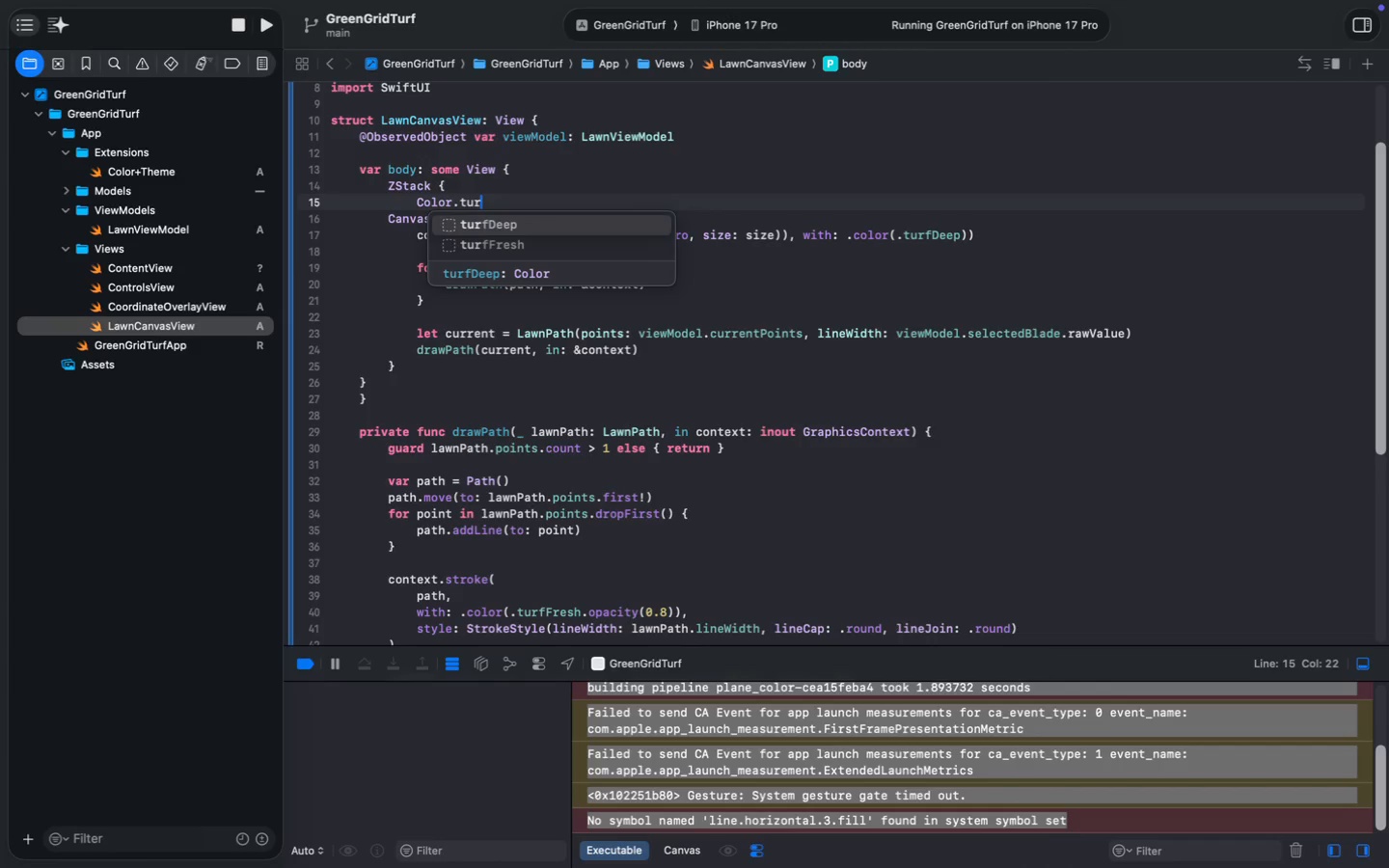 
key(Enter)
 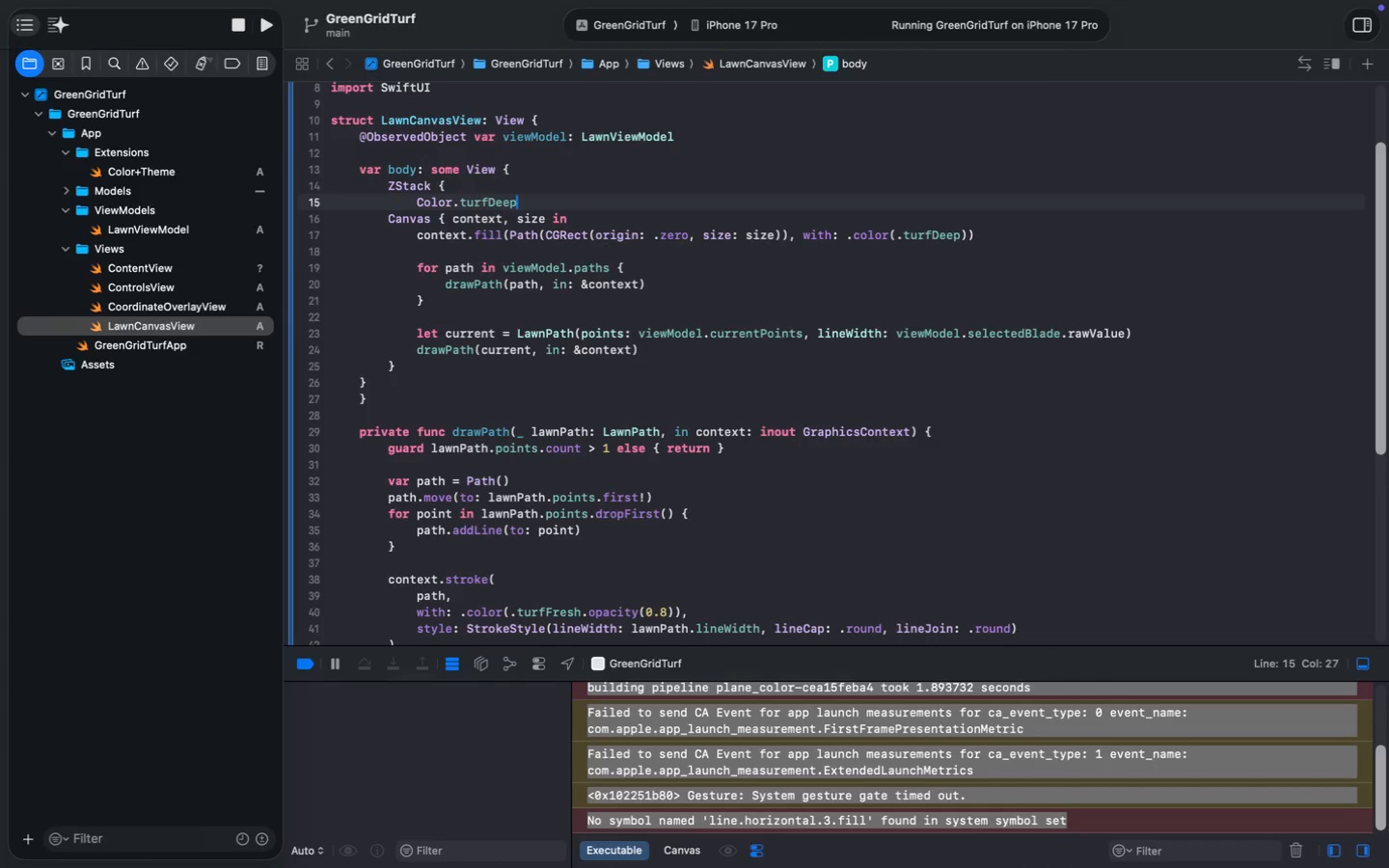 
key(Period)
 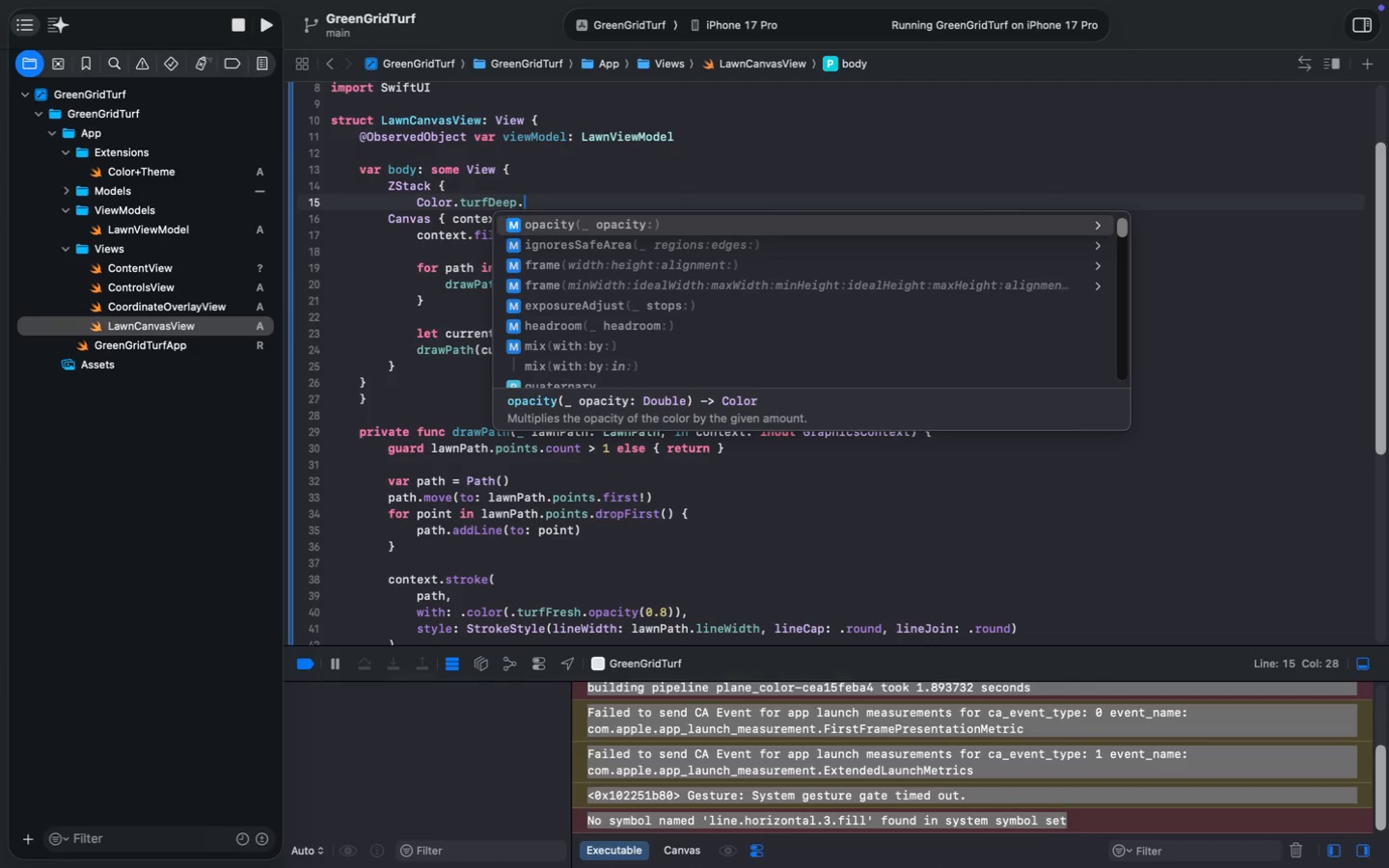 
key(Backspace)
 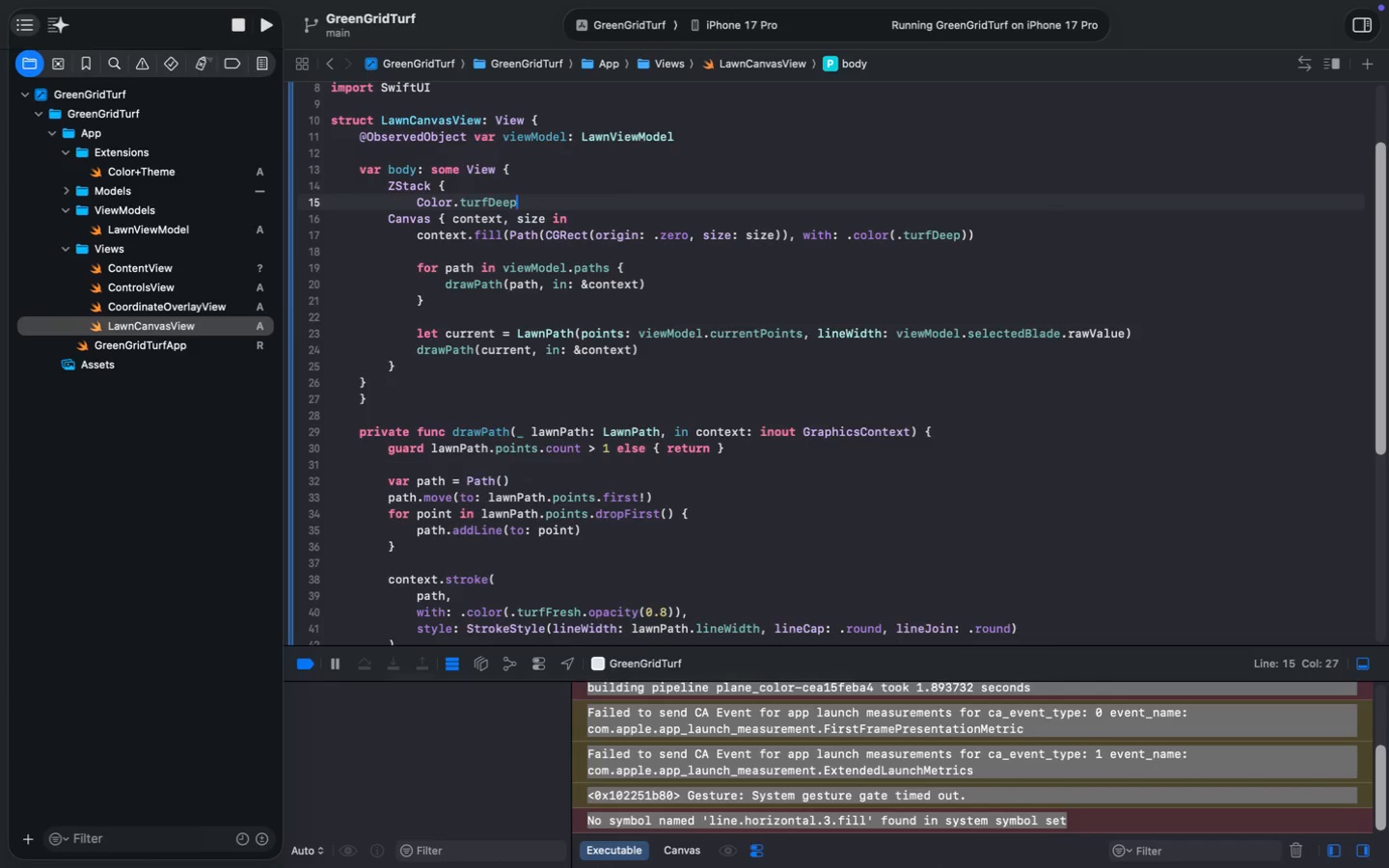 
key(Enter)
 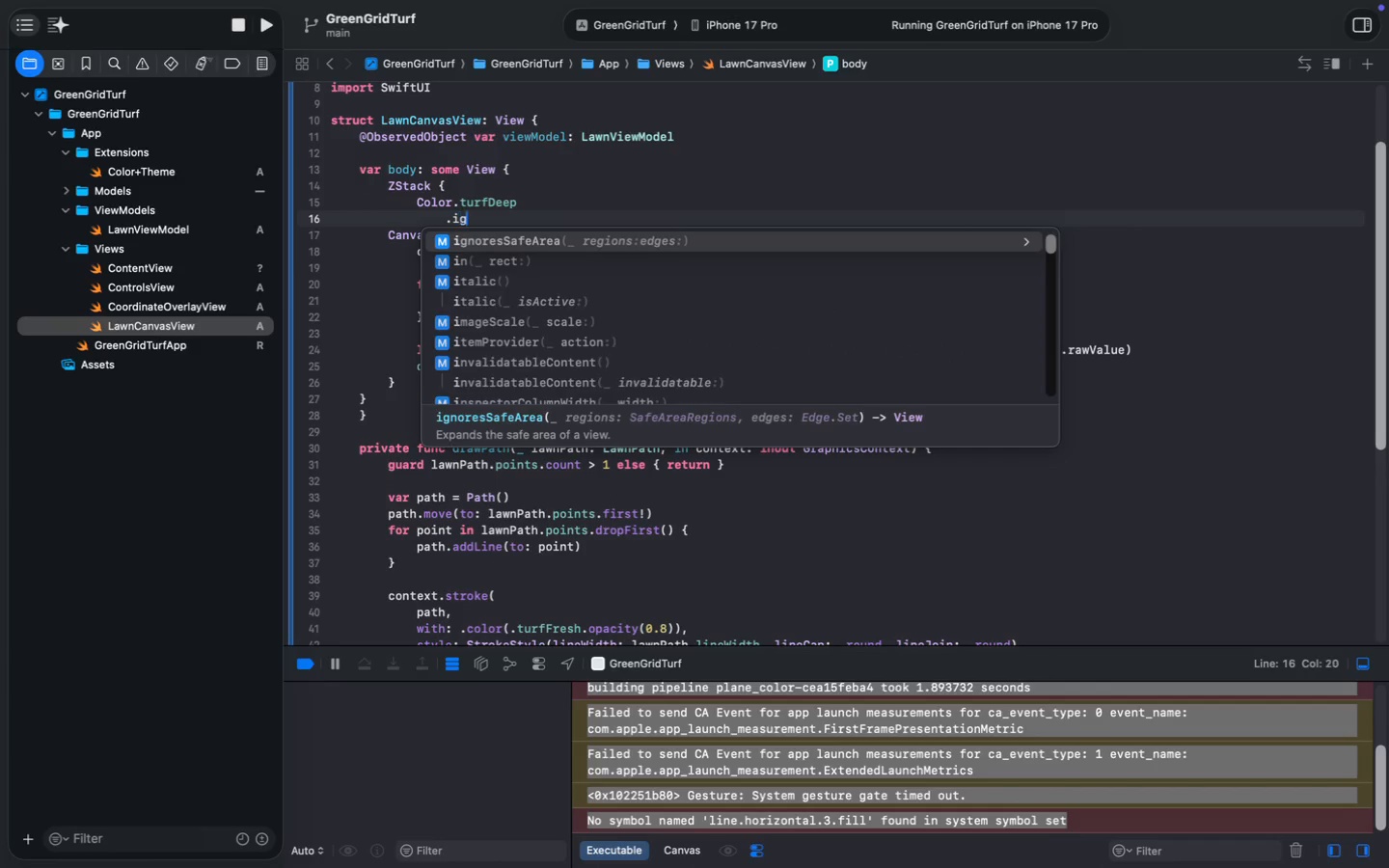 
type(.ign)
 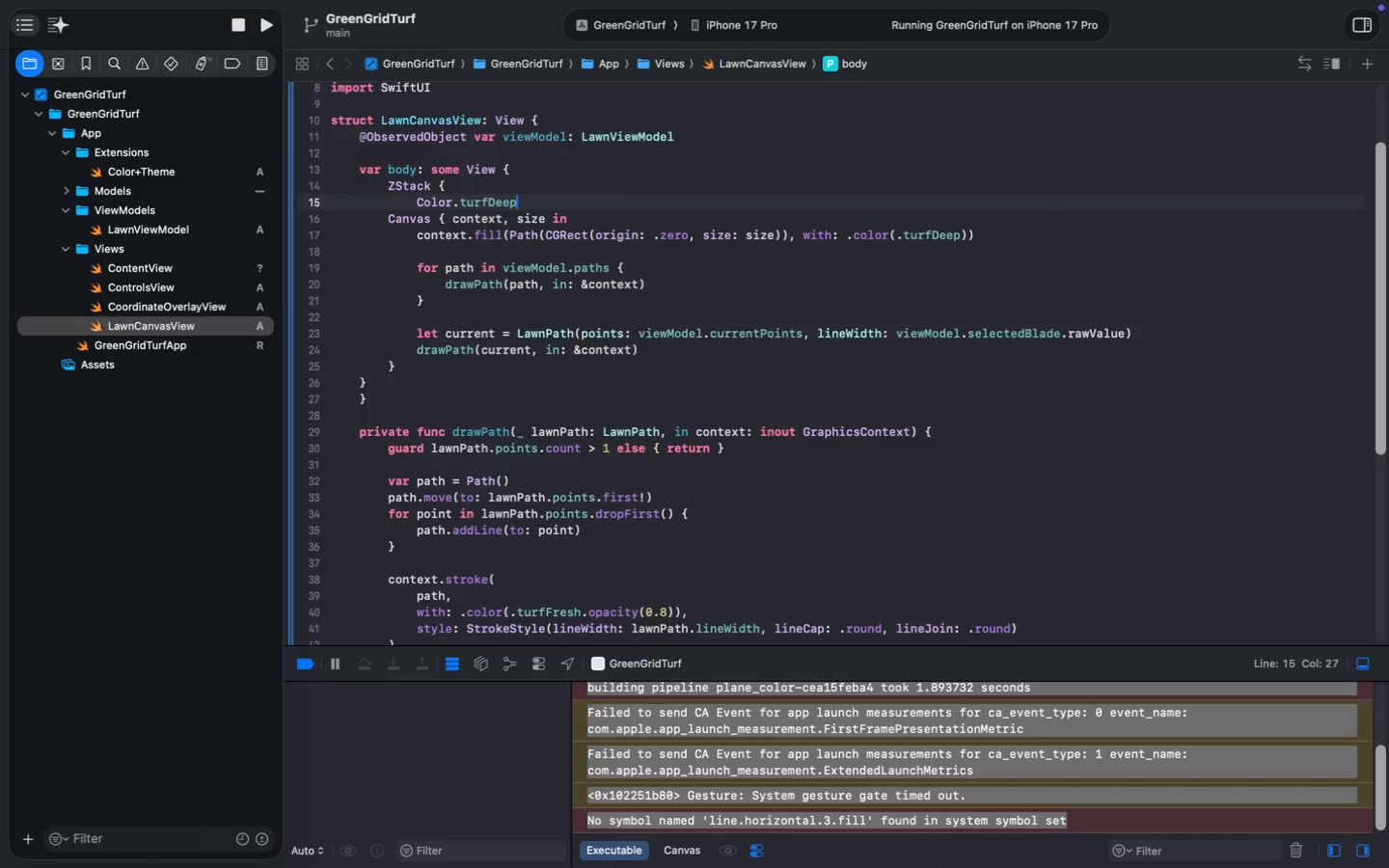 
key(Enter)
 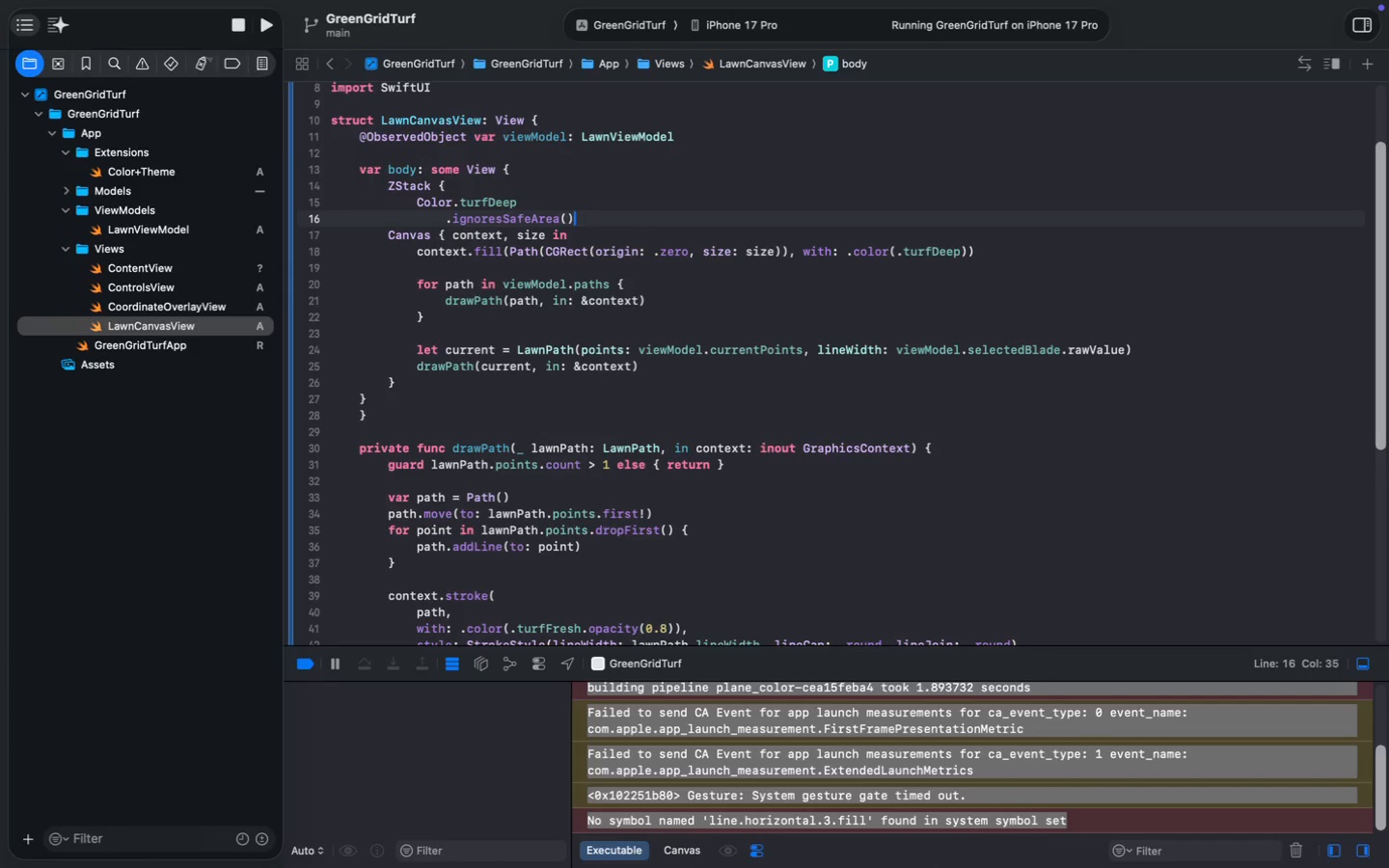 
key(Enter)
 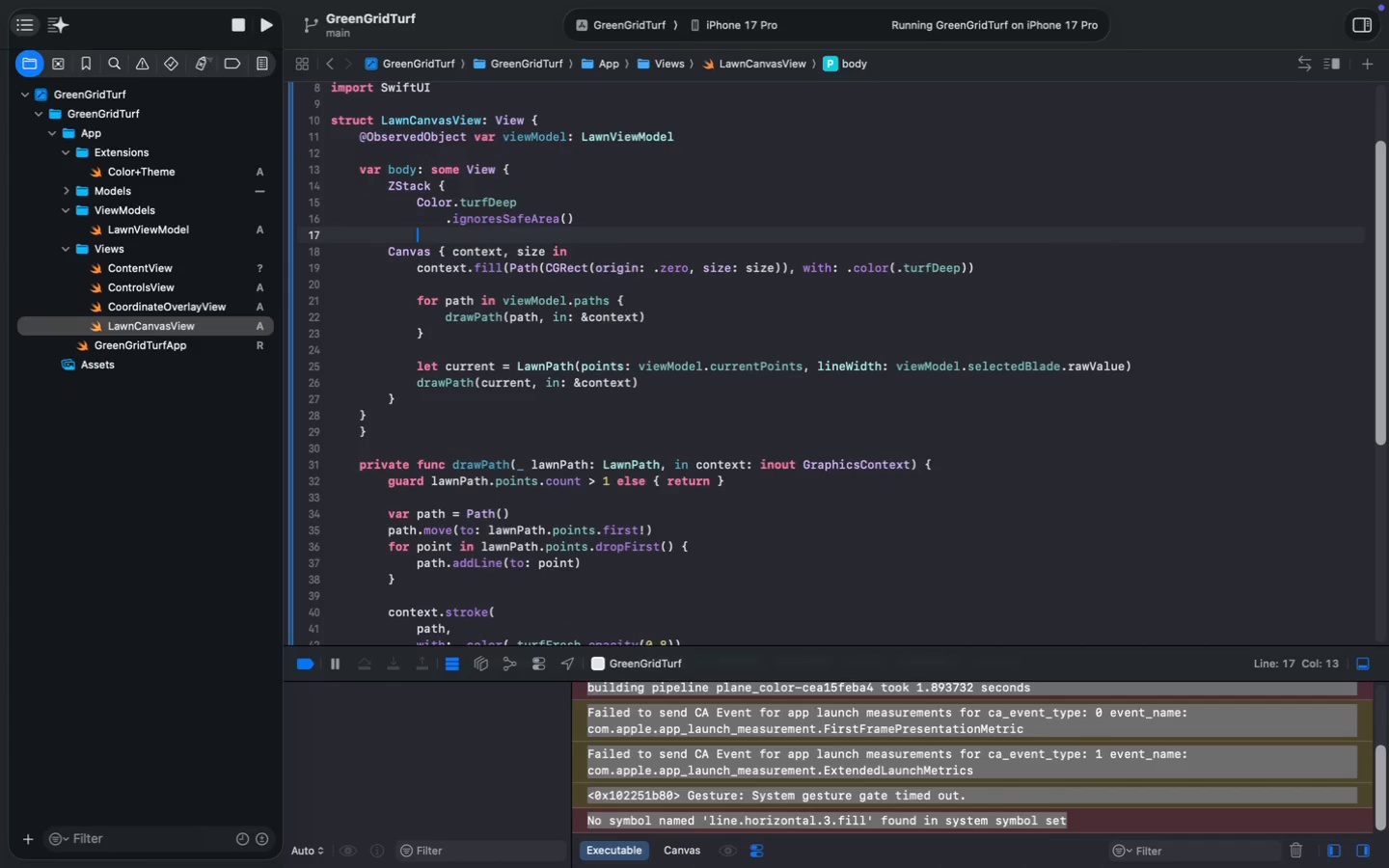 
type(.contentS)
 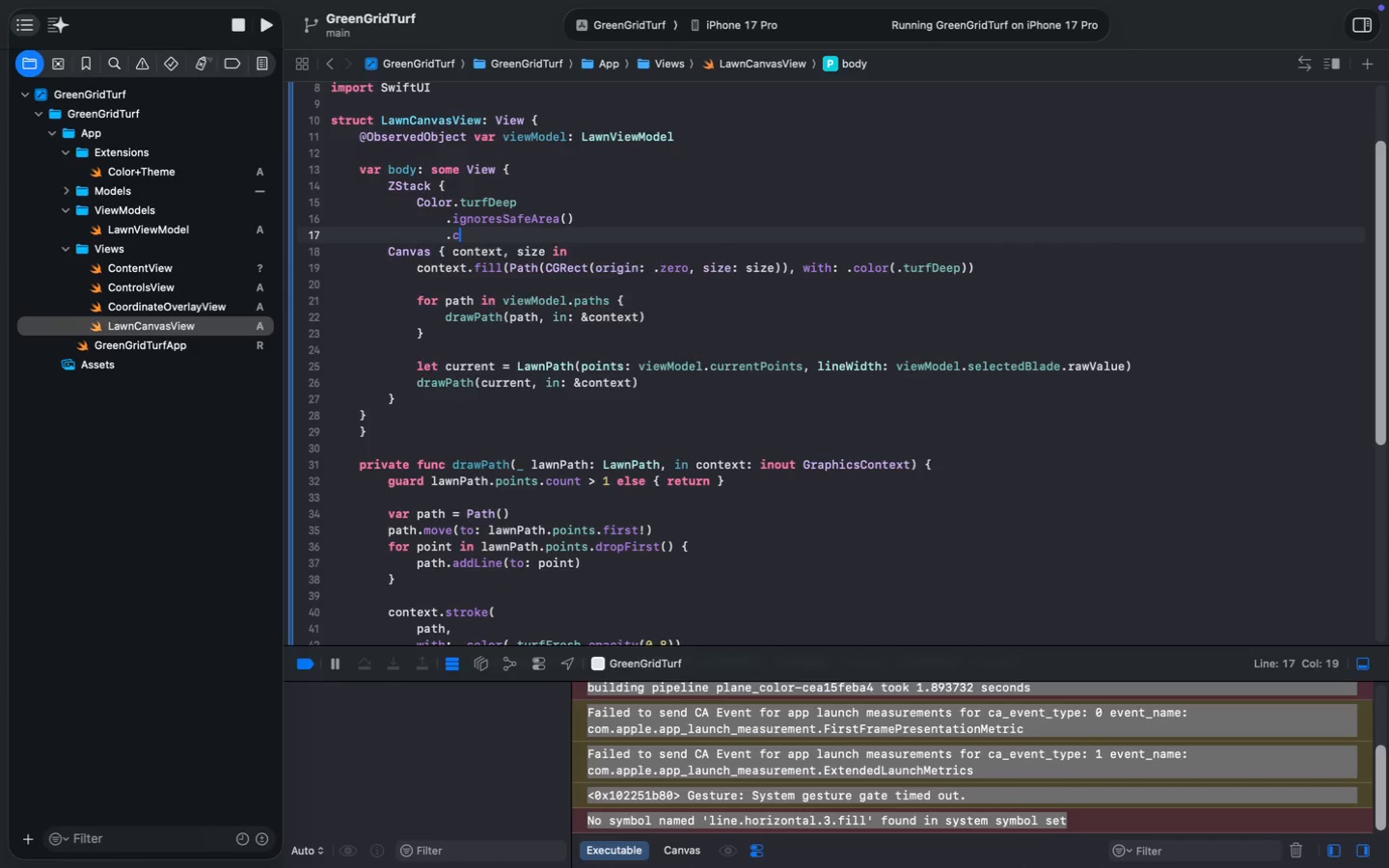 
key(Enter)
 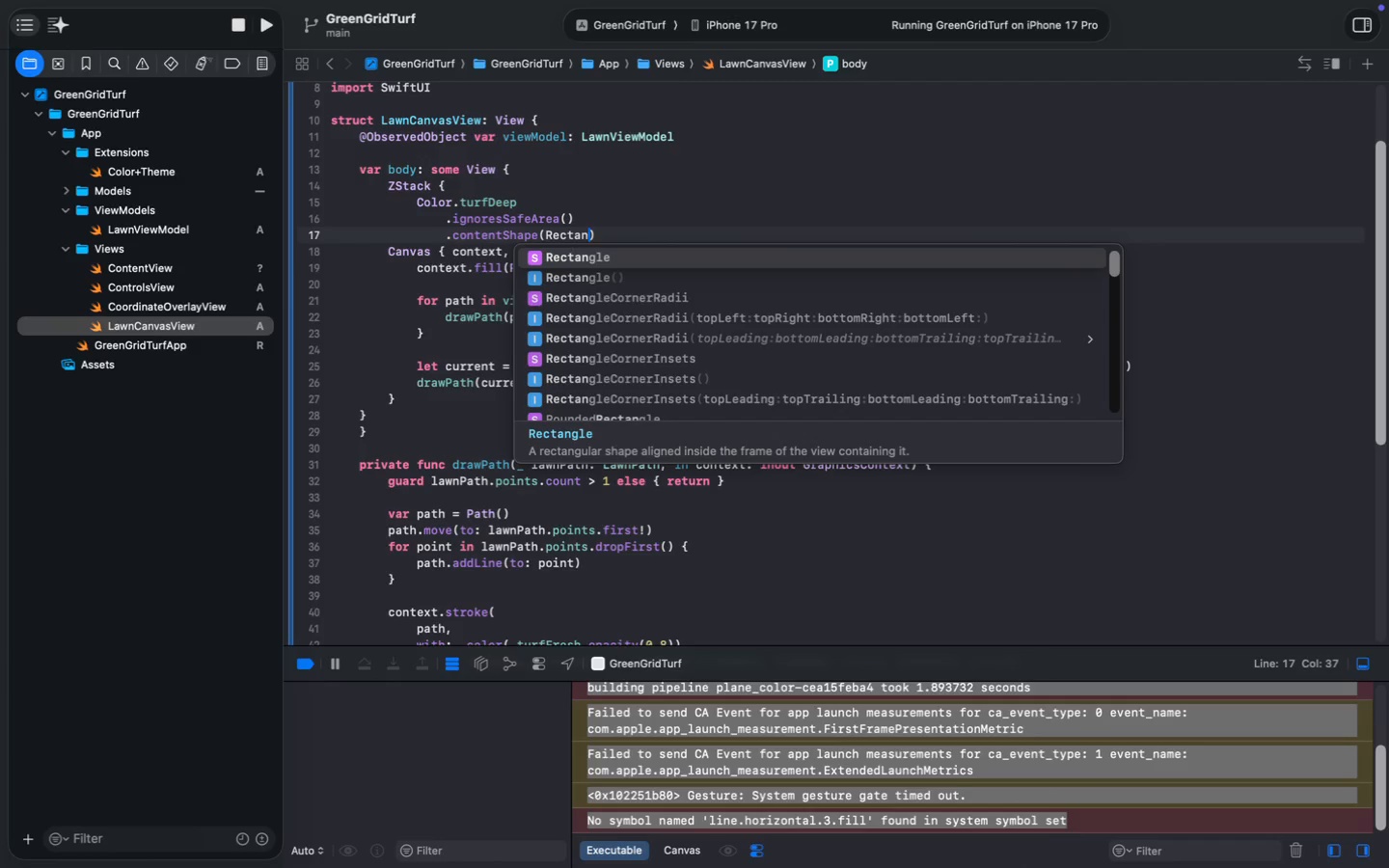 
type(Rectan)
 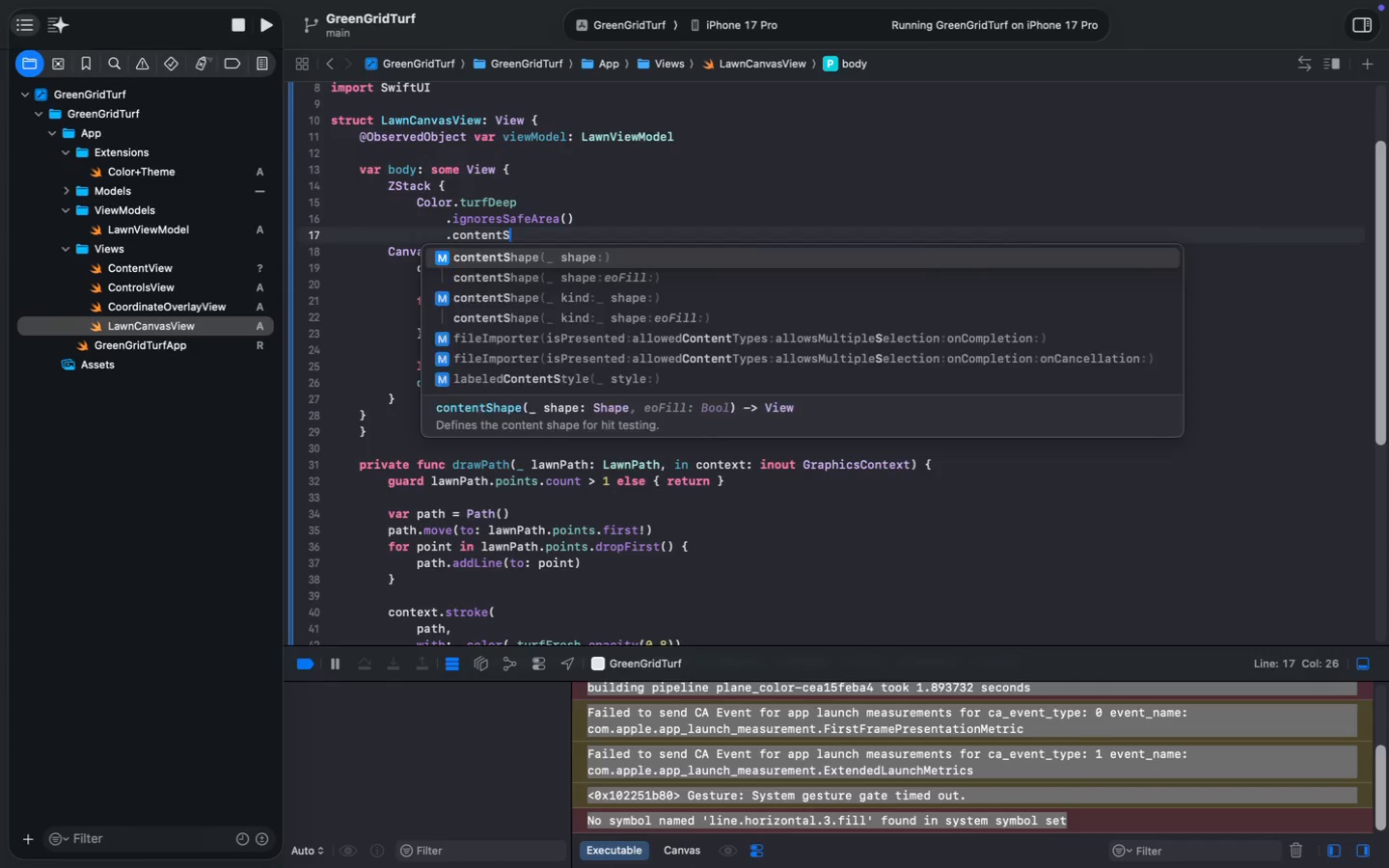 
key(ArrowDown)
 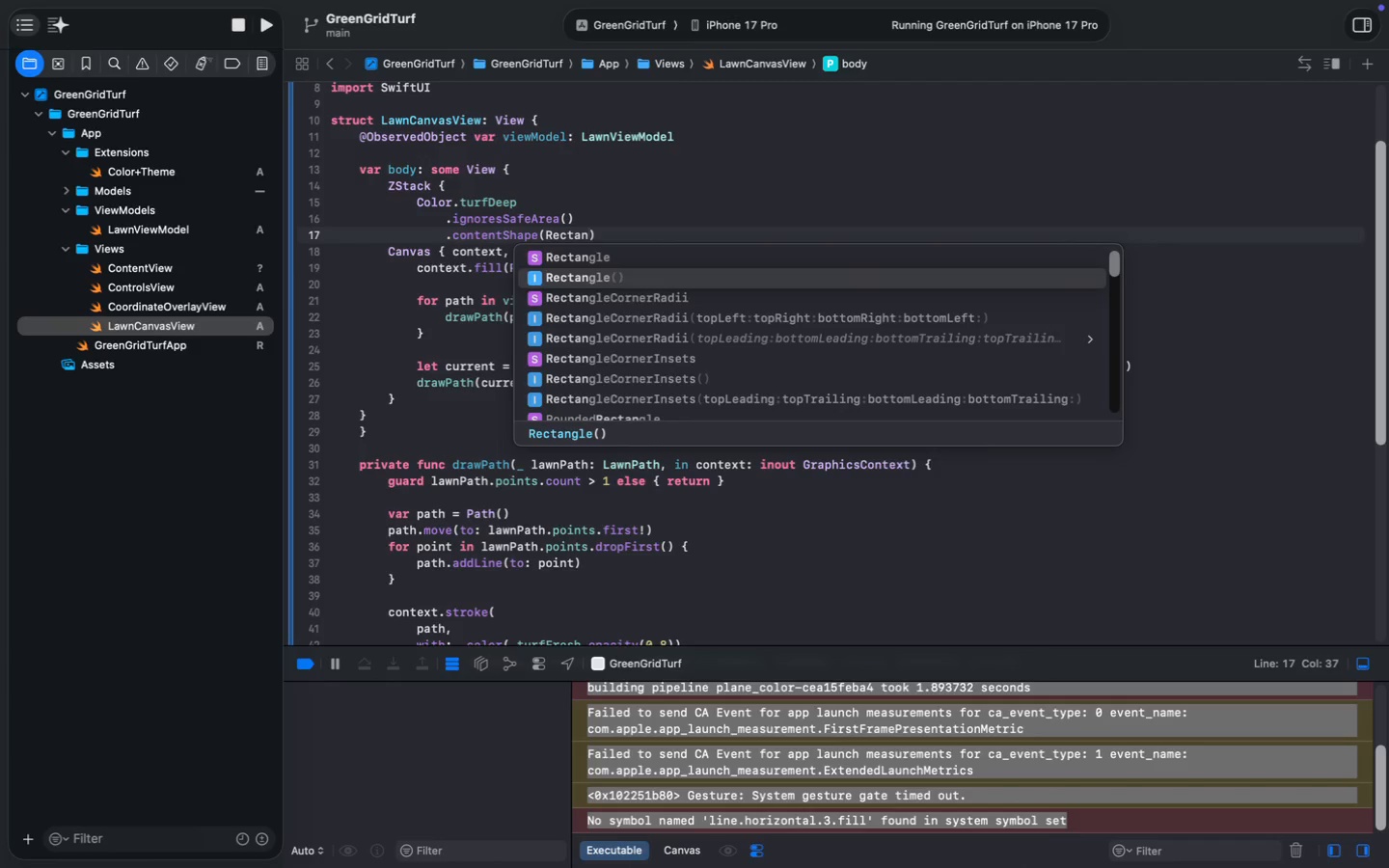 
key(Enter)
 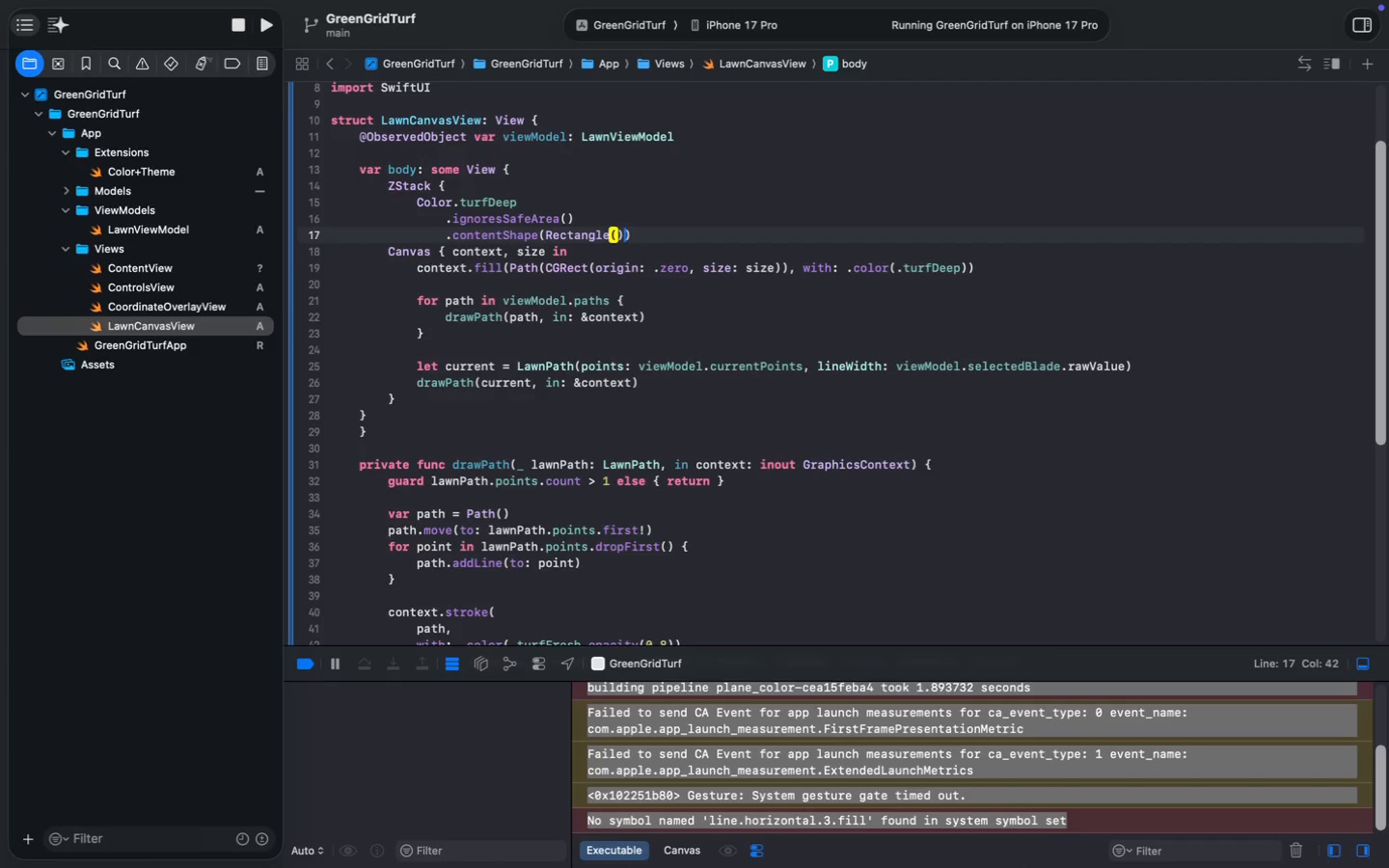 
key(Enter)
 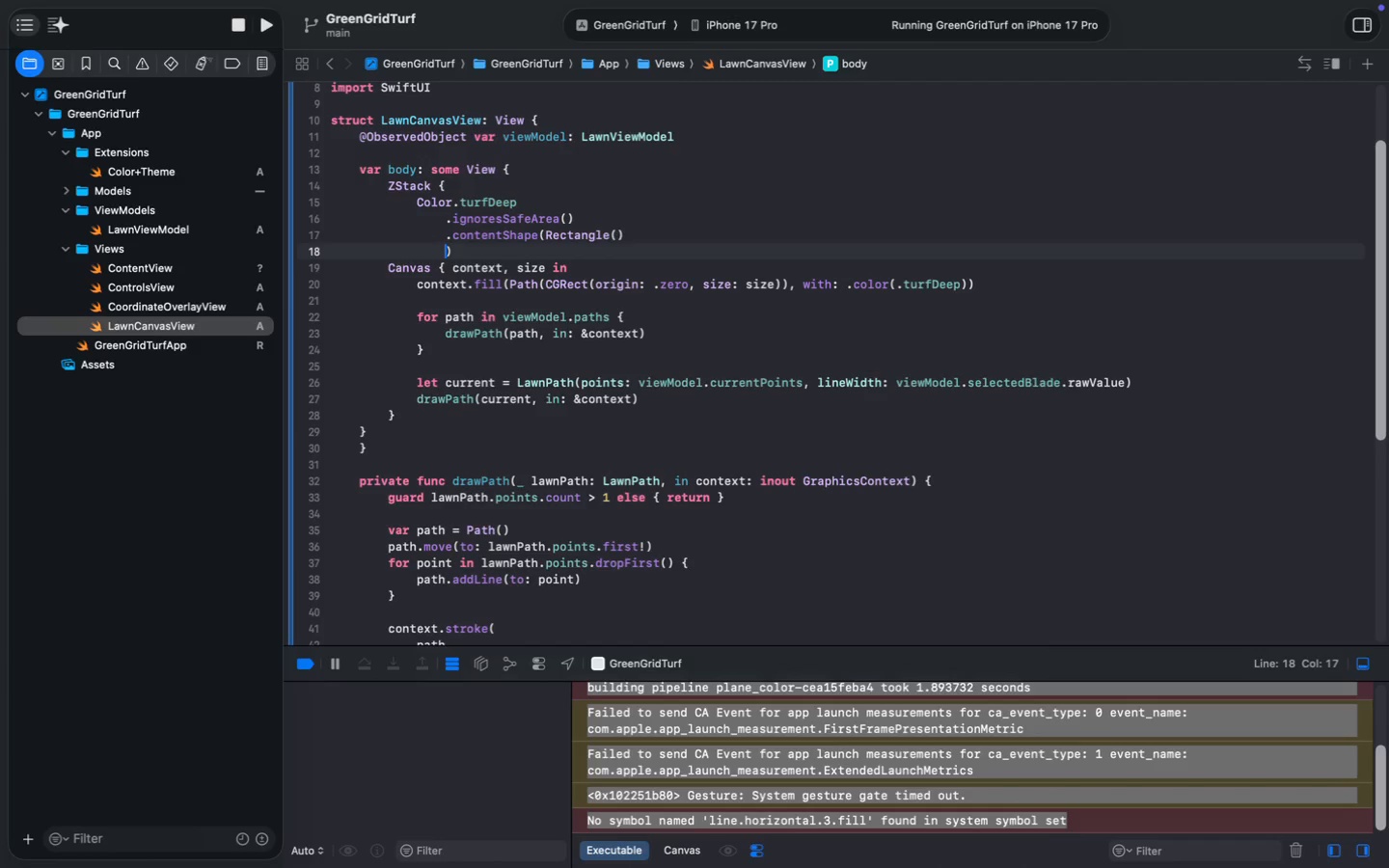 
key(Meta+Z)
 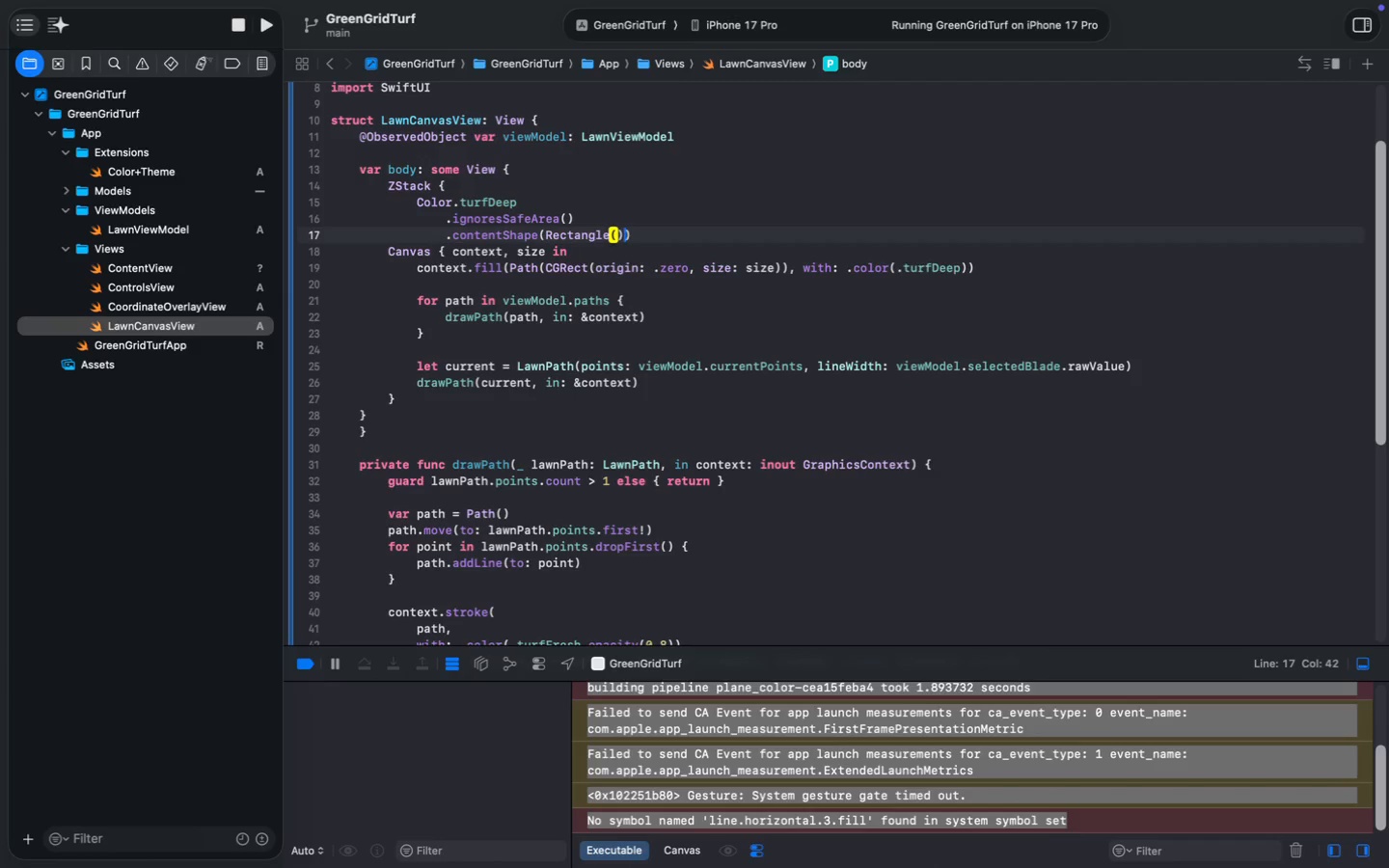 
key(ArrowRight)
 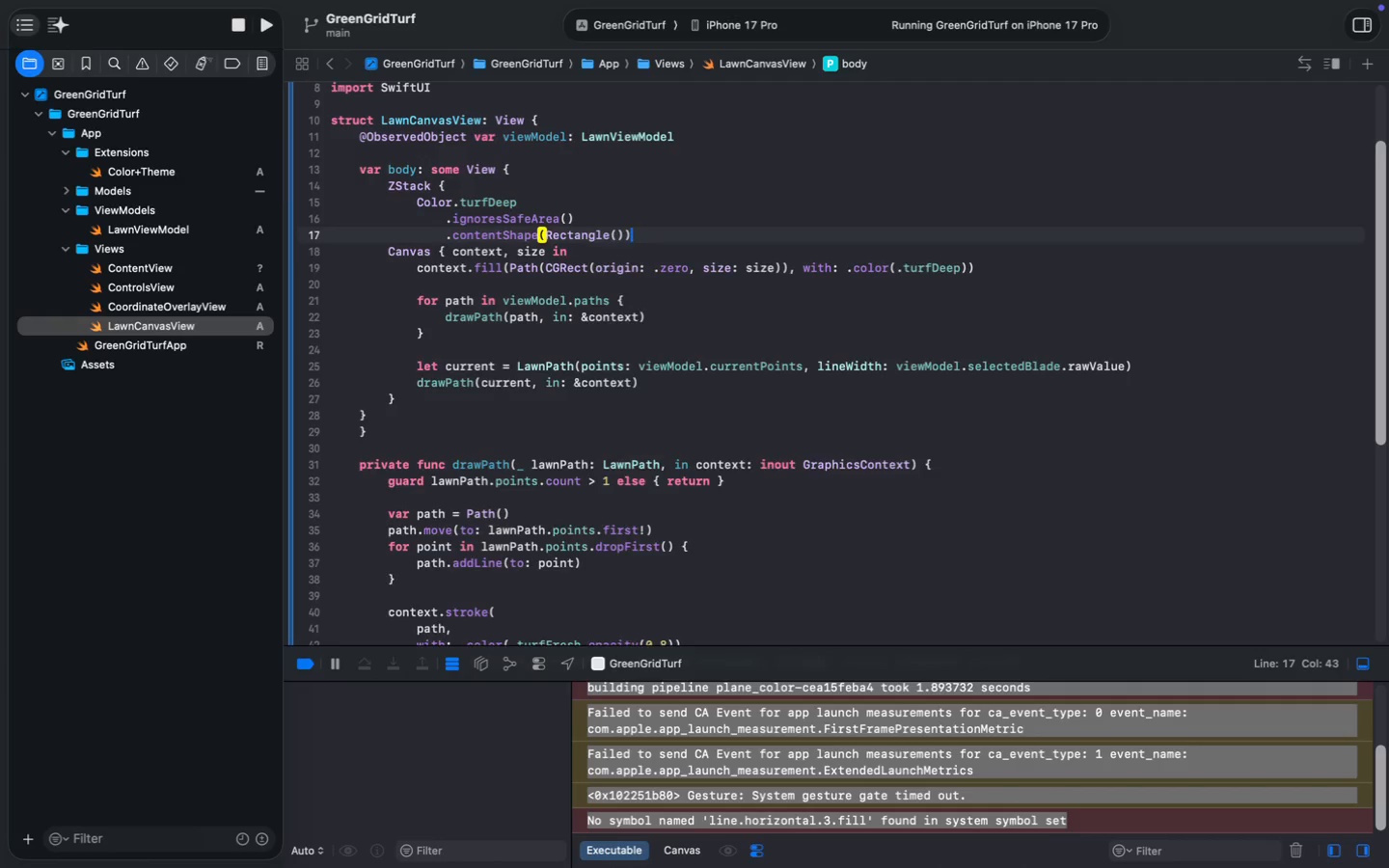 
key(Enter)
 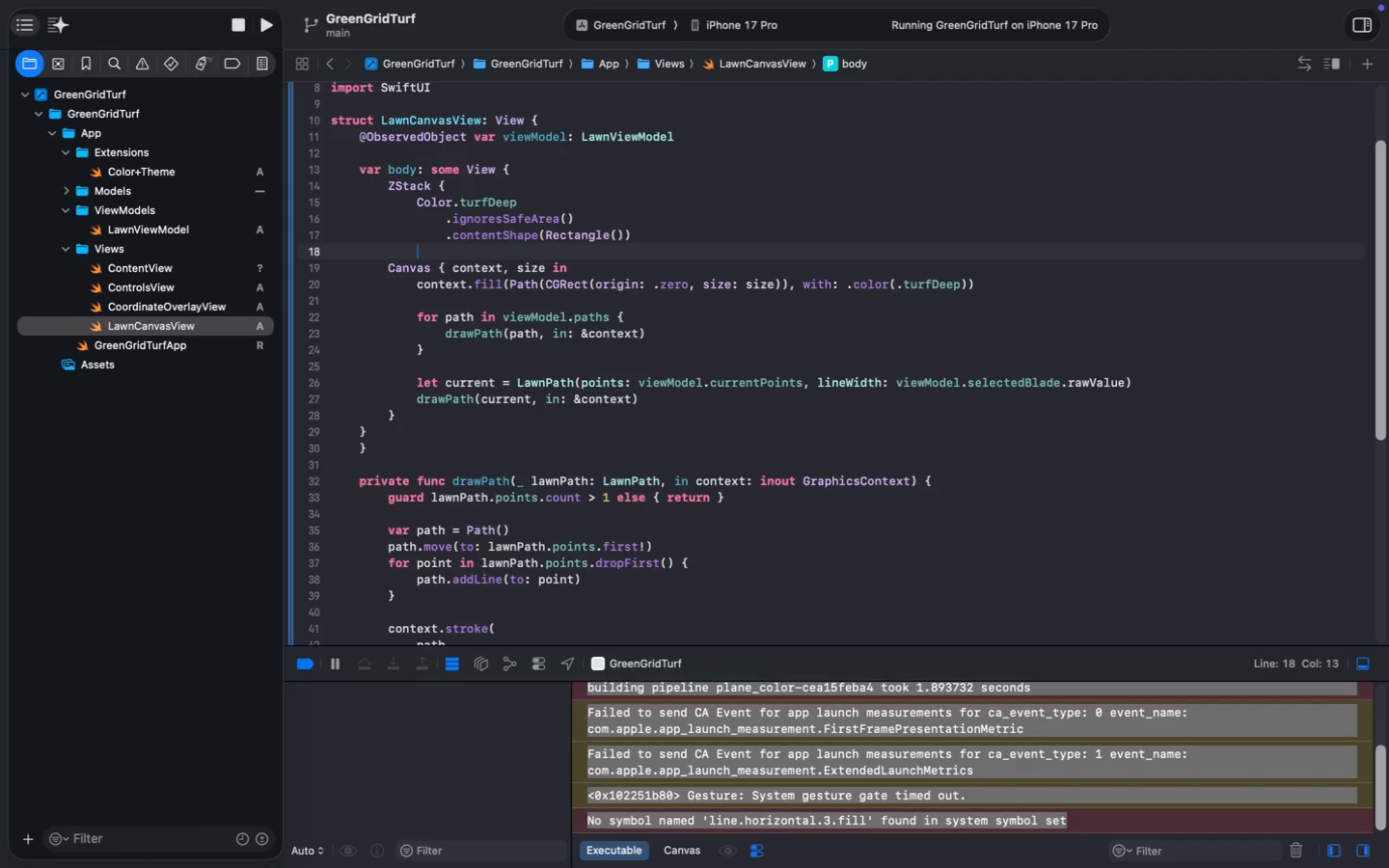 
left_click_drag(start_coordinate=[388, 269], to_coordinate=[422, 413])
 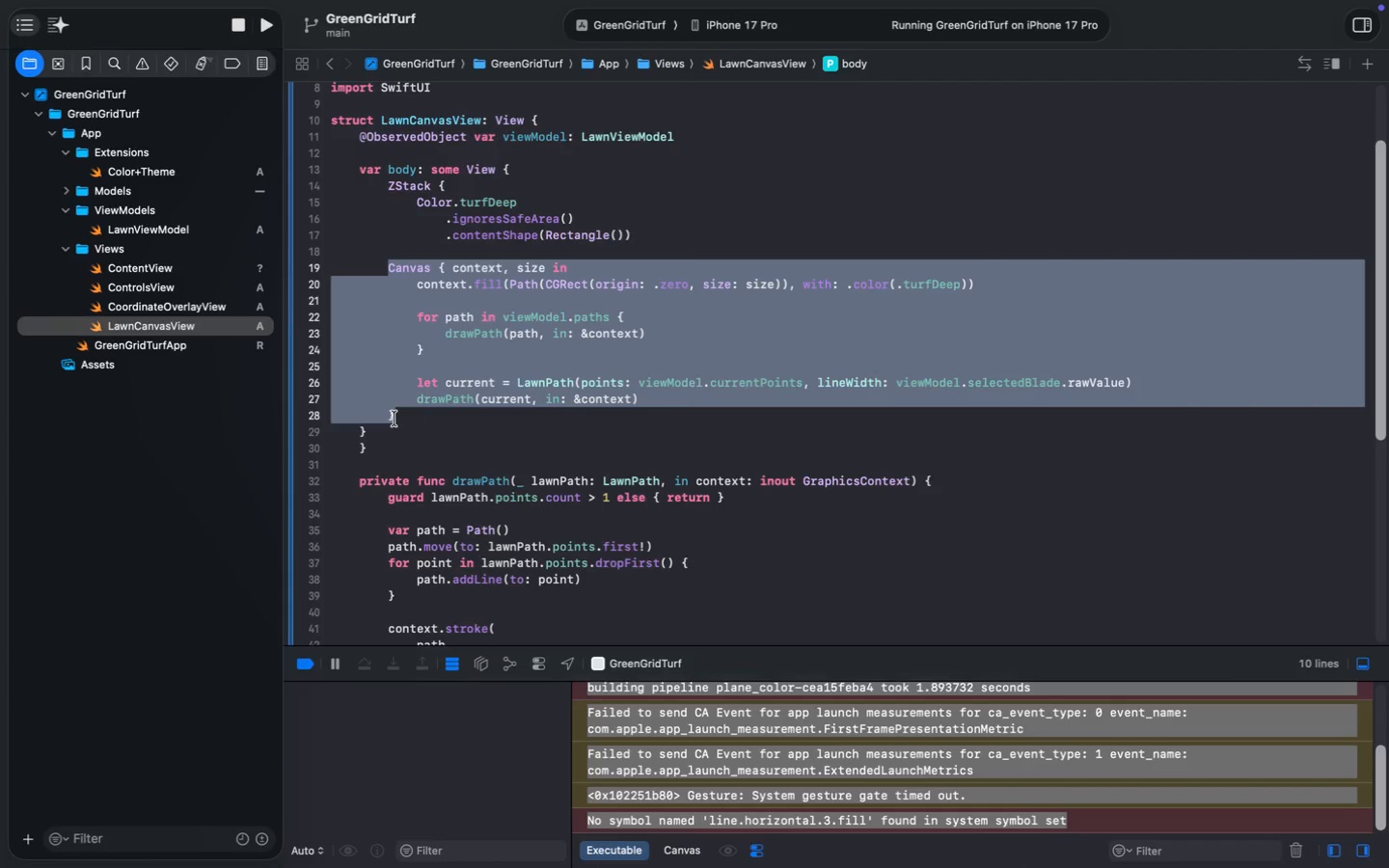 
key(Tab)
 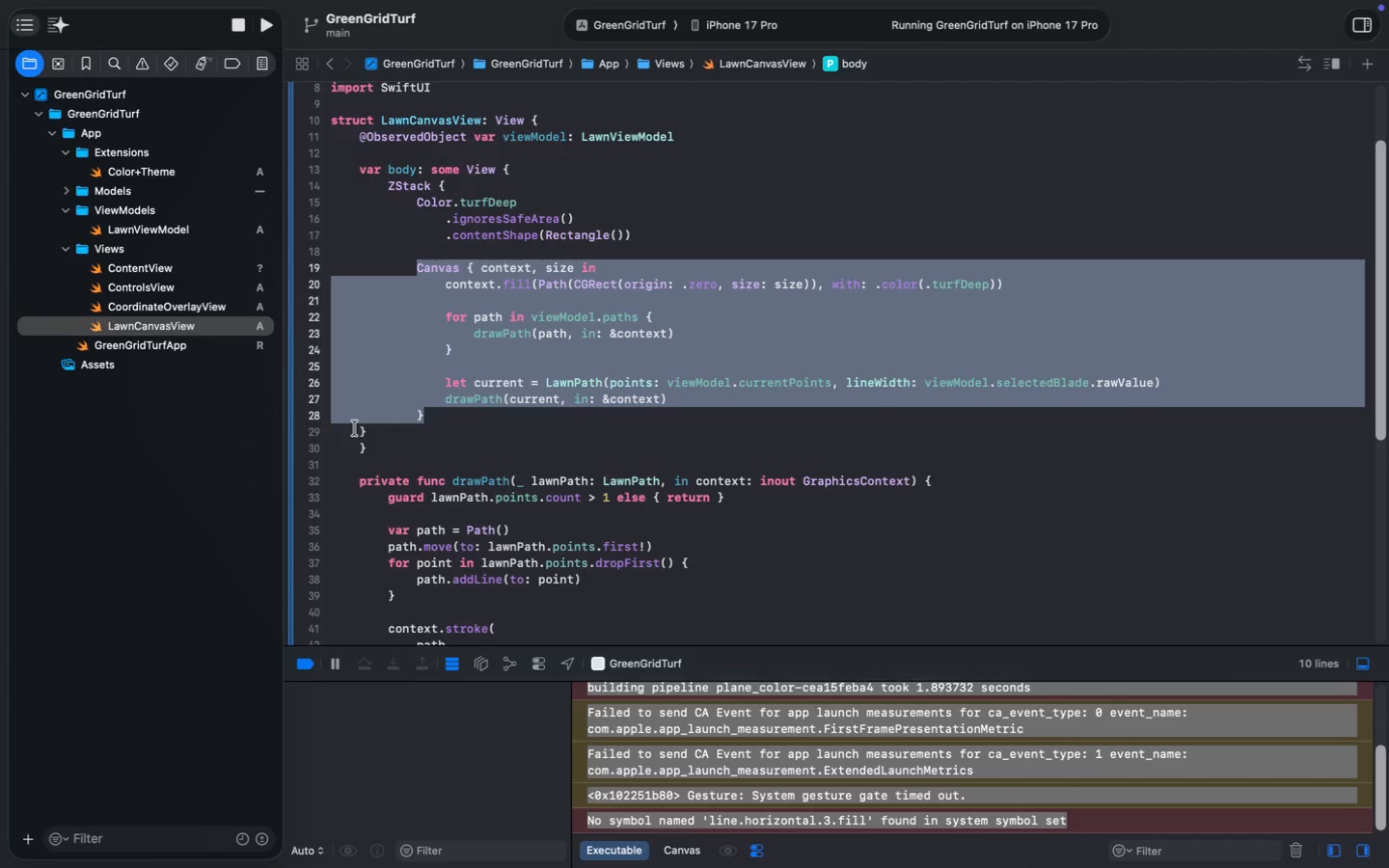 
left_click([358, 428])
 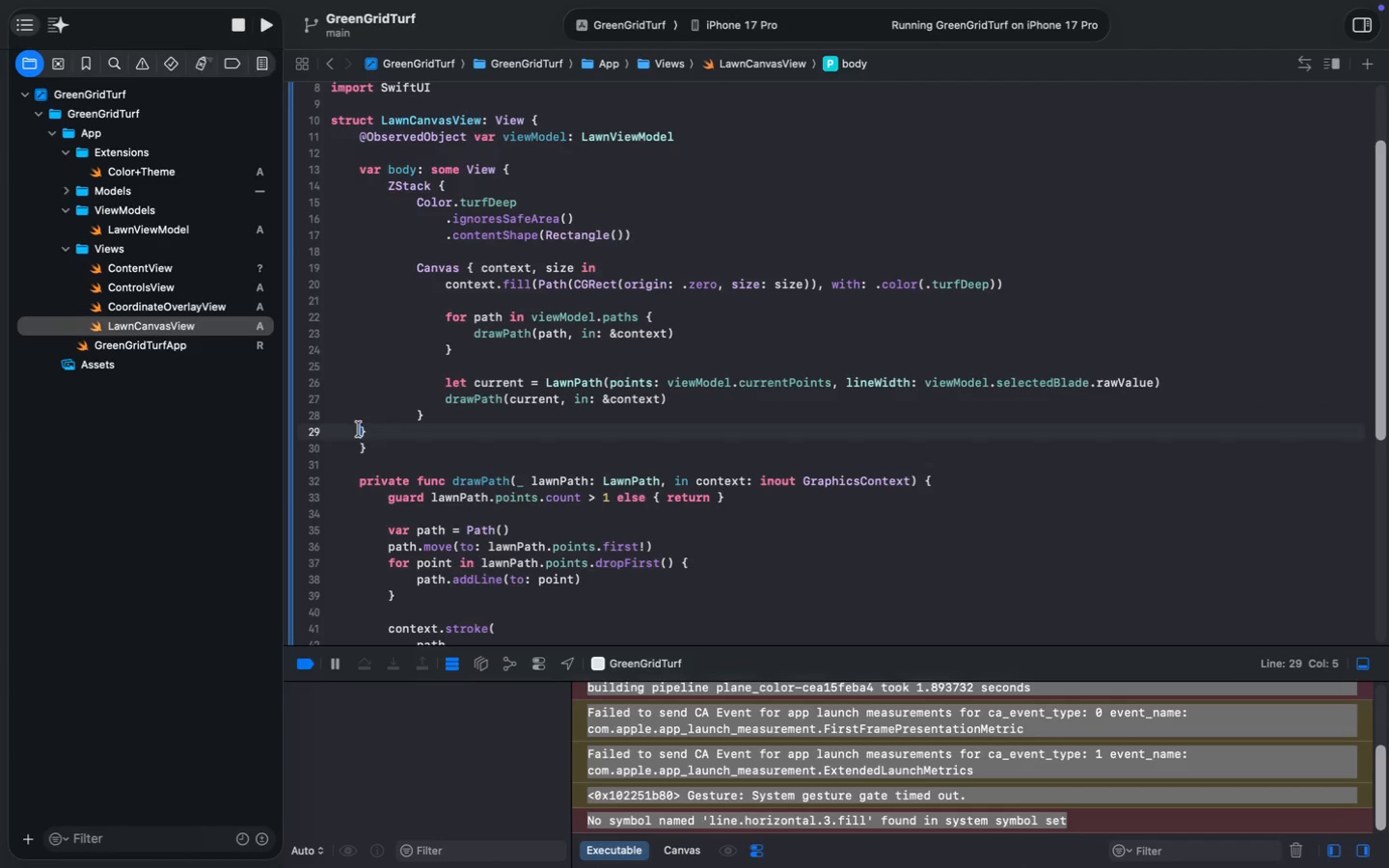 
key(Tab)
 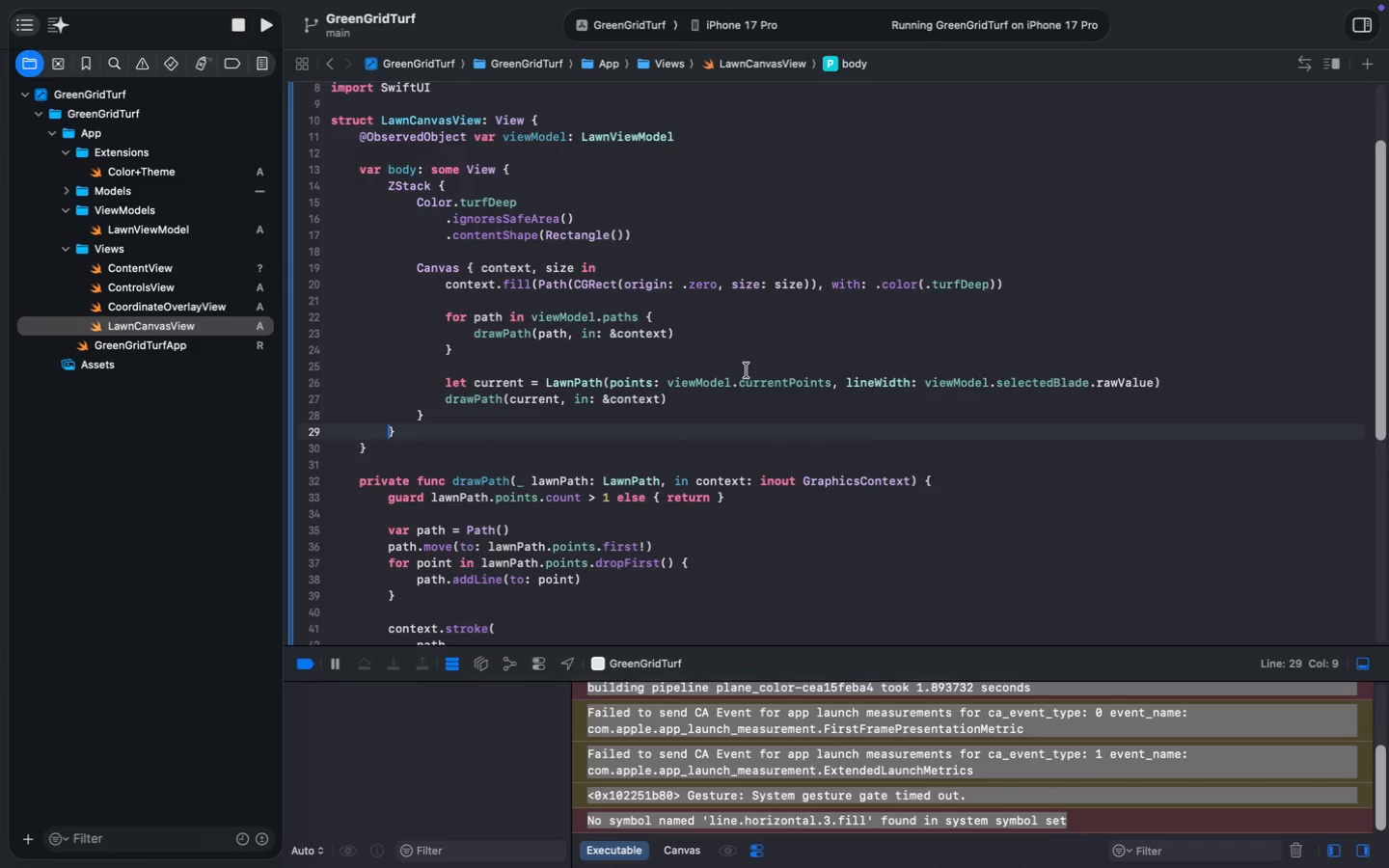 
wait(9.35)
 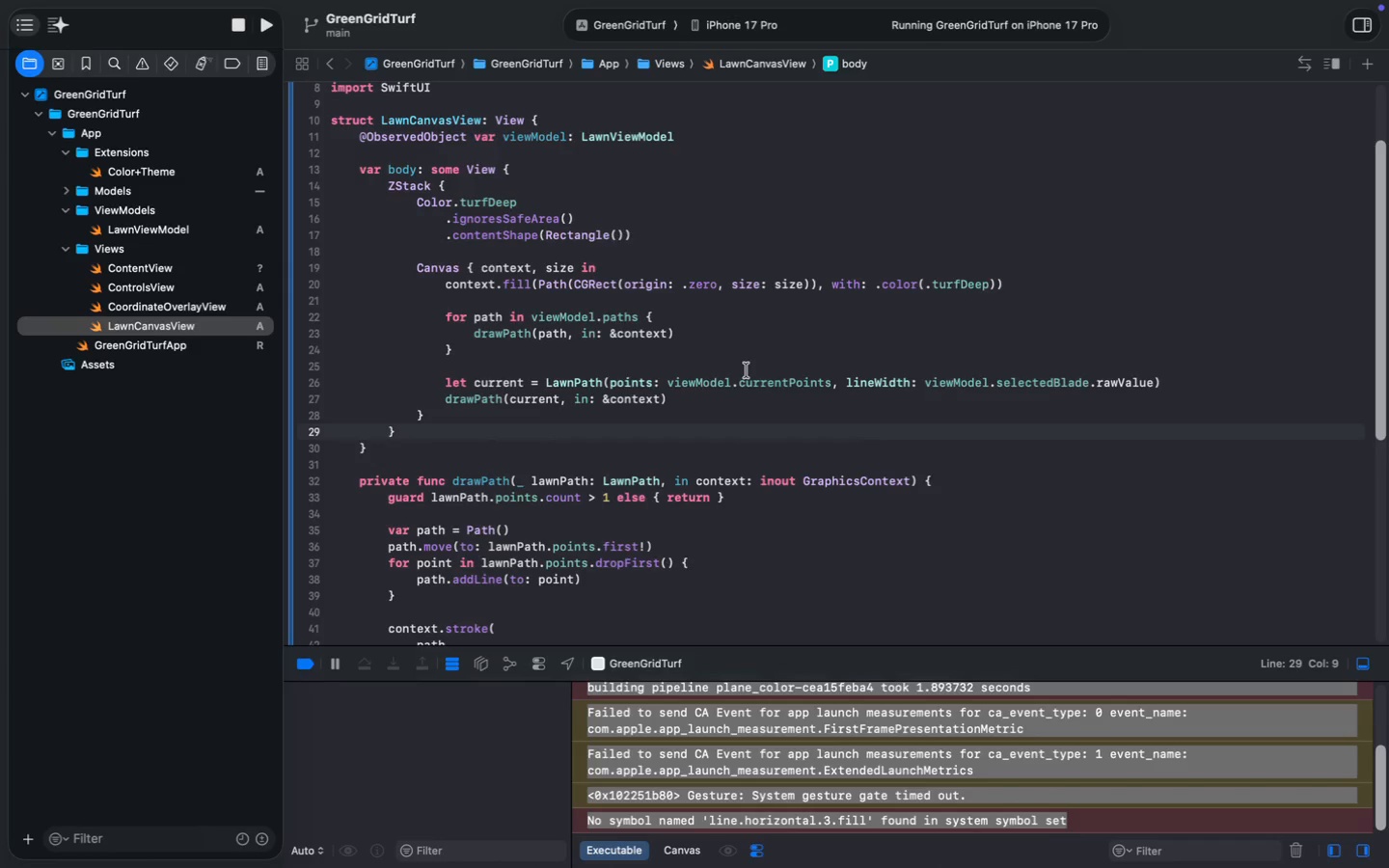 
left_click([414, 430])
 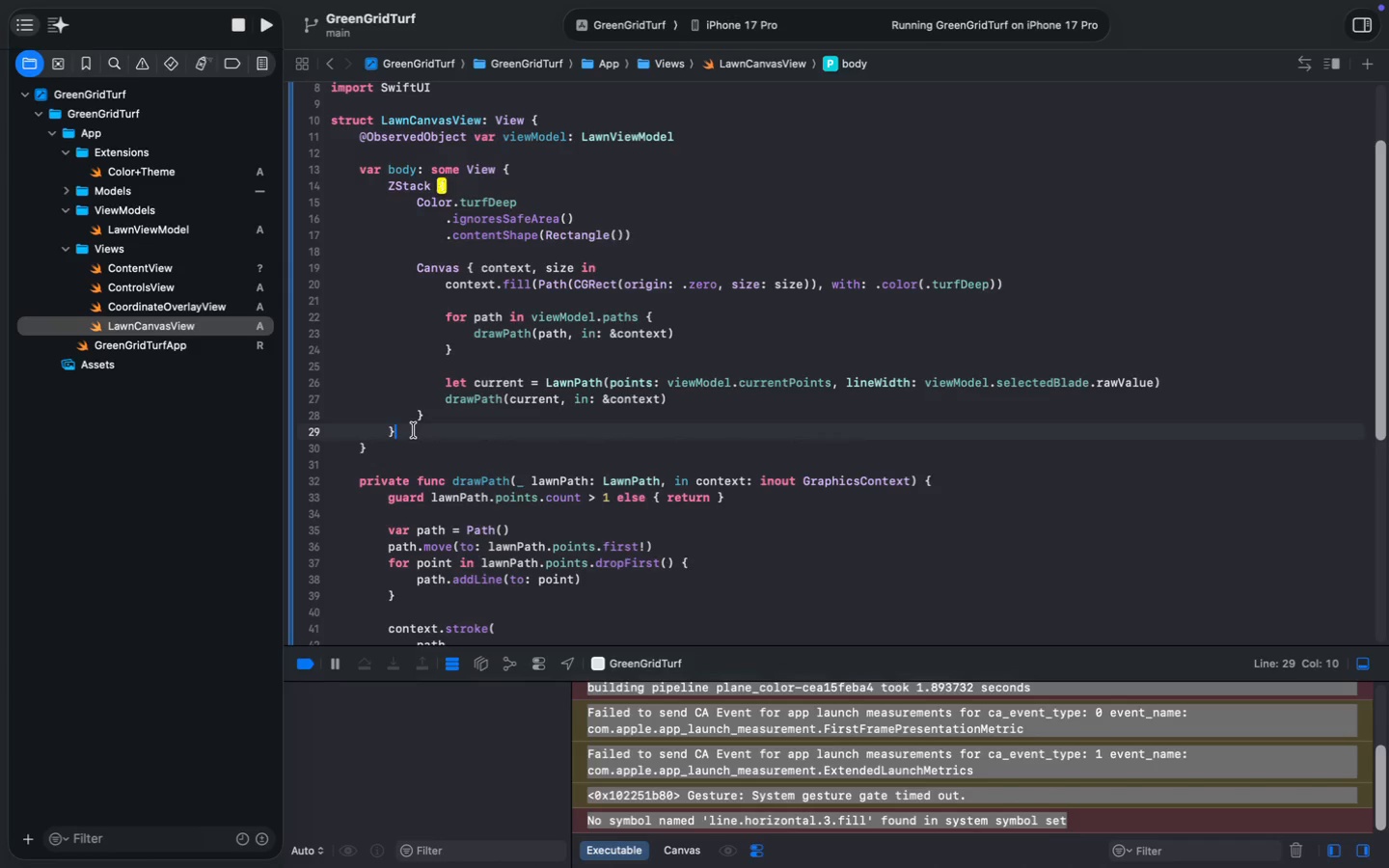 
key(Enter)
 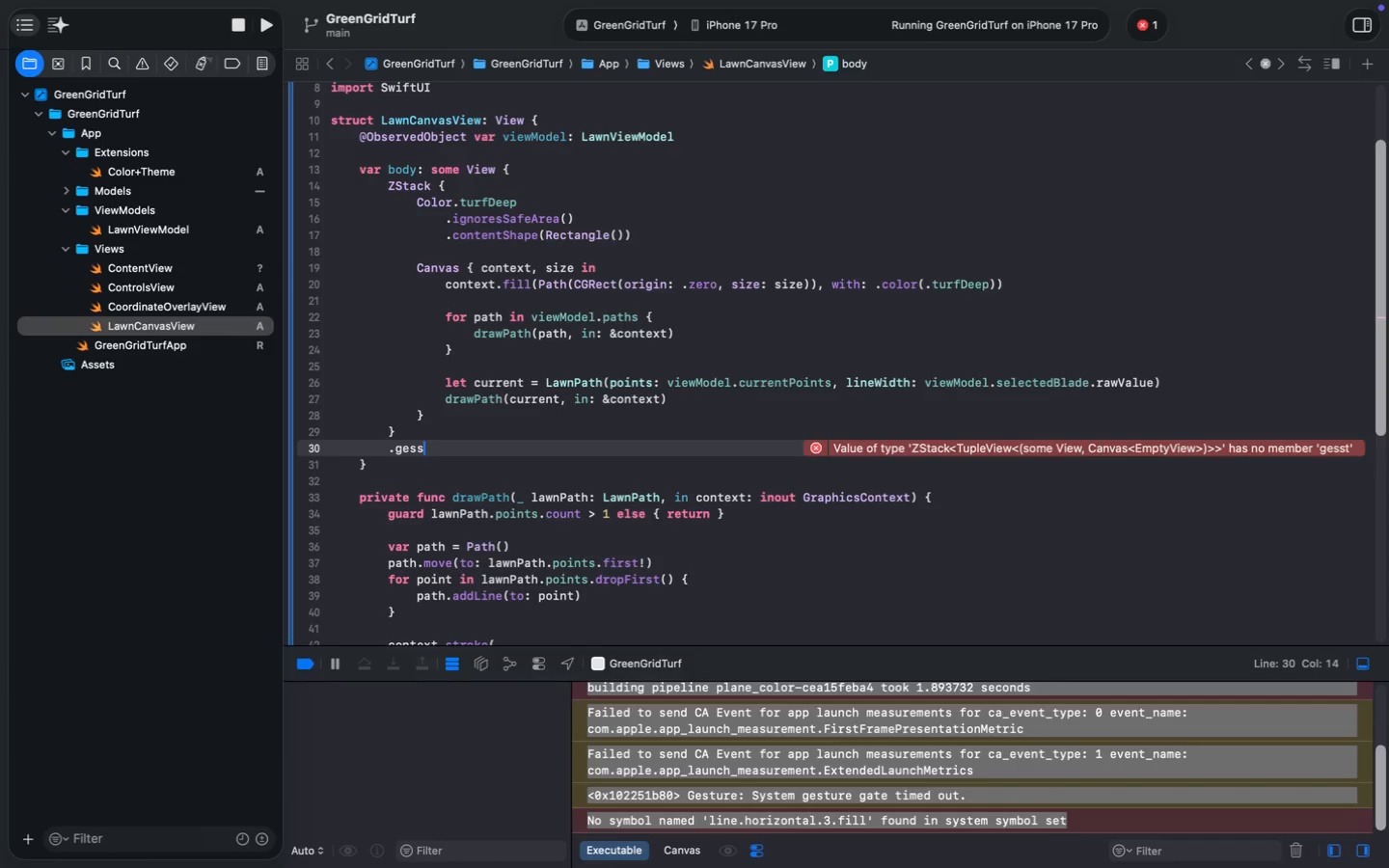 
type(.gesst)
key(Backspace)
key(Backspace)
type(stu)
 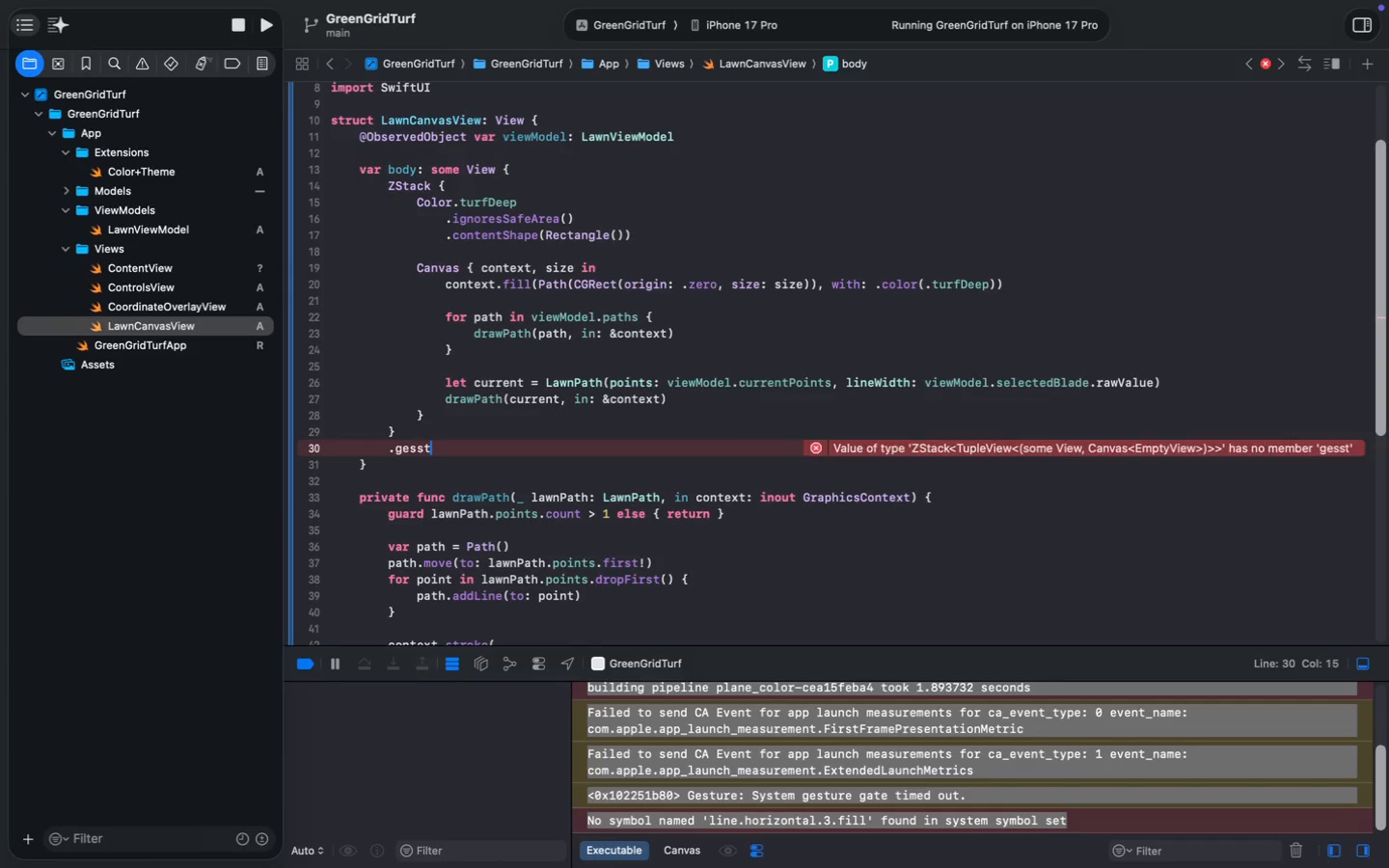 
key(Enter)
 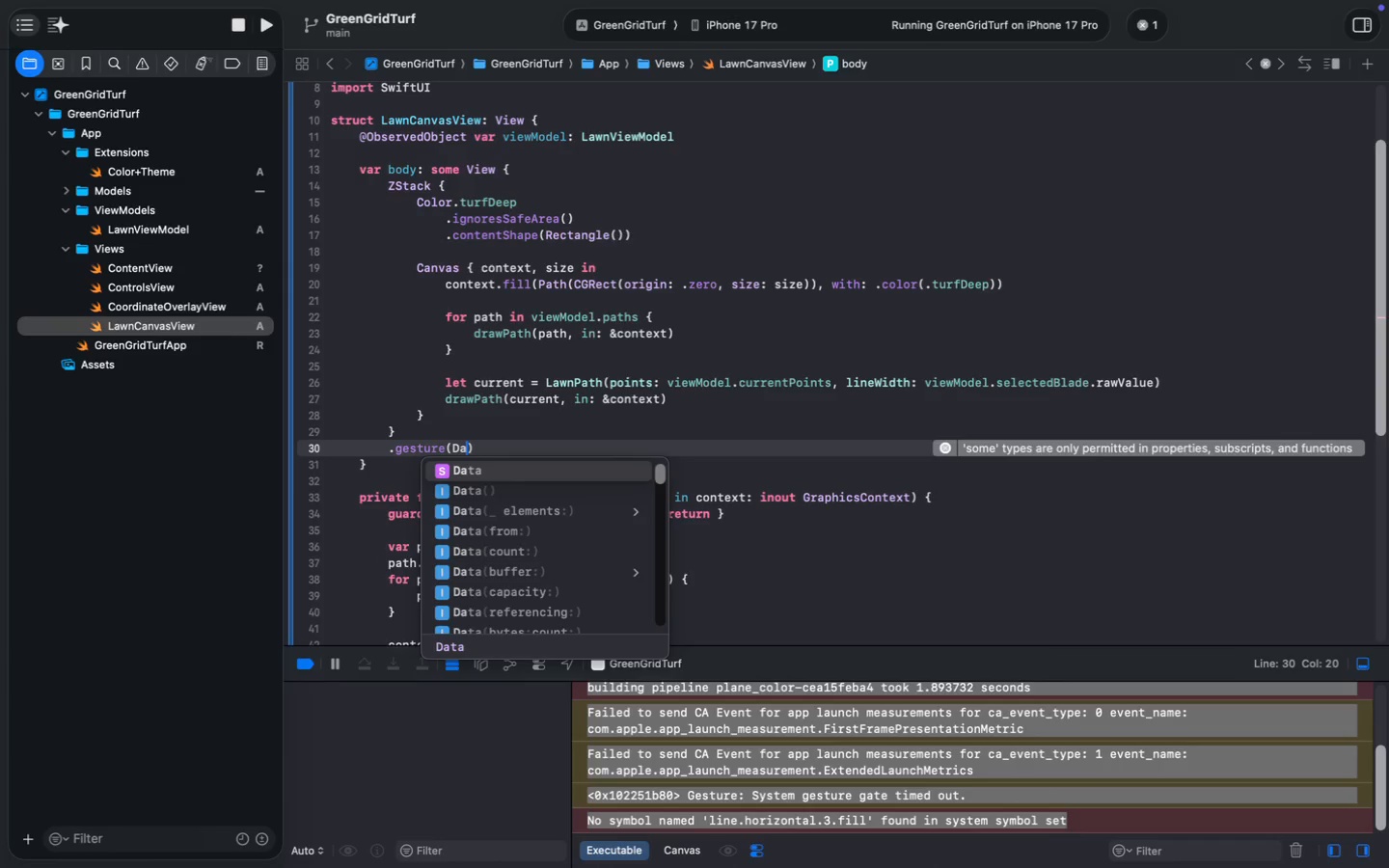 
type(Da)
key(Backspace)
key(Backspace)
 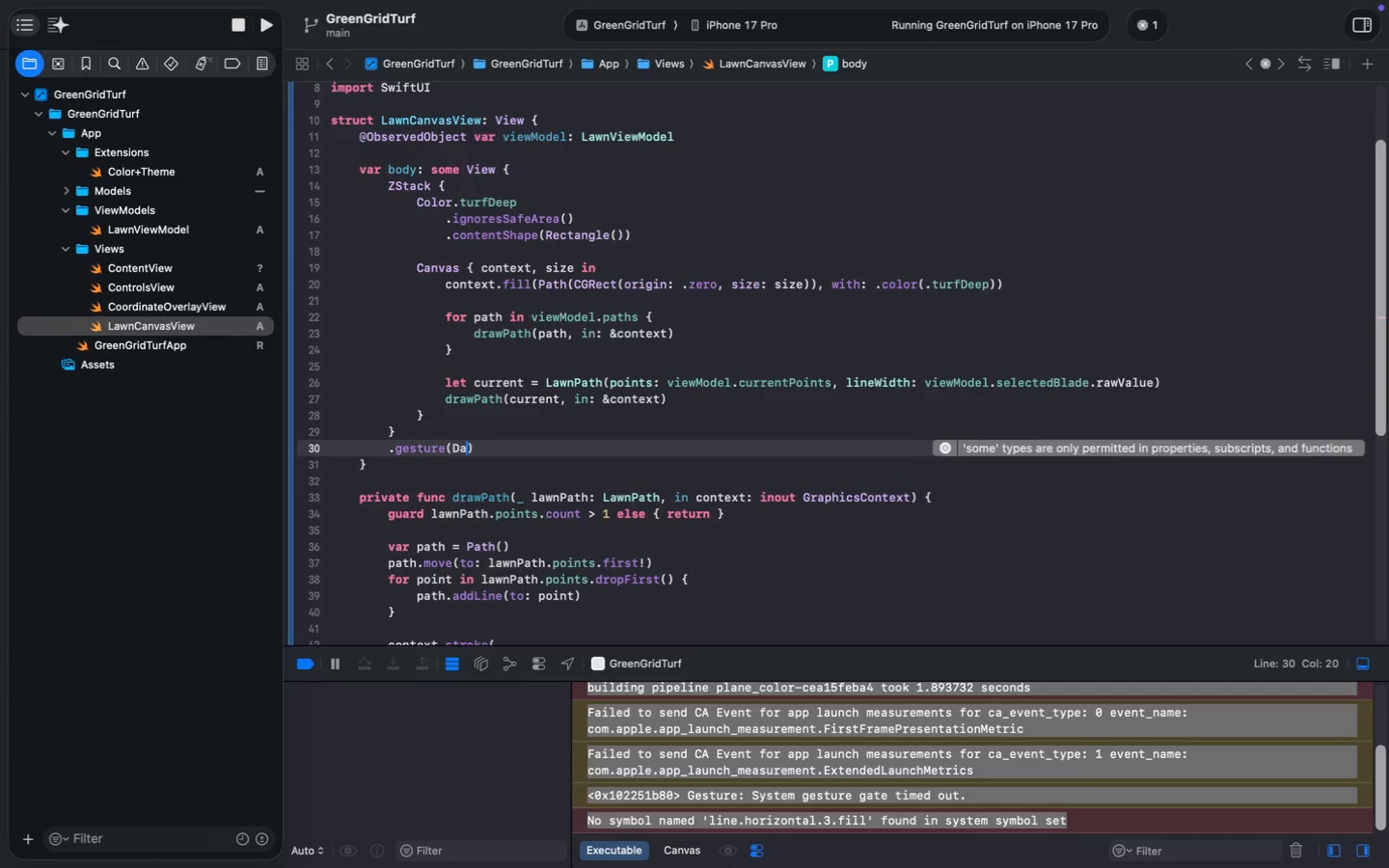 
key(Enter)
 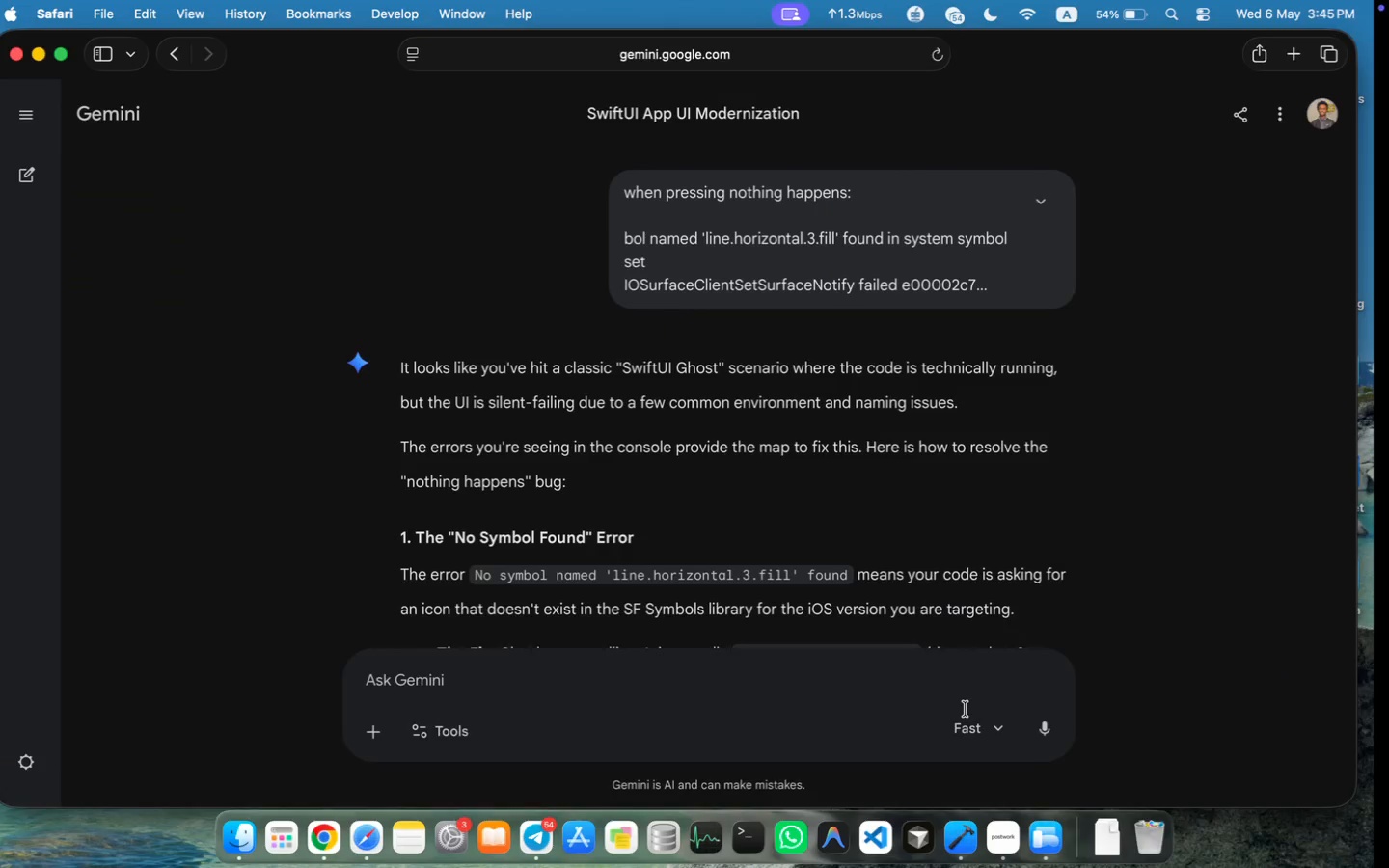 
type(Drag)
 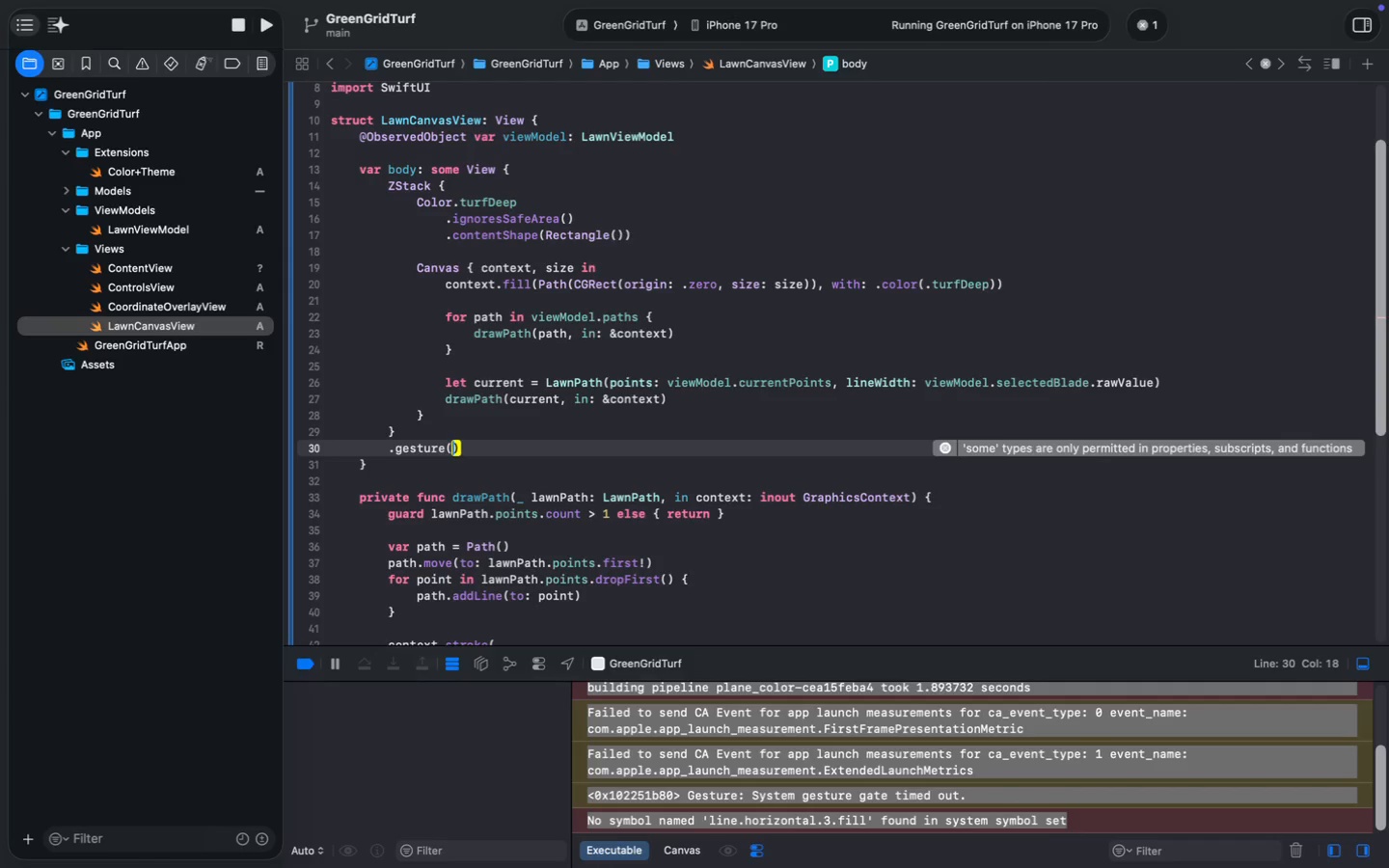 
wait(5.13)
 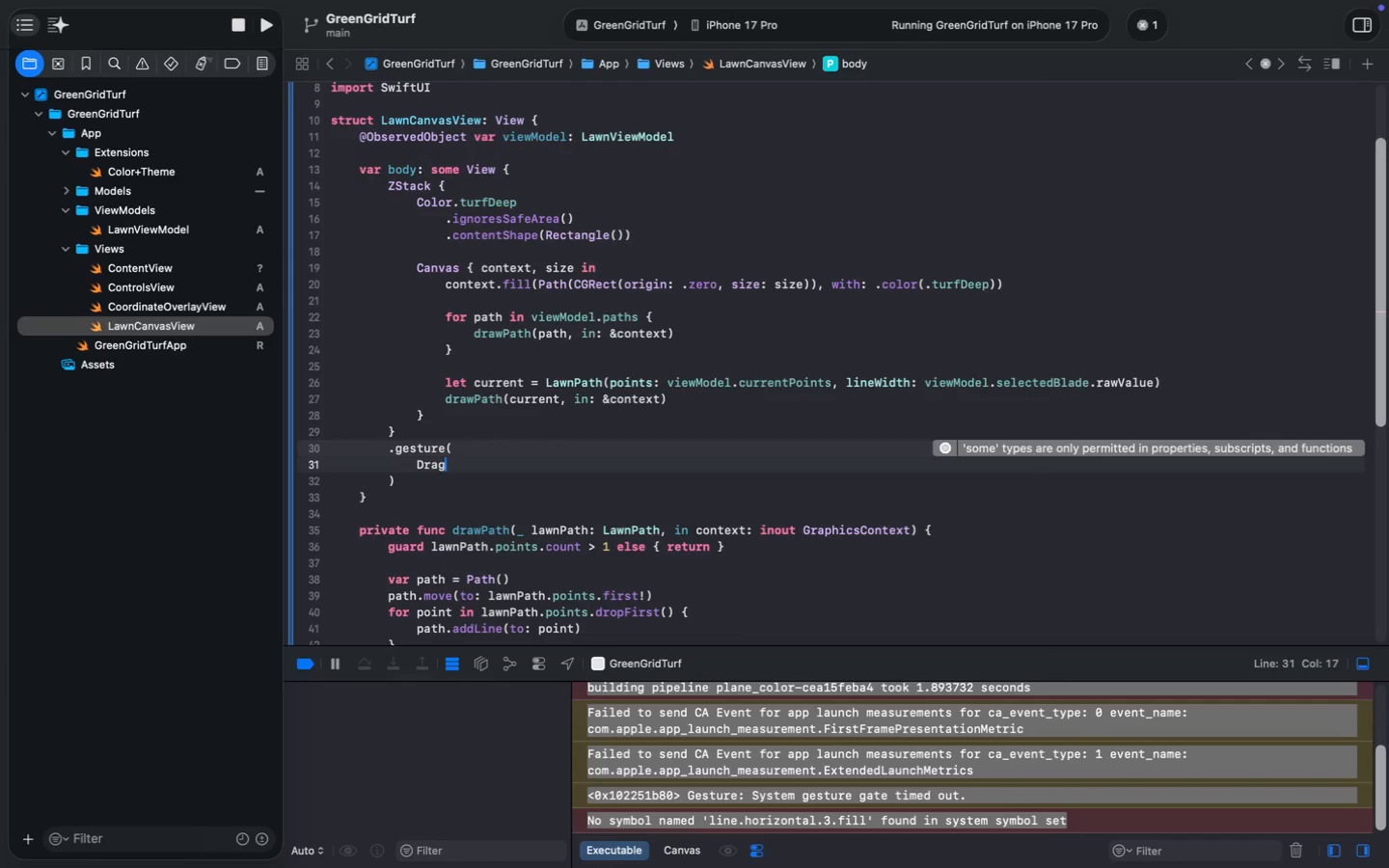 
right_click([1048, 843])
 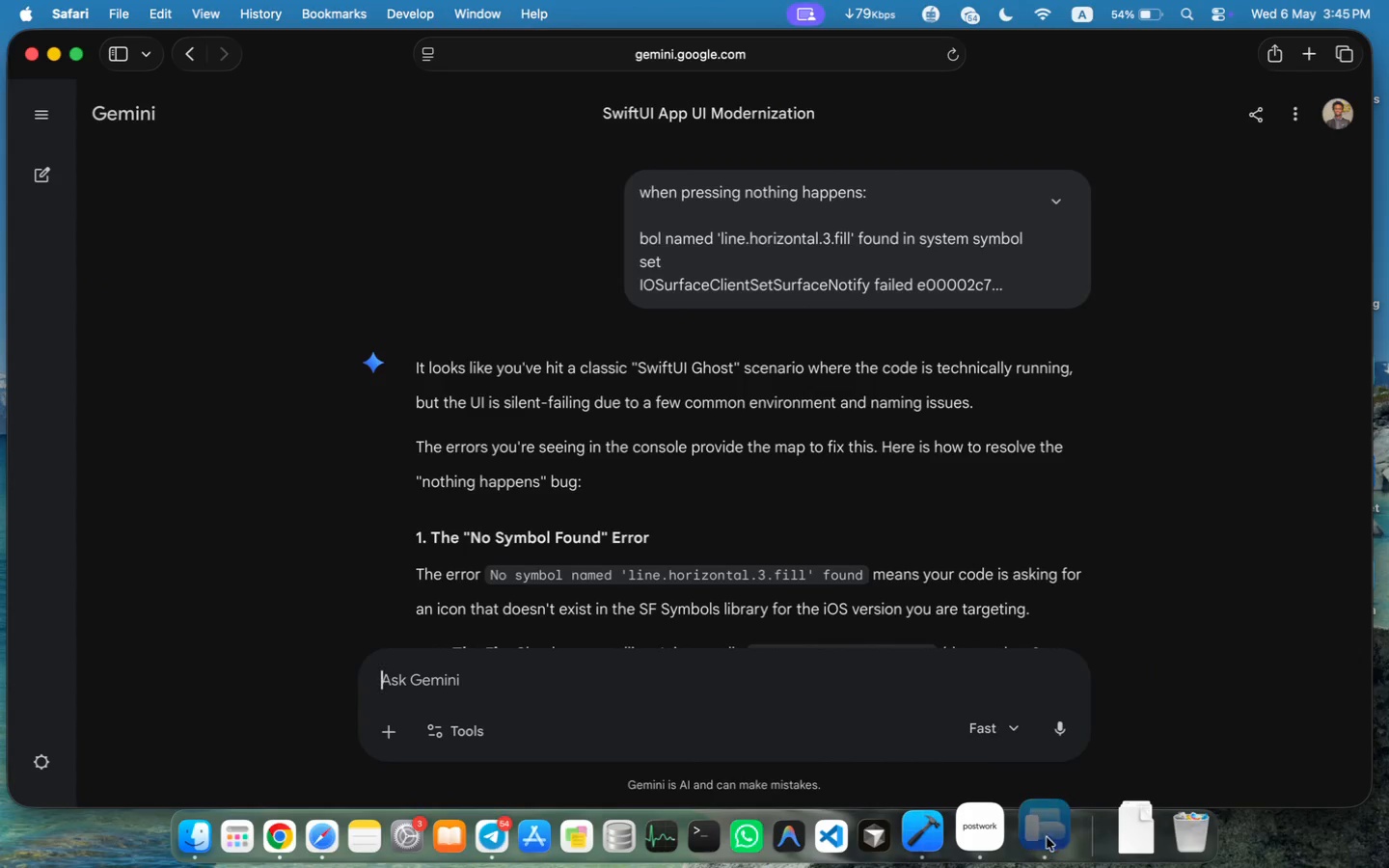 
mouse_move([1055, 744])
 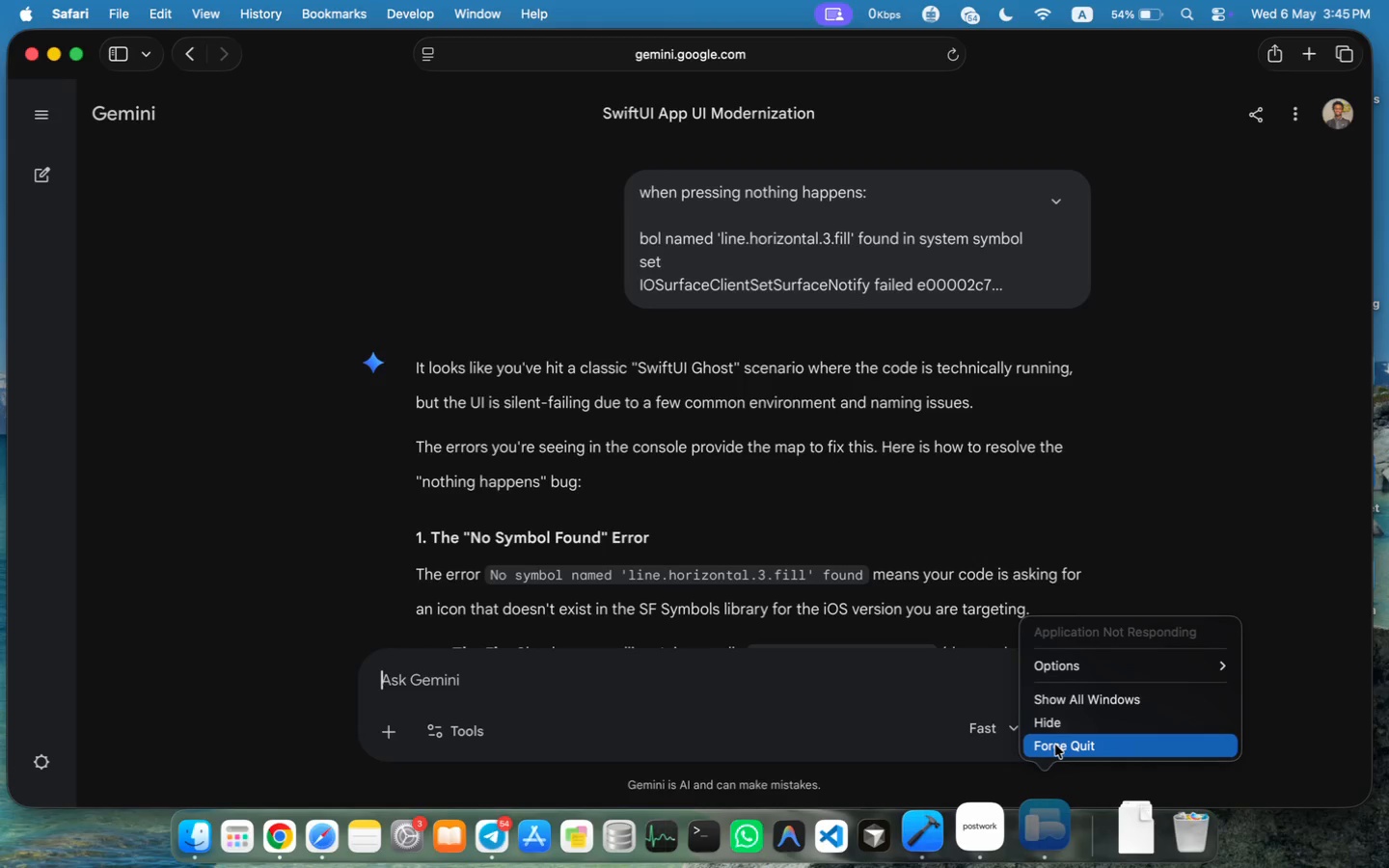 
left_click([1055, 745])
 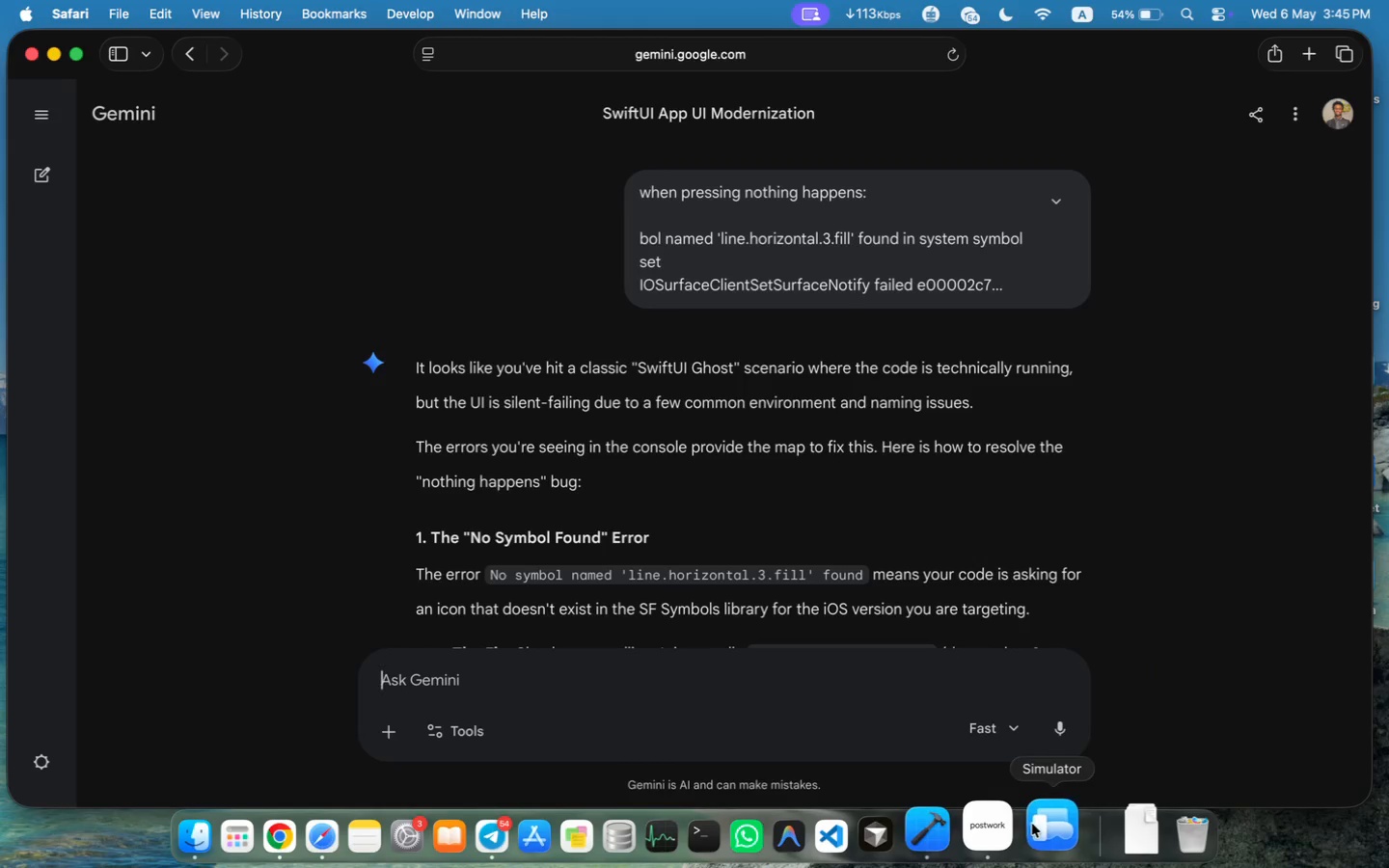 
wait(8.73)
 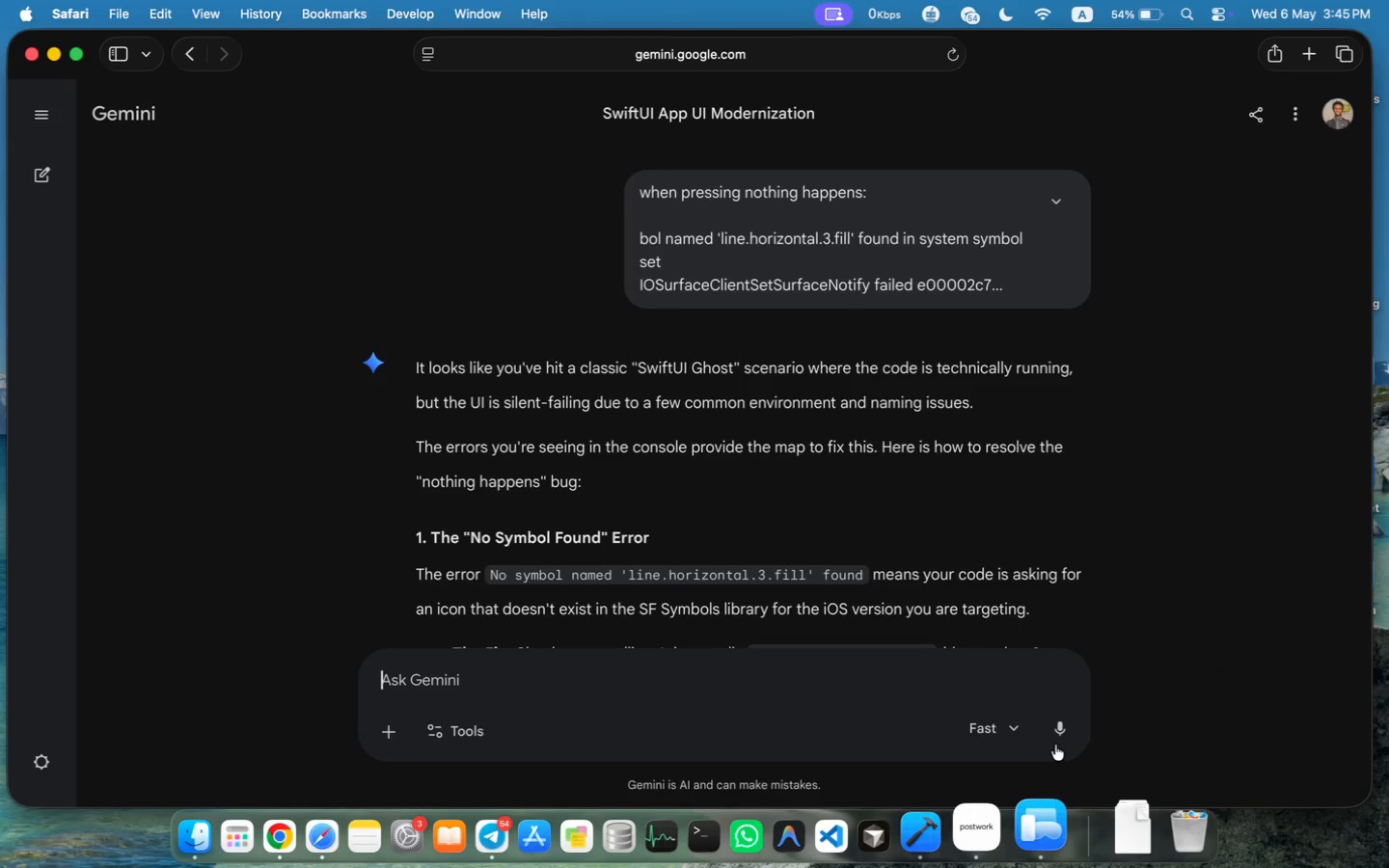 
type(Ge)
key(Tab)
key(Tab)
 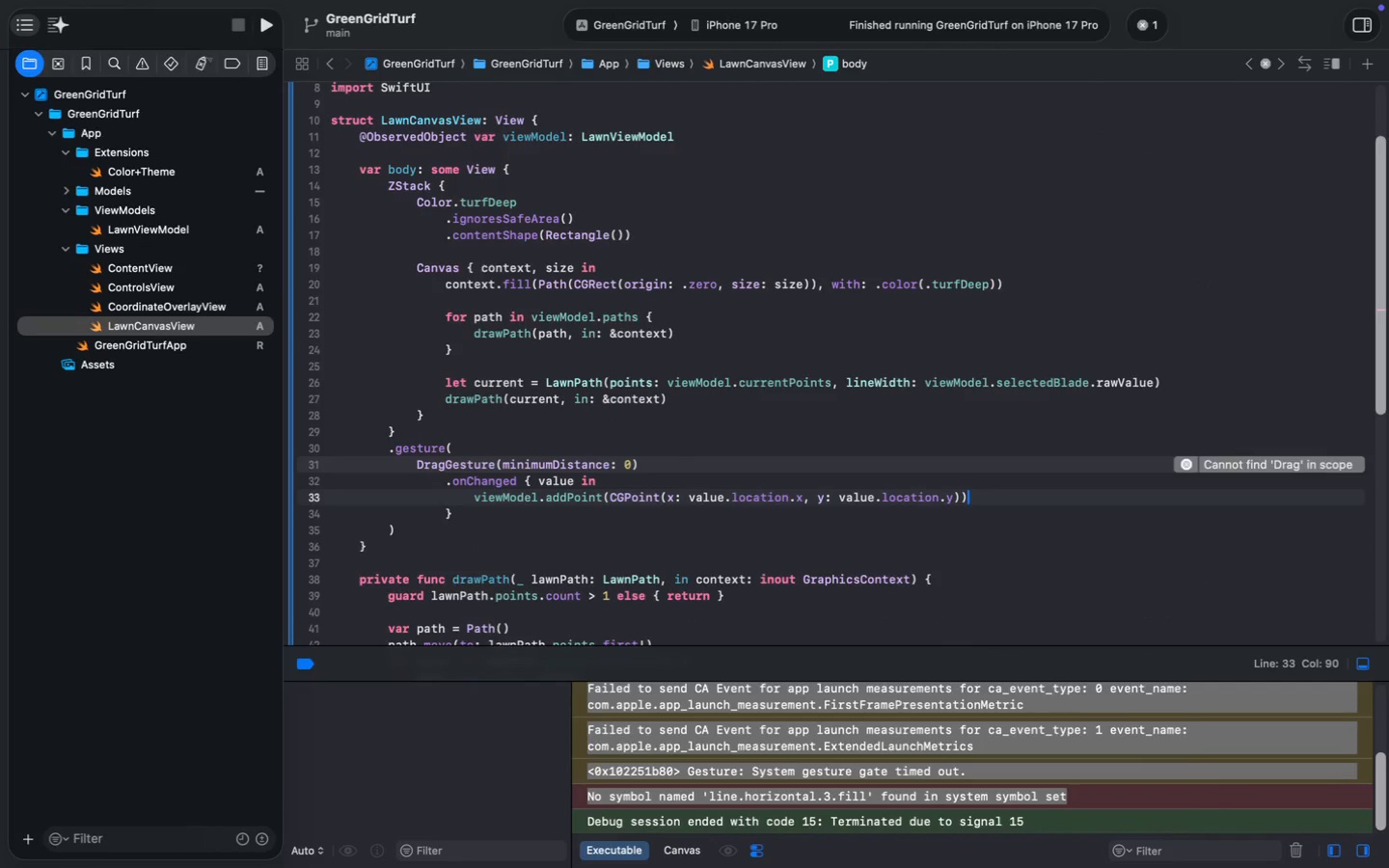 
key(ArrowUp)
 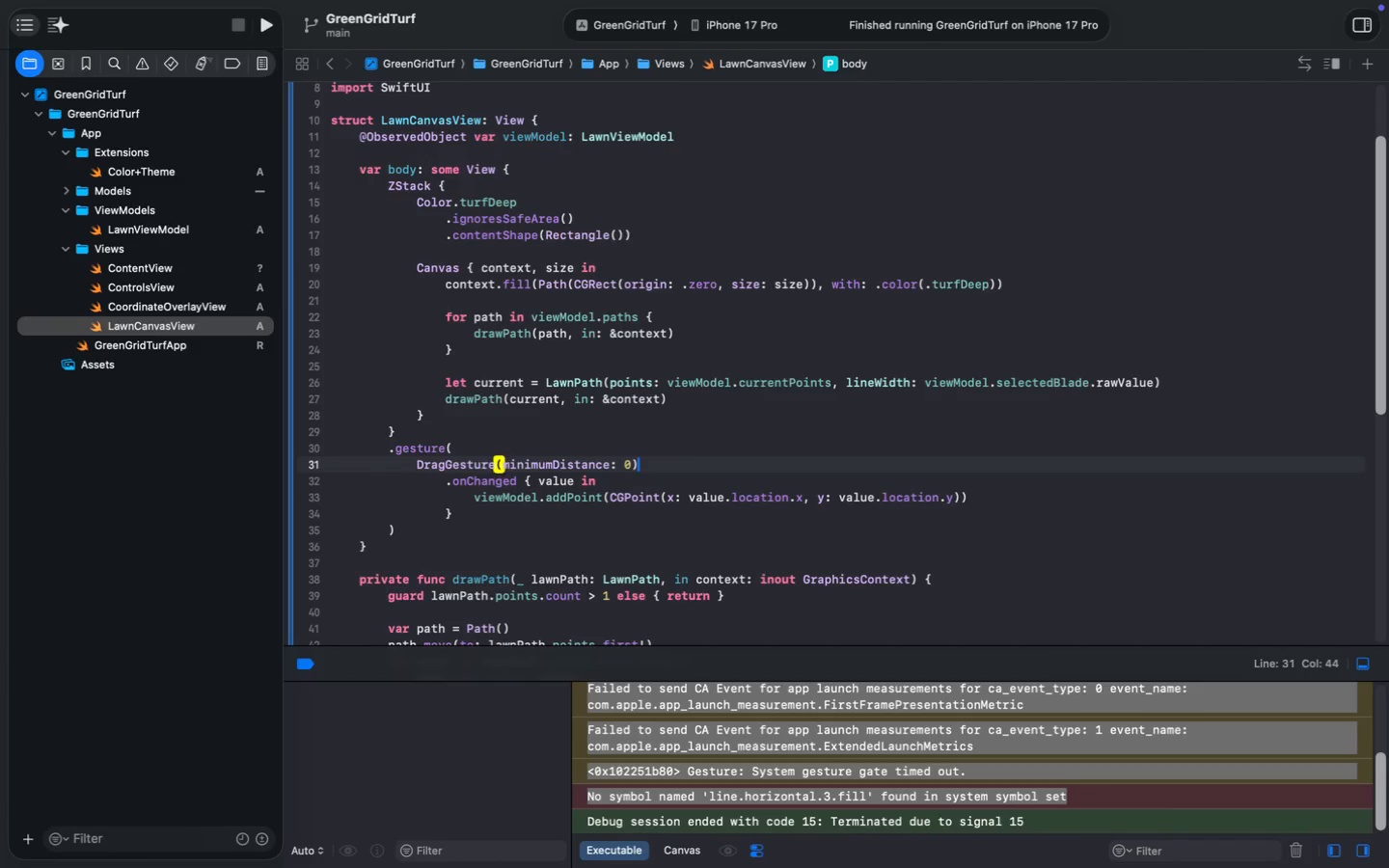 
key(ArrowUp)
 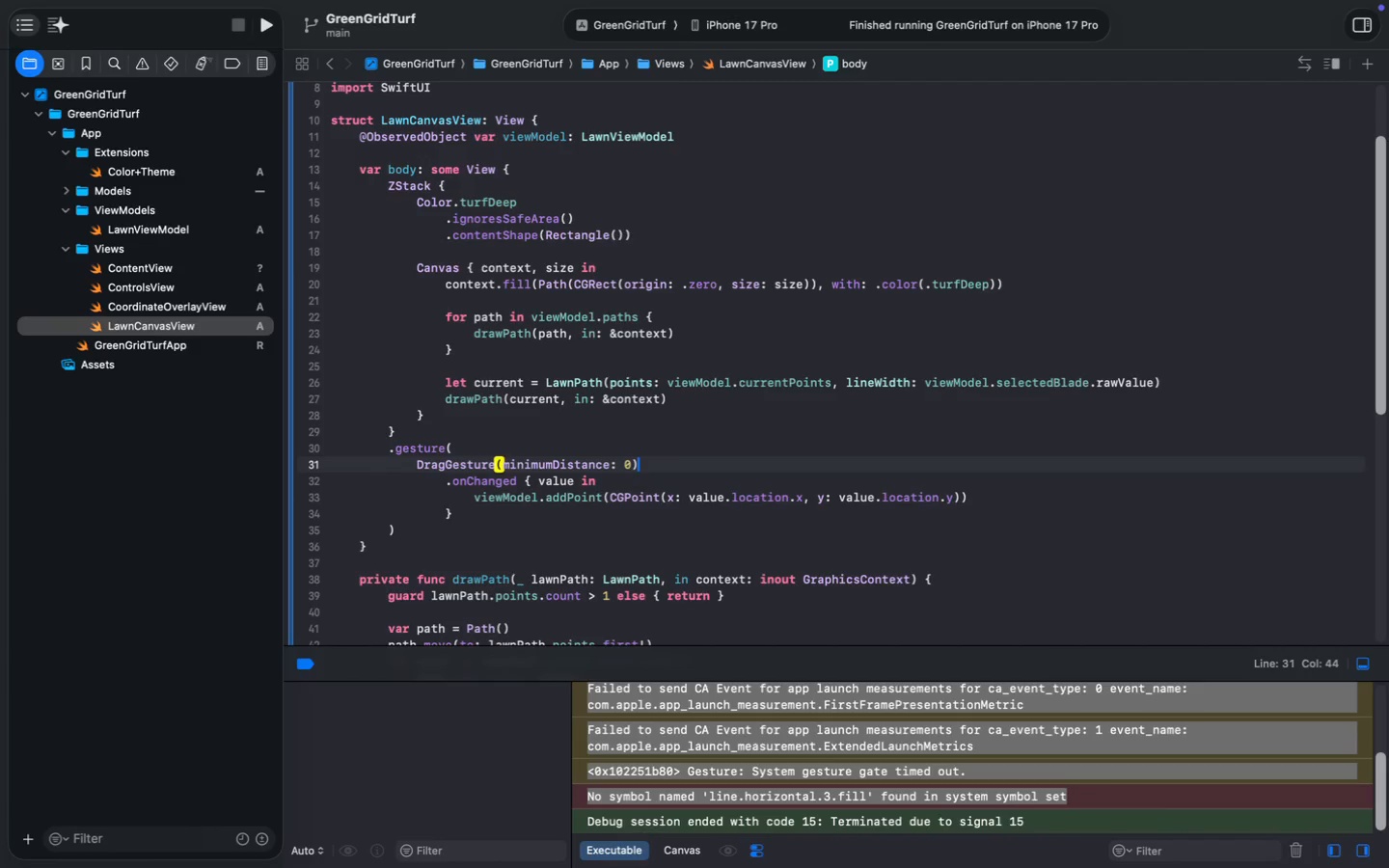 
key(ArrowDown)
 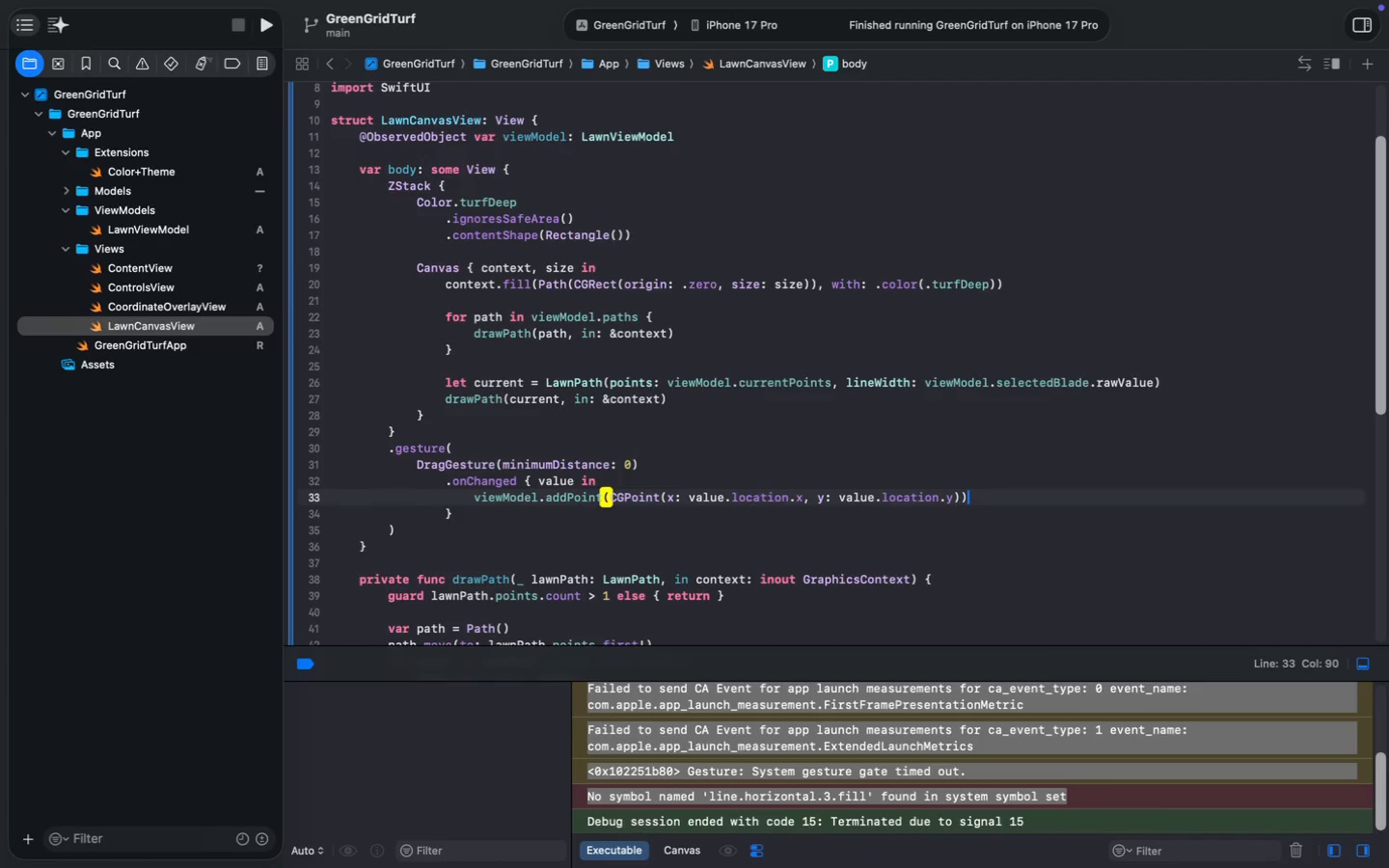 
key(ArrowDown)
 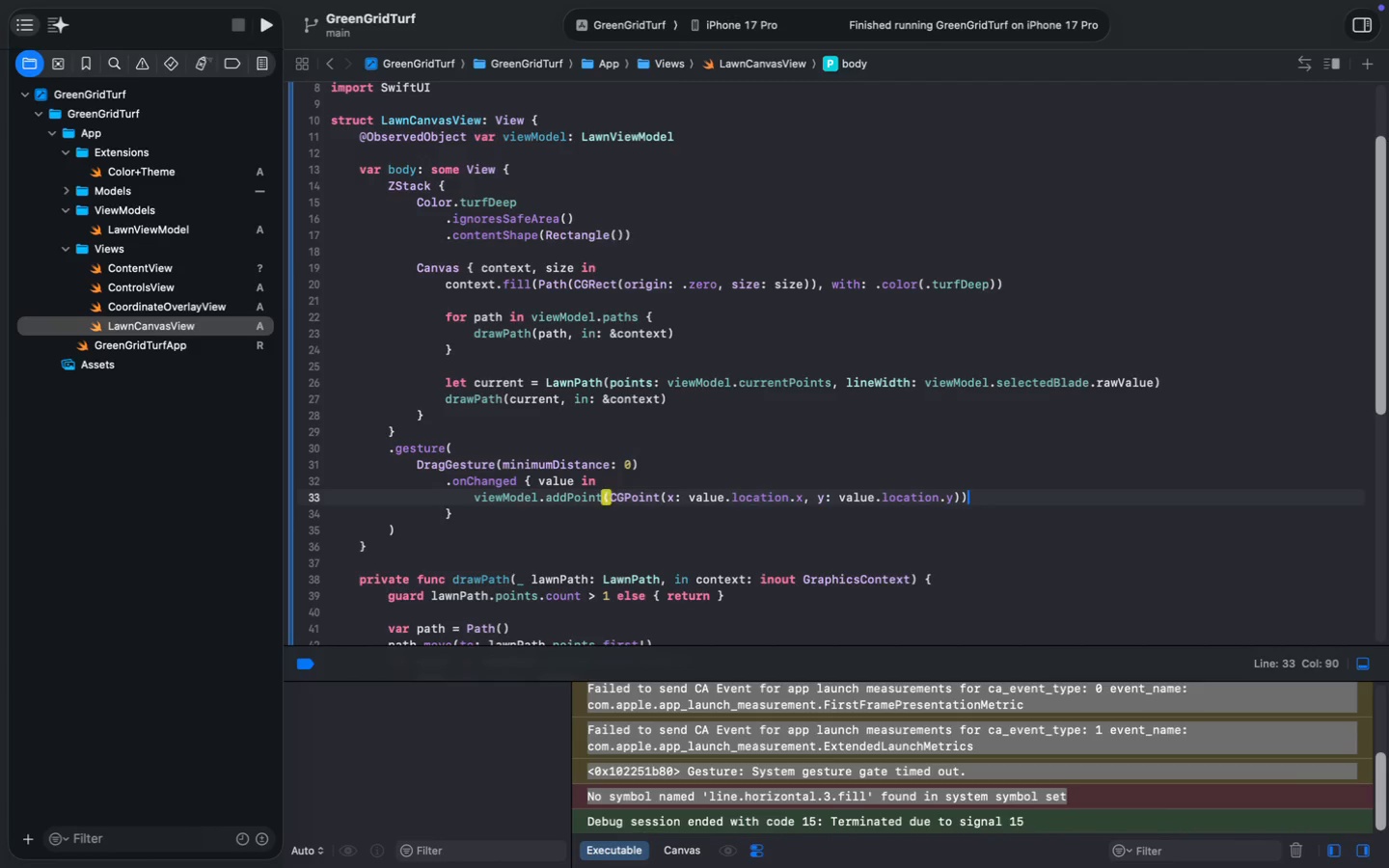 
key(Meta+ArrowLeft)
 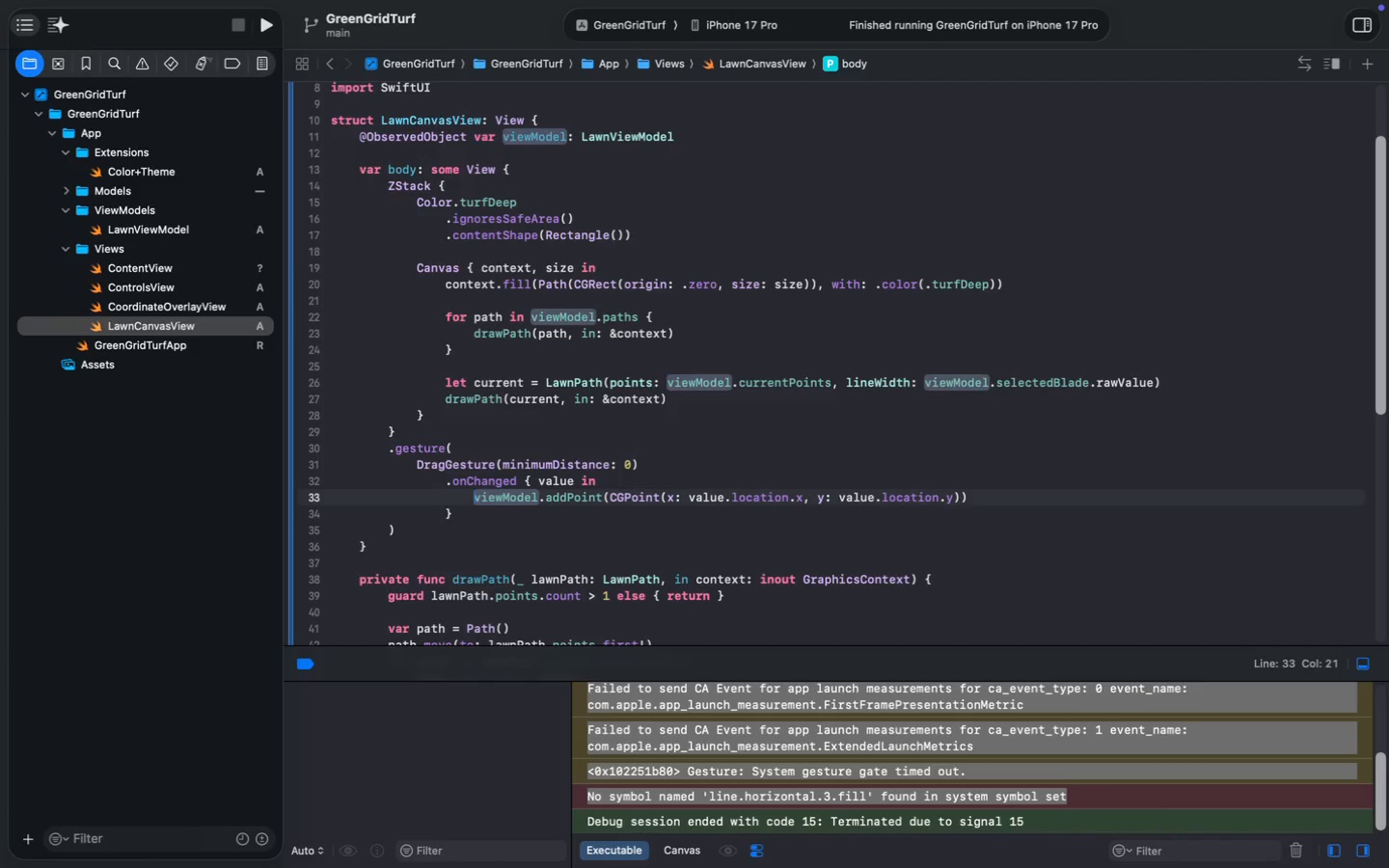 
key(Meta+Shift+MetaRight)
 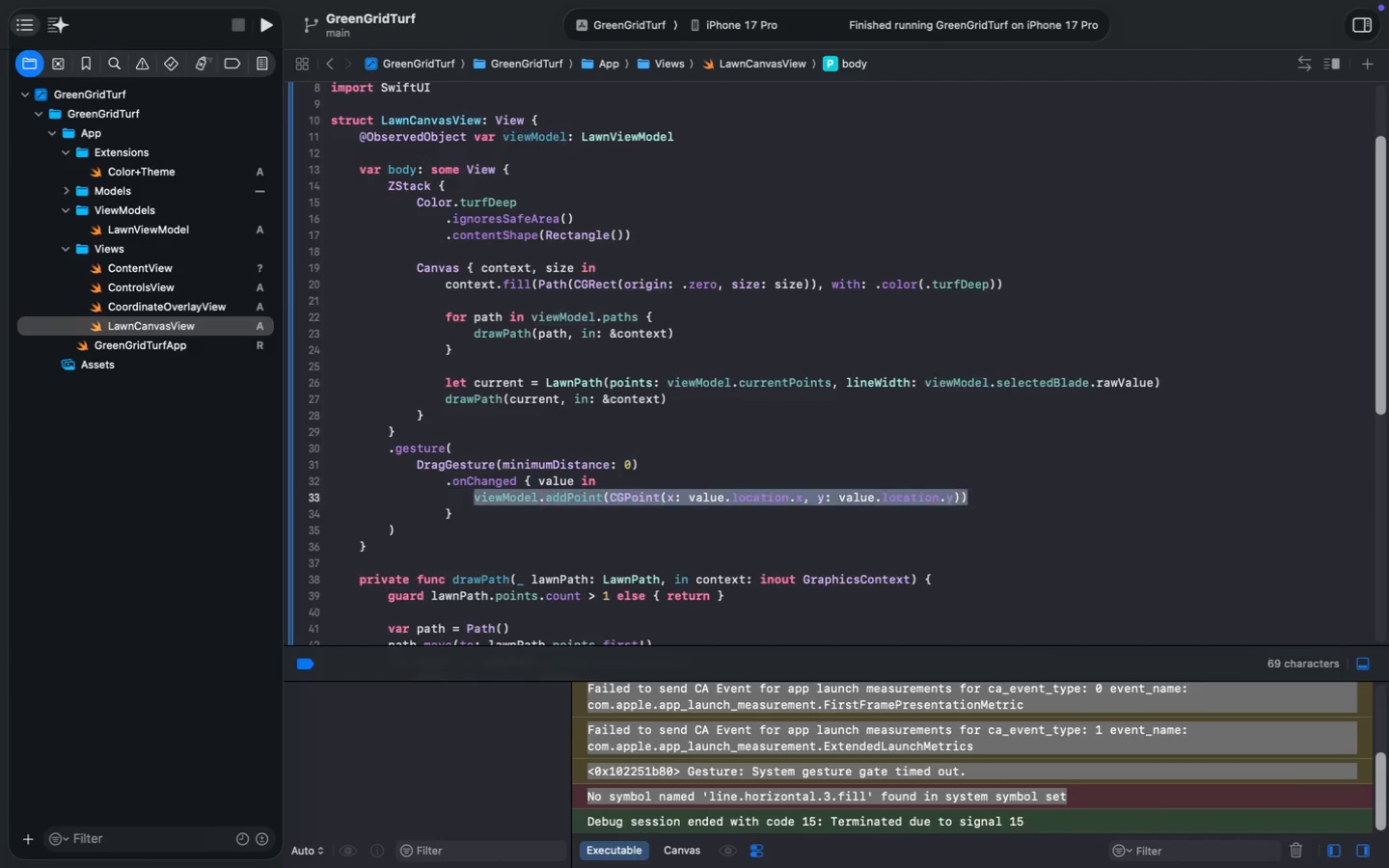 
key(Meta+Shift+ArrowRight)
 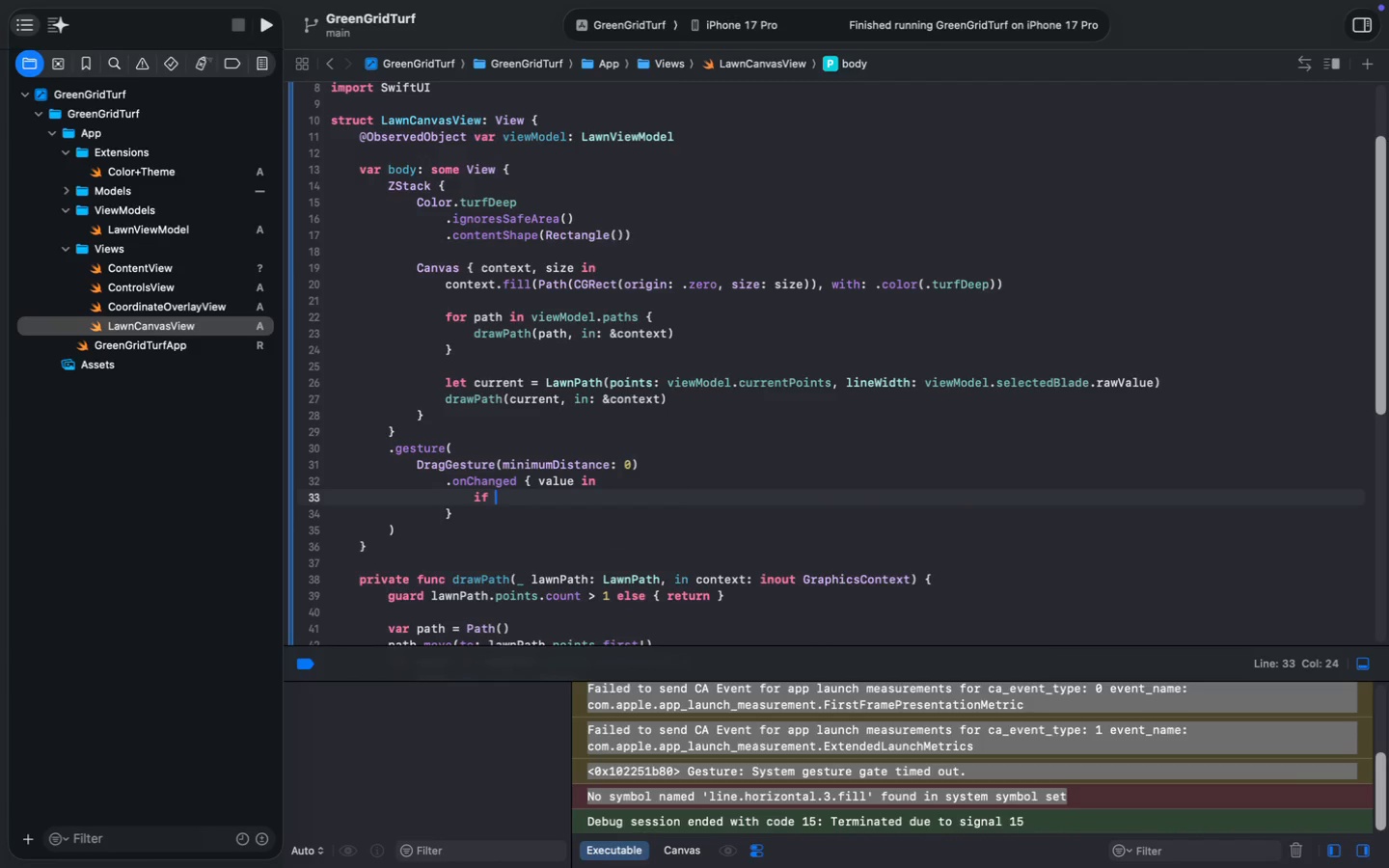 
key(Backspace)
type(if viewm)
 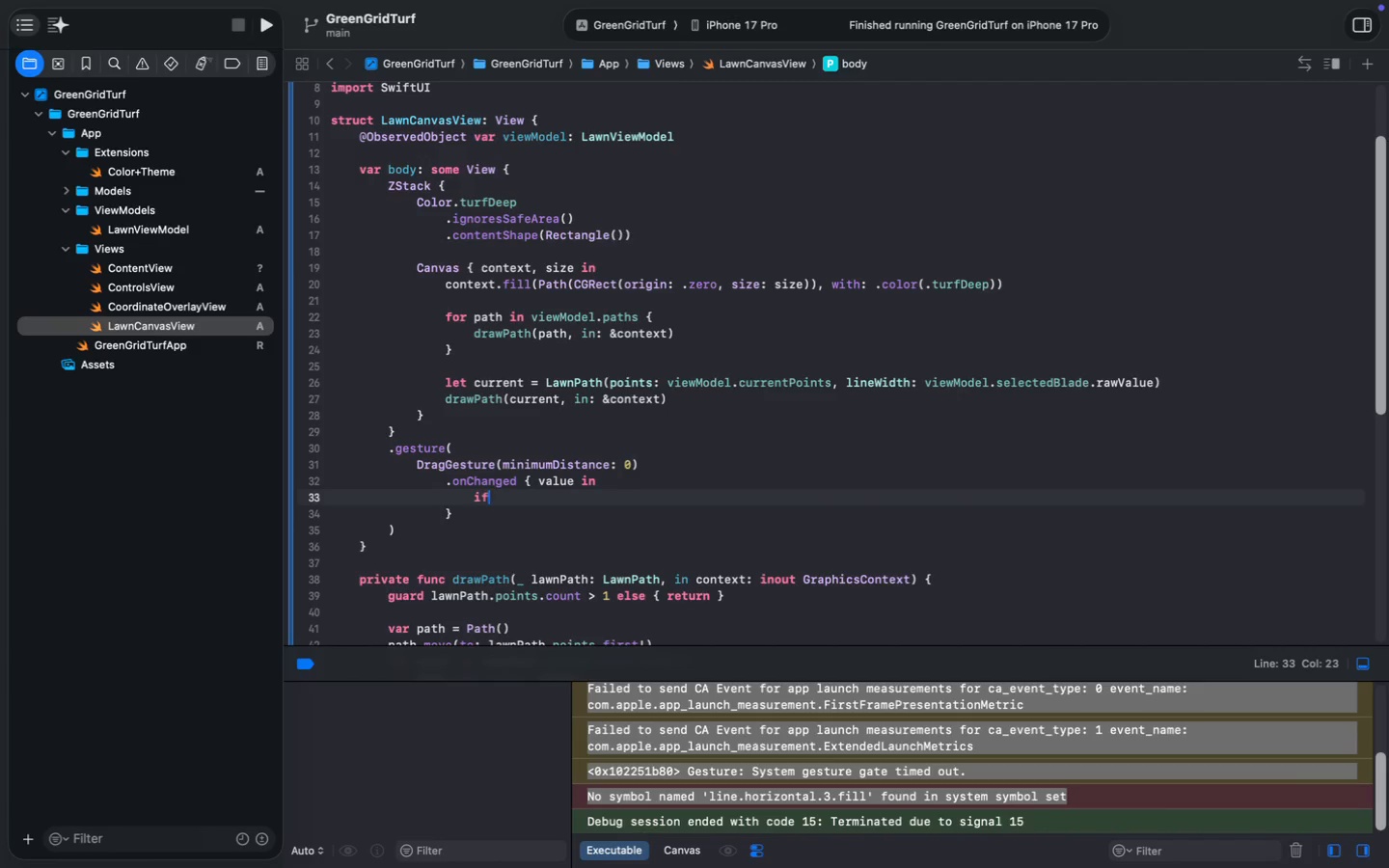 
key(Enter)
 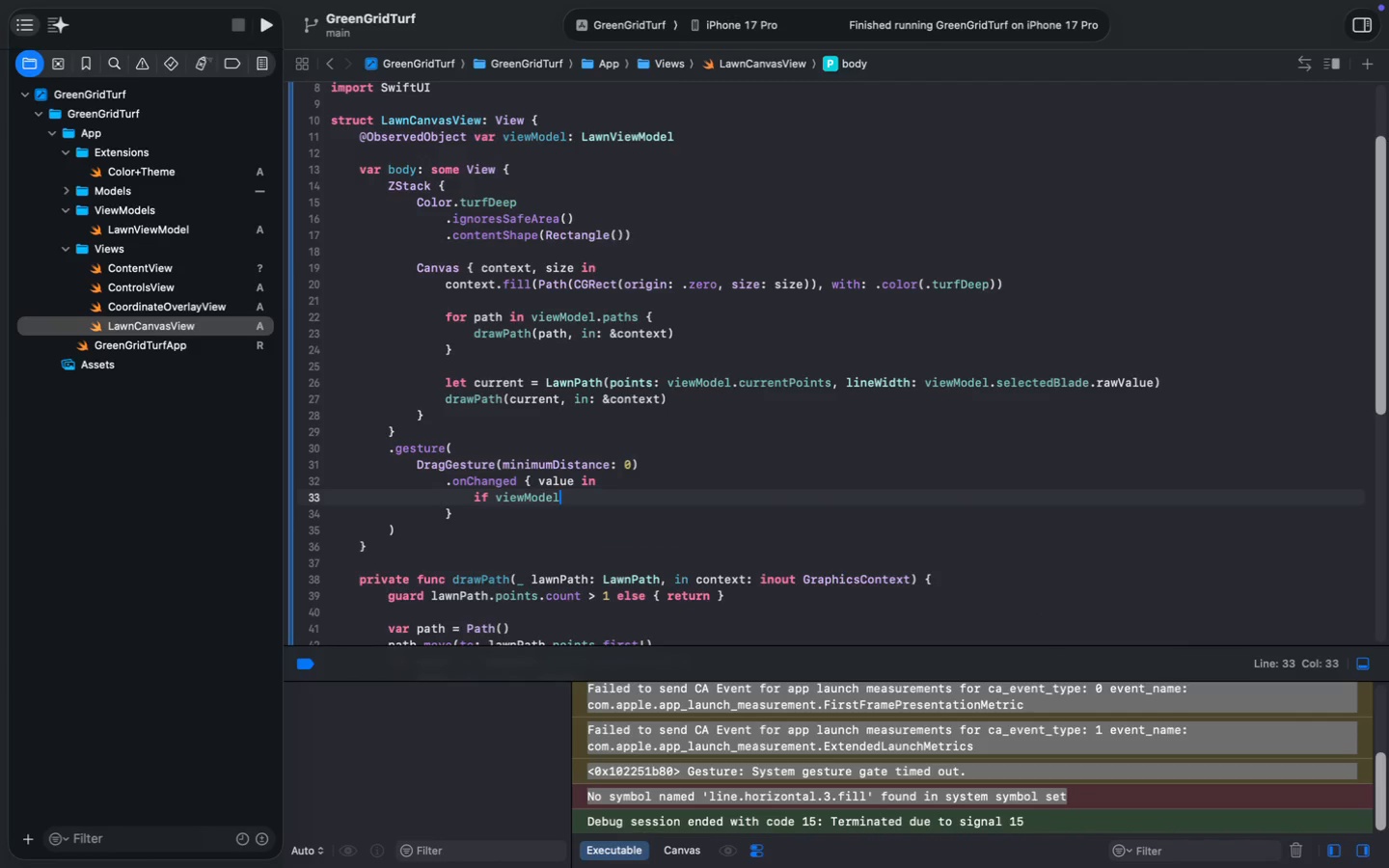 
type(.cu)
 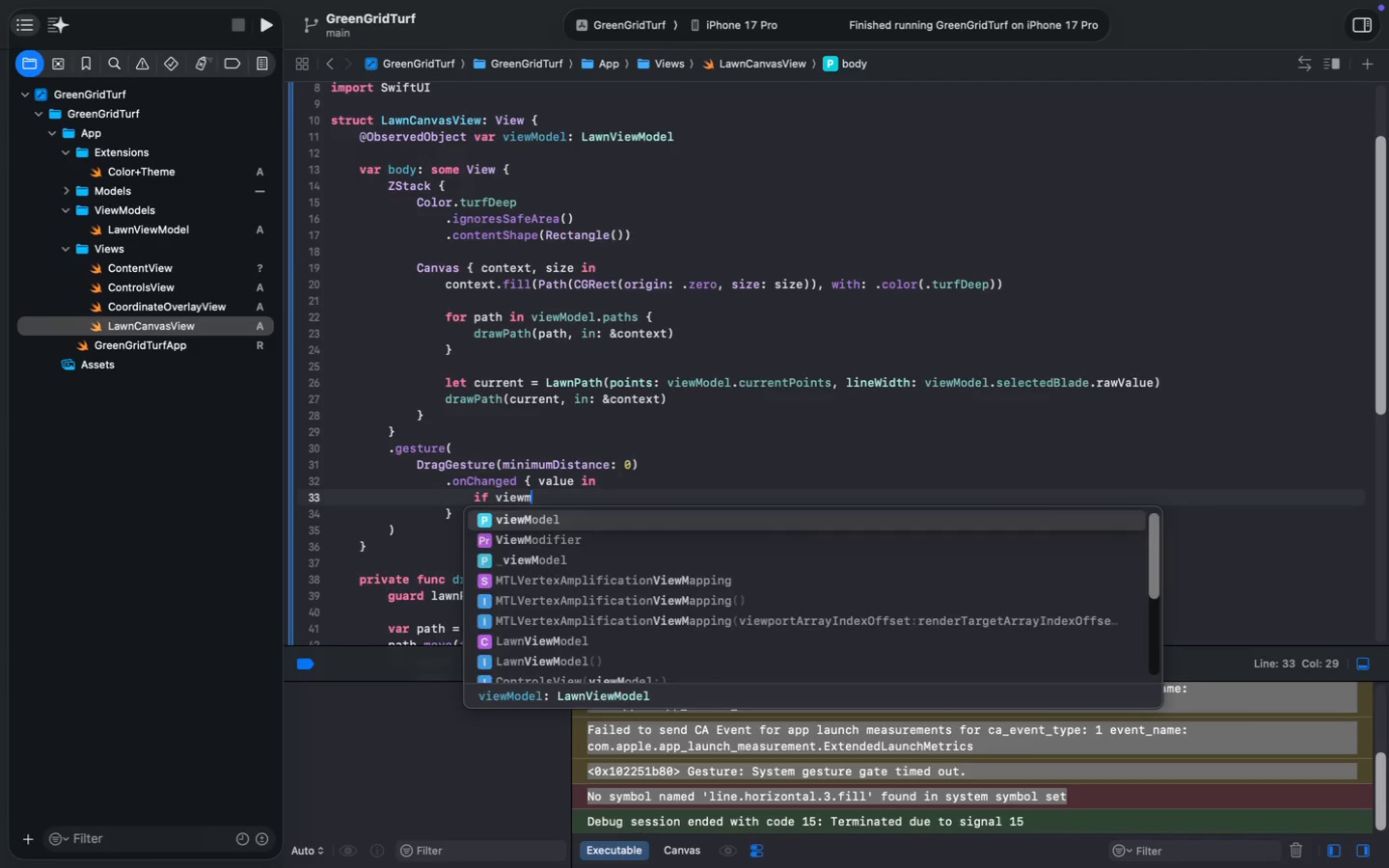 
key(Enter)
 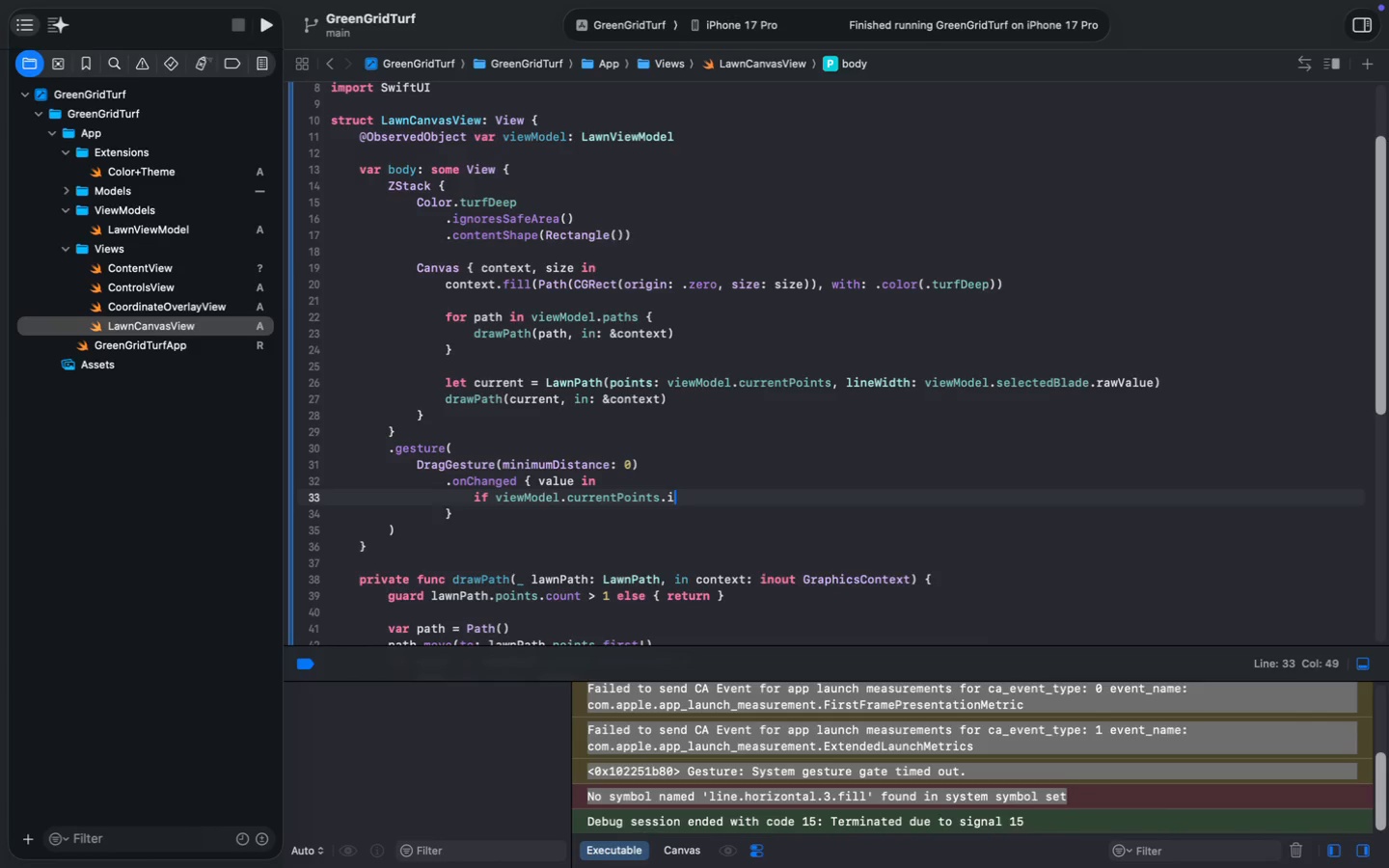 
type(.e)
key(Backspace)
type(is)
 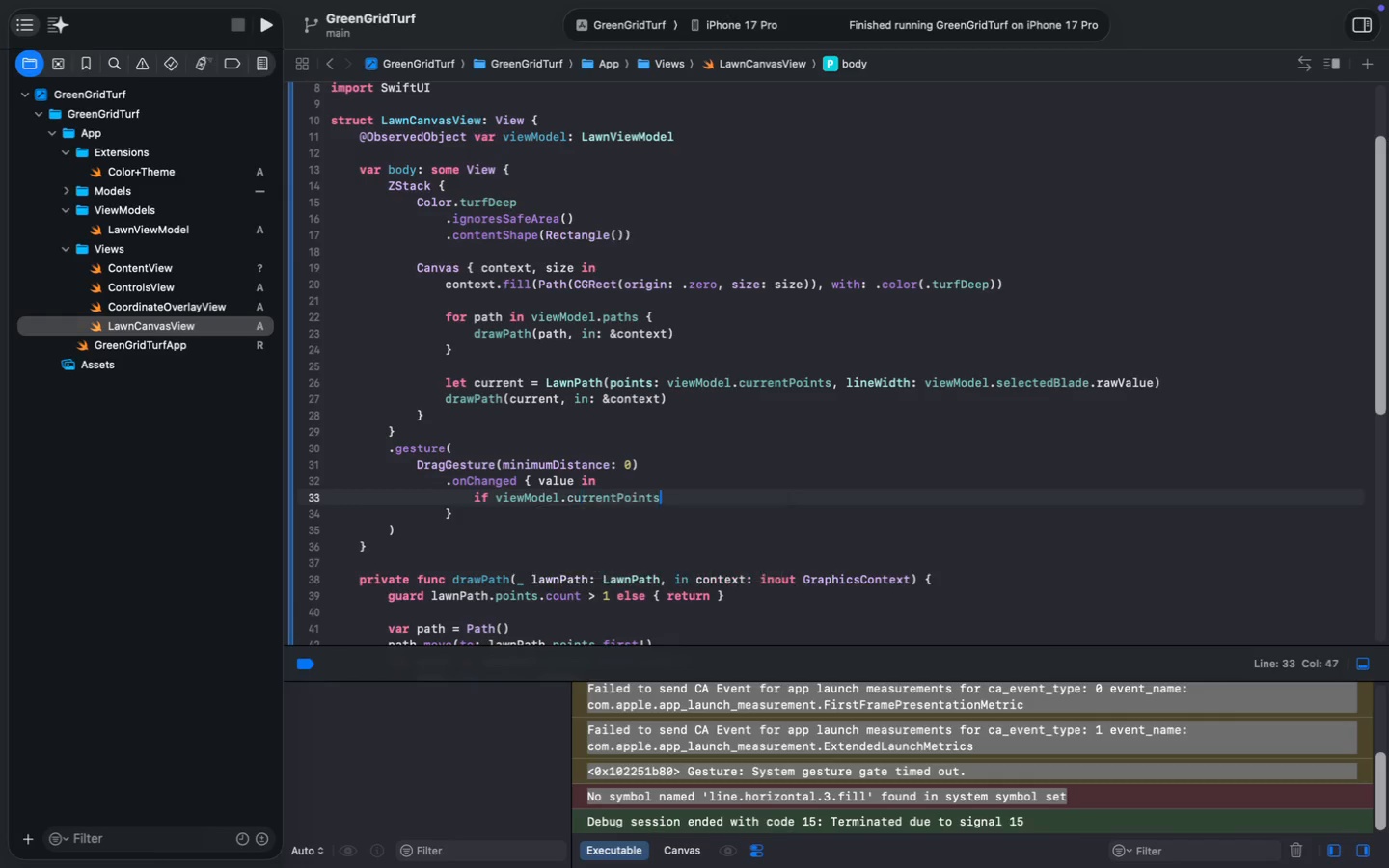 
key(Enter)
 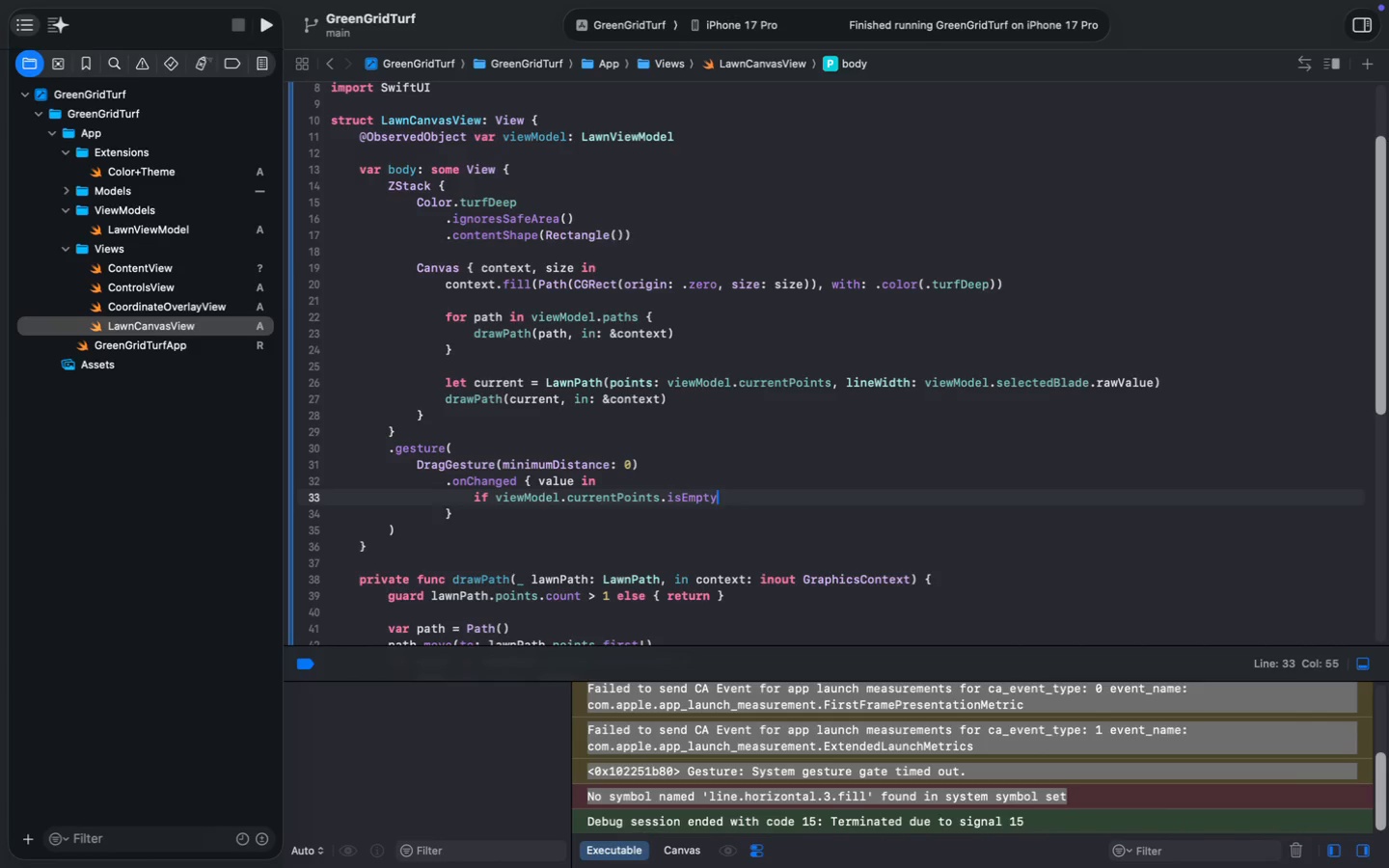 
key(Space)
 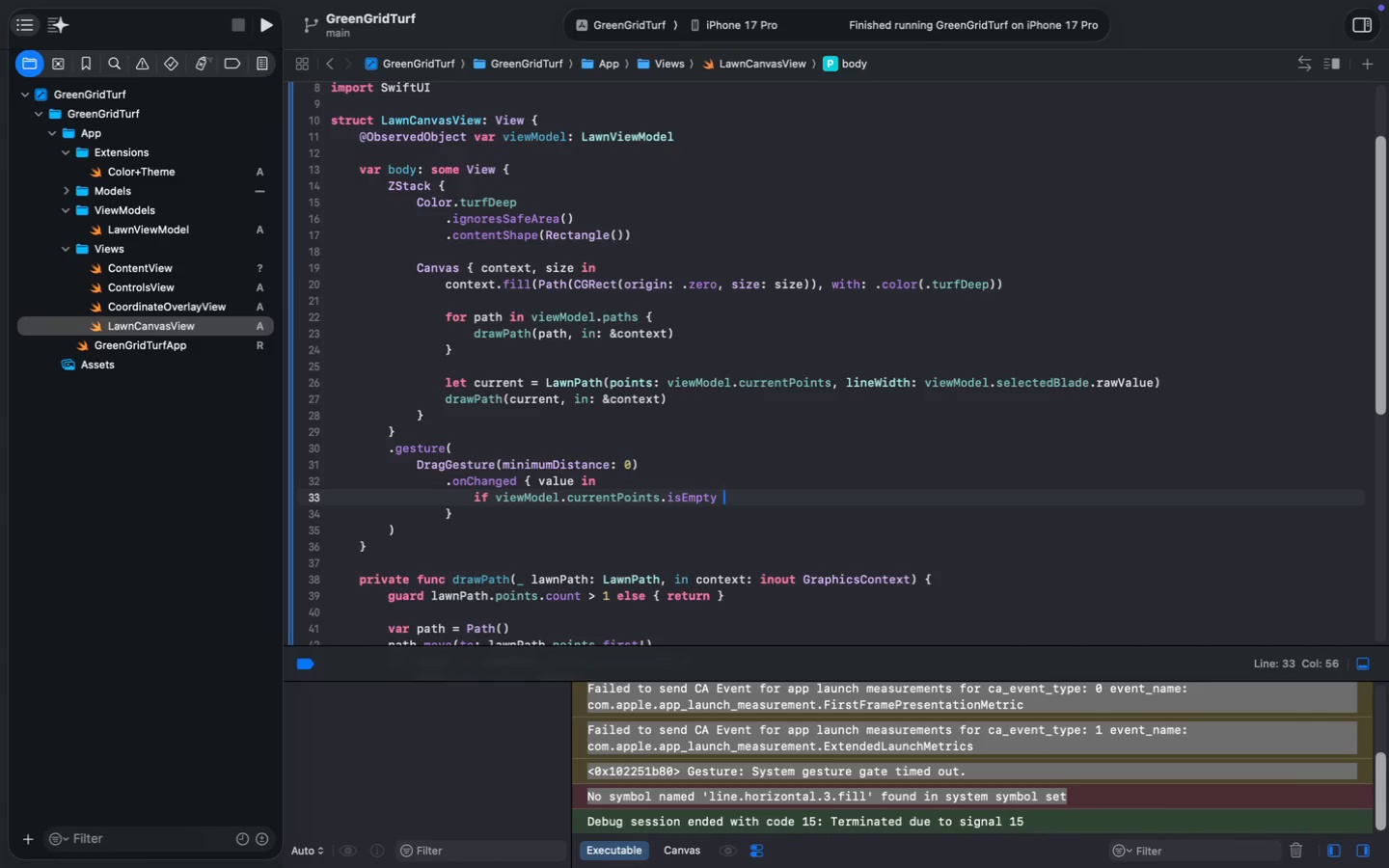 
key(Shift+ShiftLeft)
 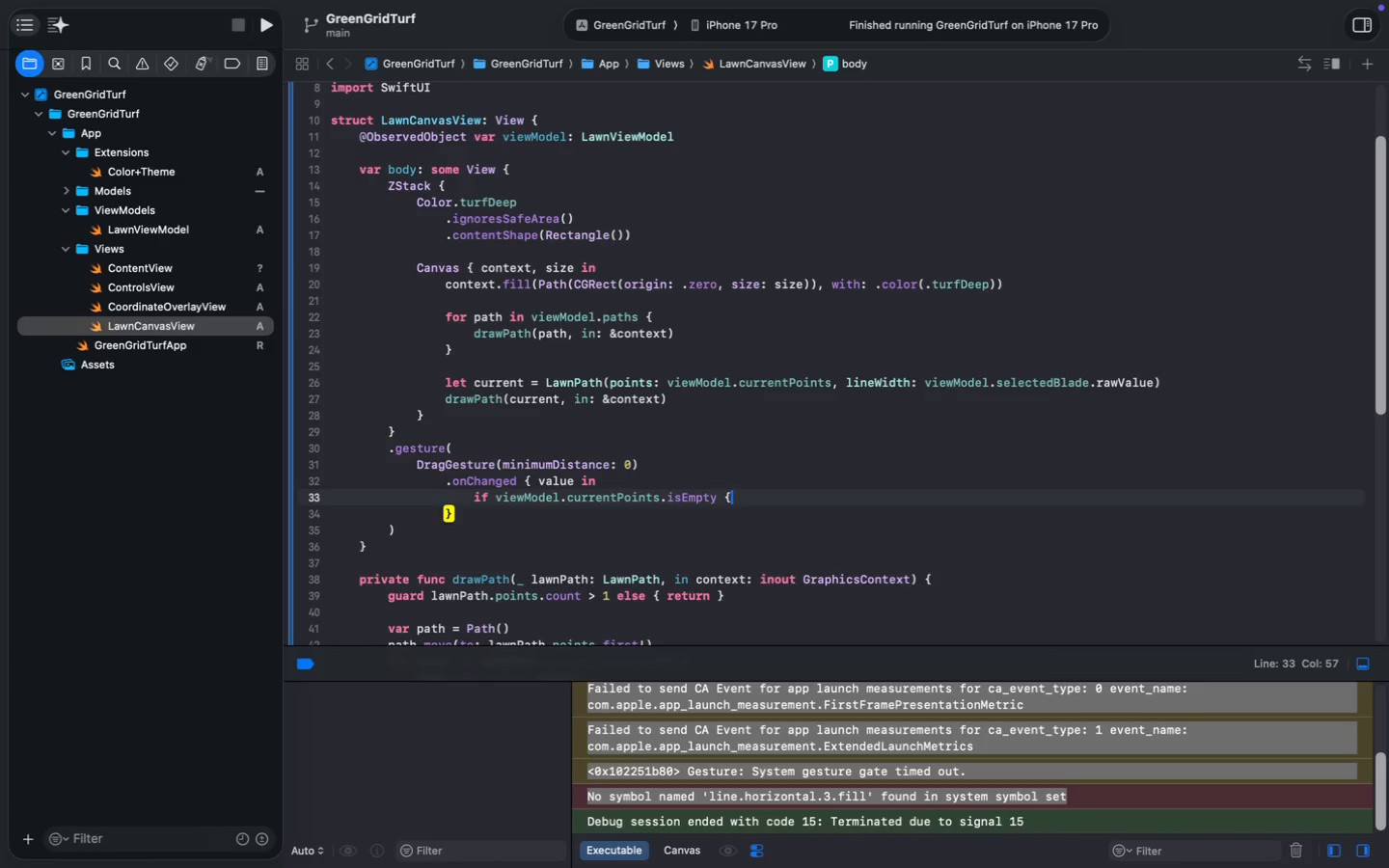 
key(Shift+BracketLeft)
 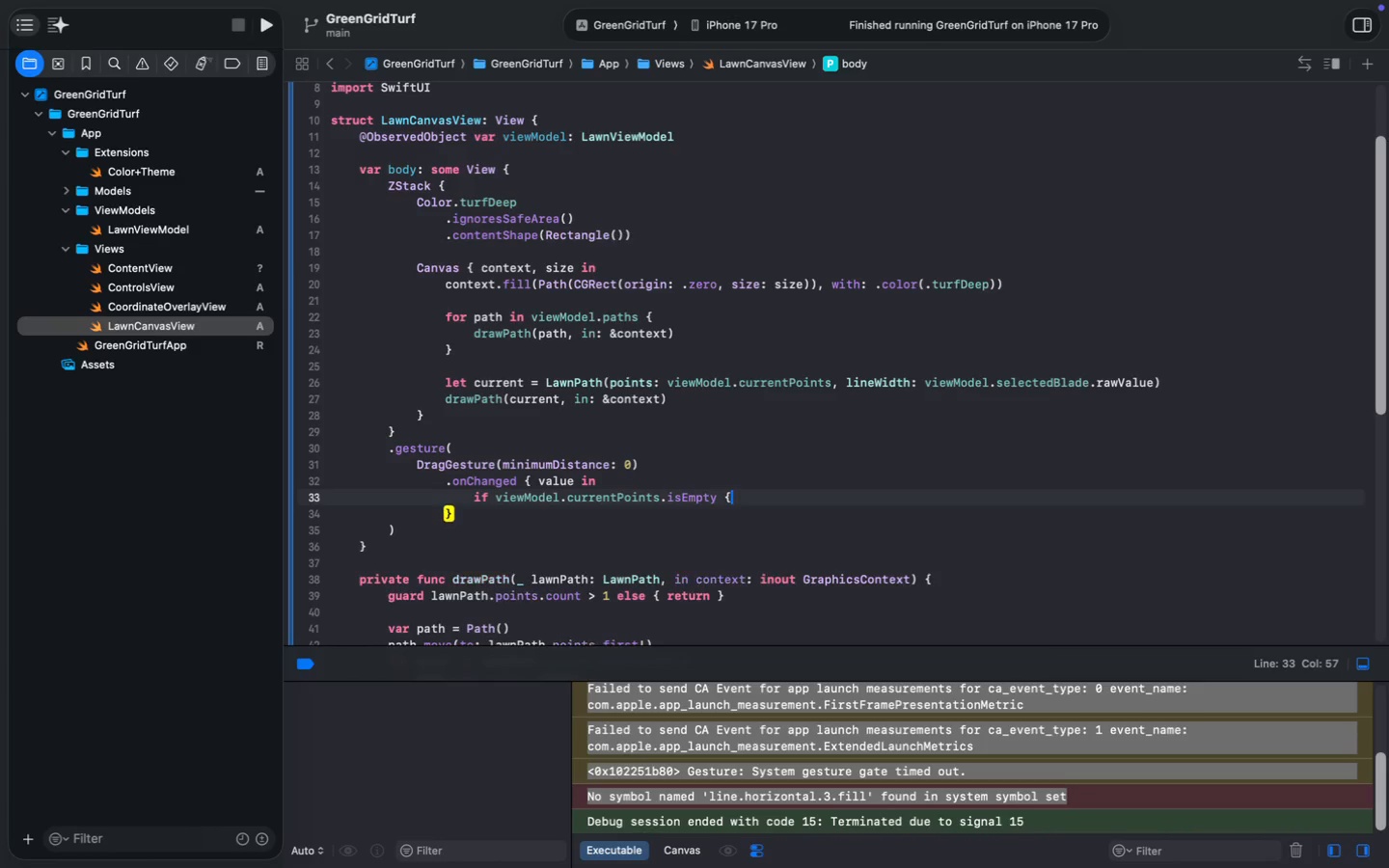 
key(Enter)
 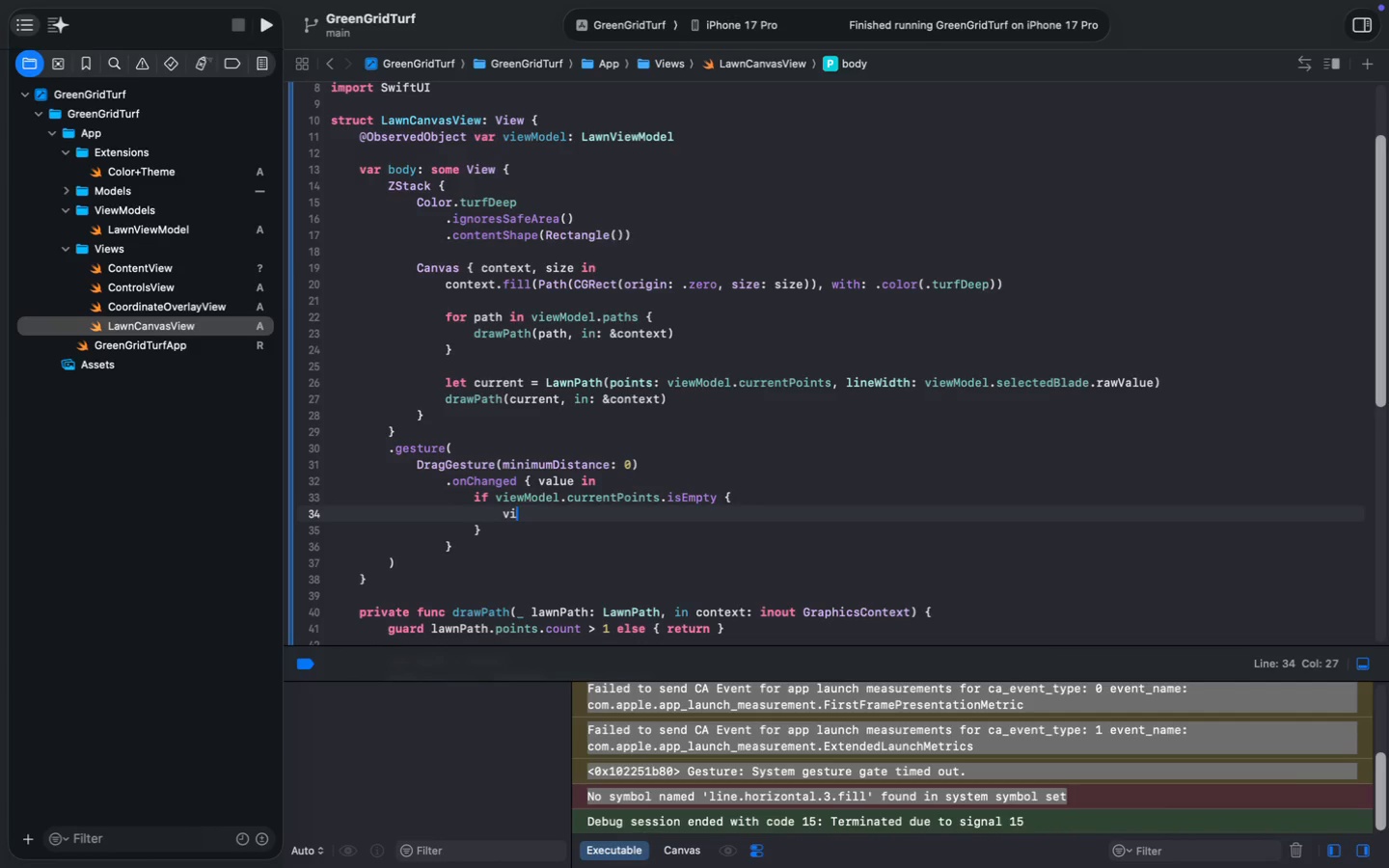 
type(viewm)
 